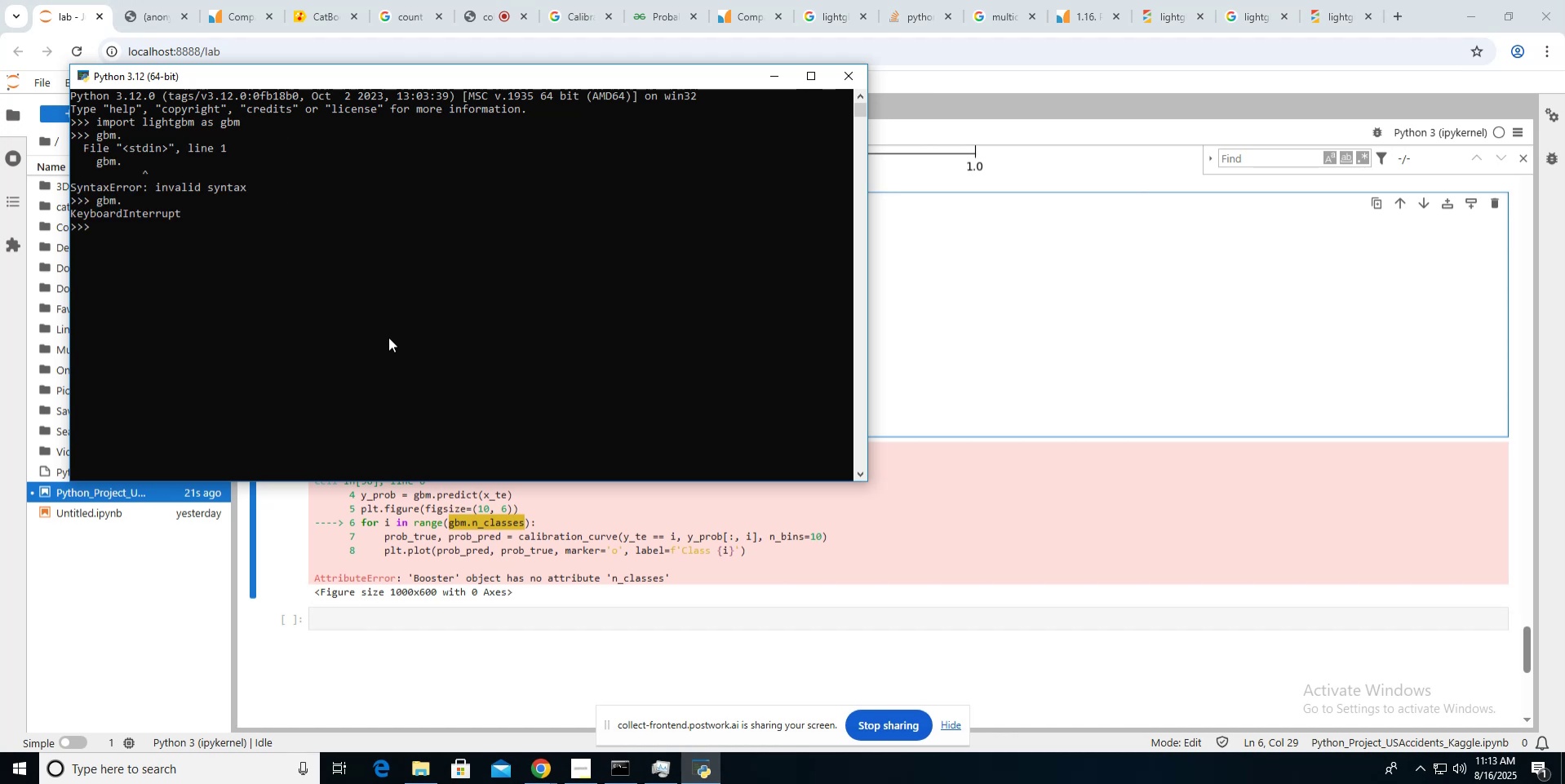 
type(args(gb,)
key(Backspace)
type(m))
 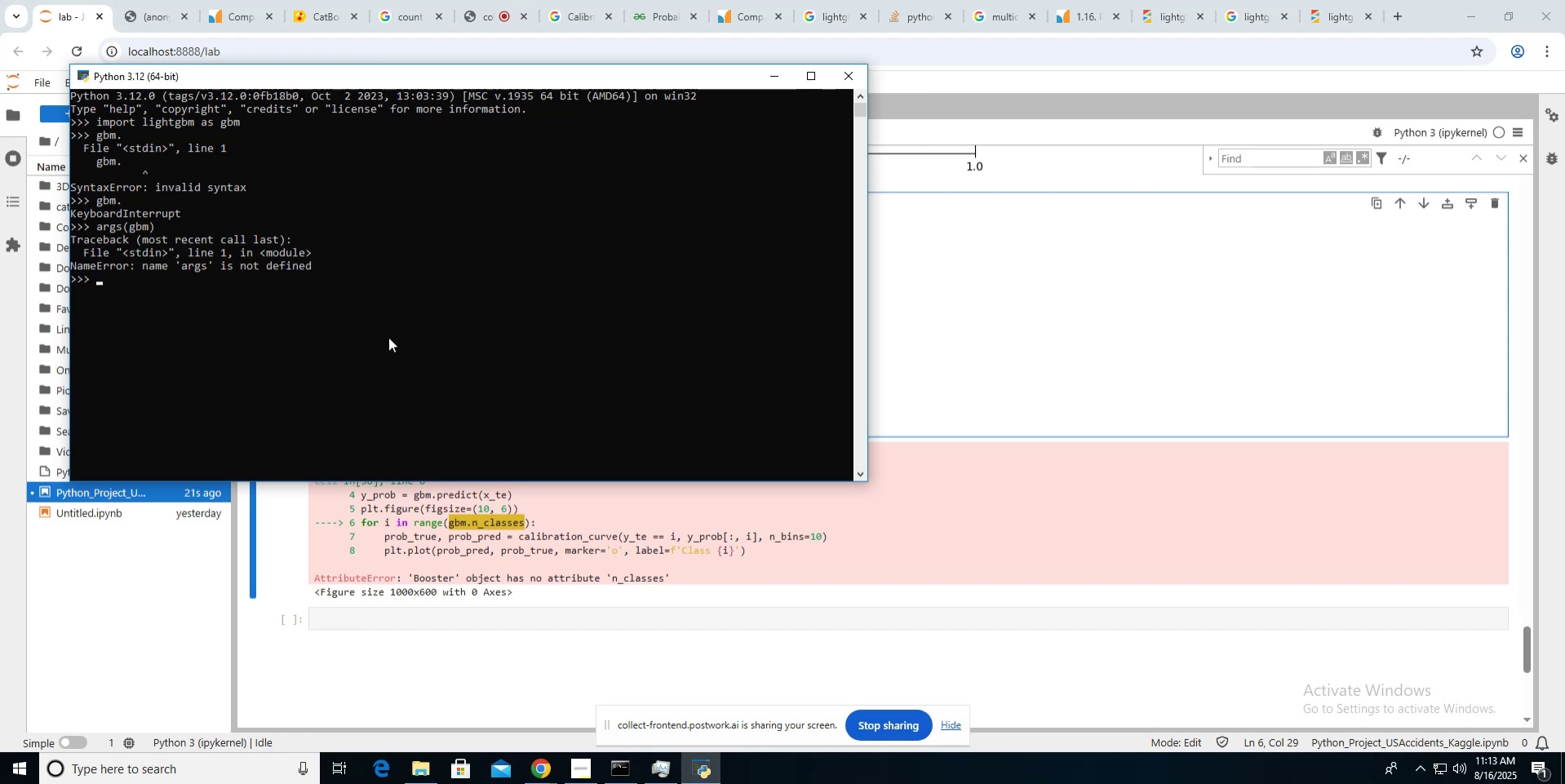 
 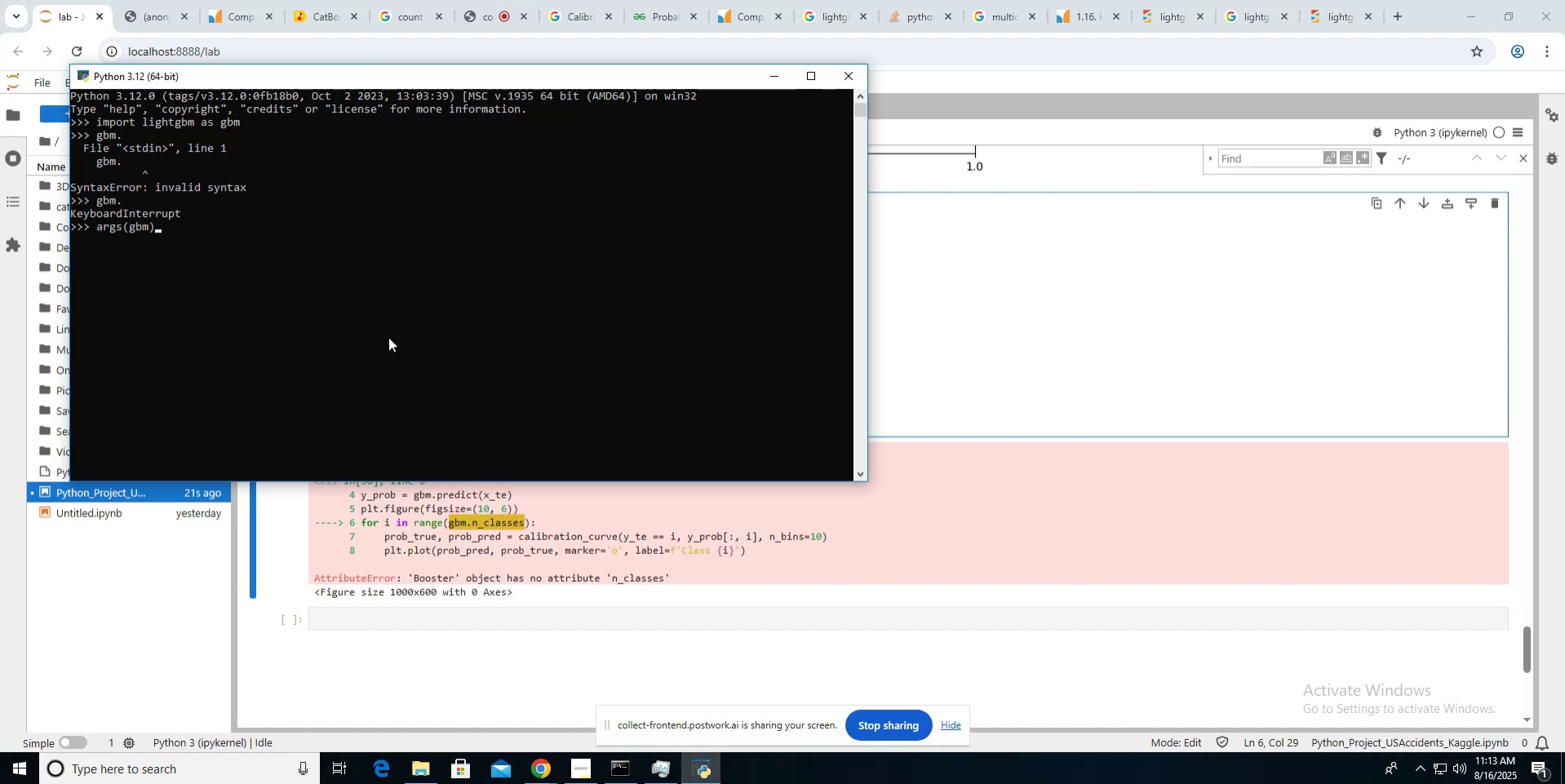 
key(Enter)
 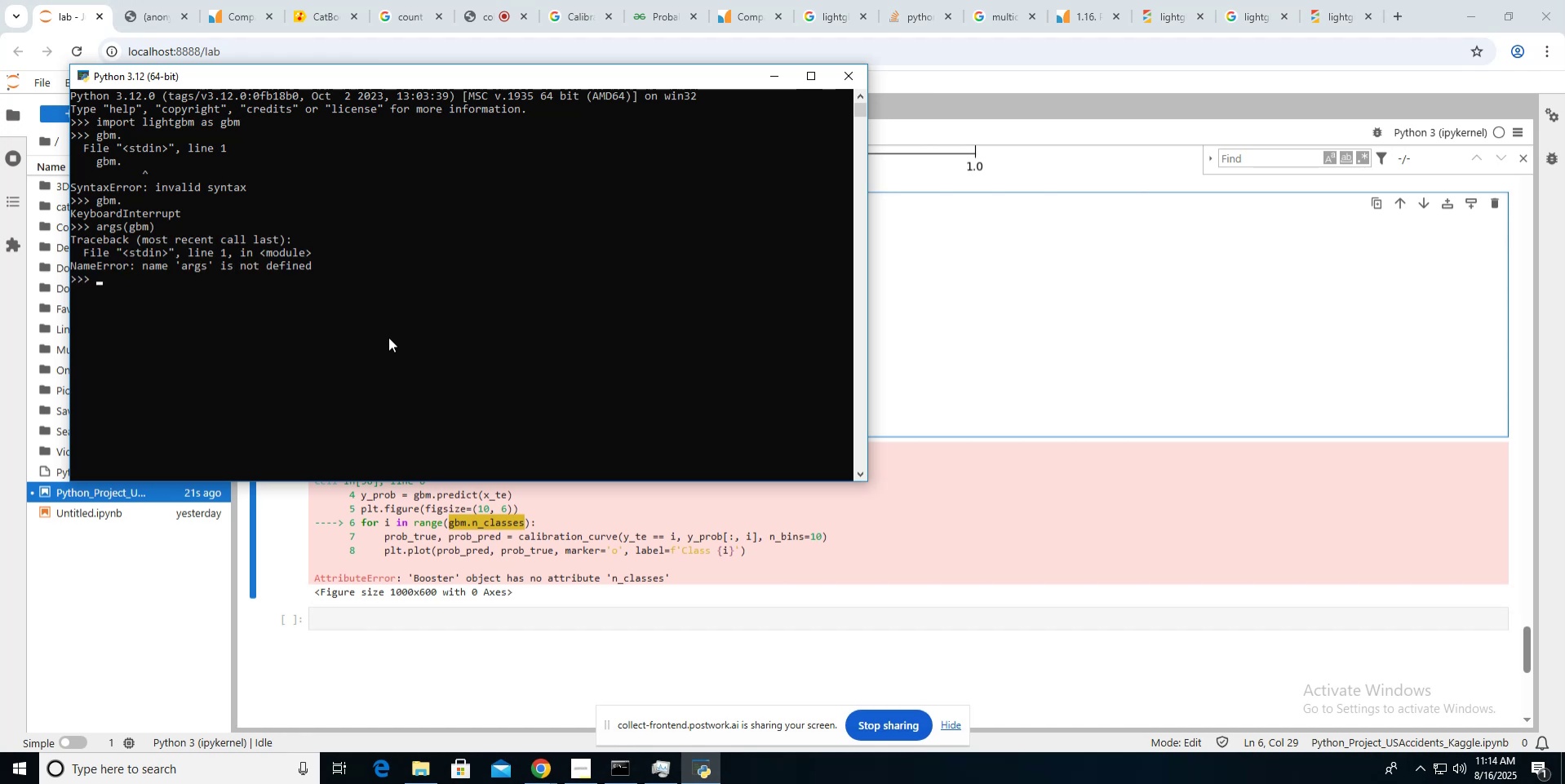 
wait(7.79)
 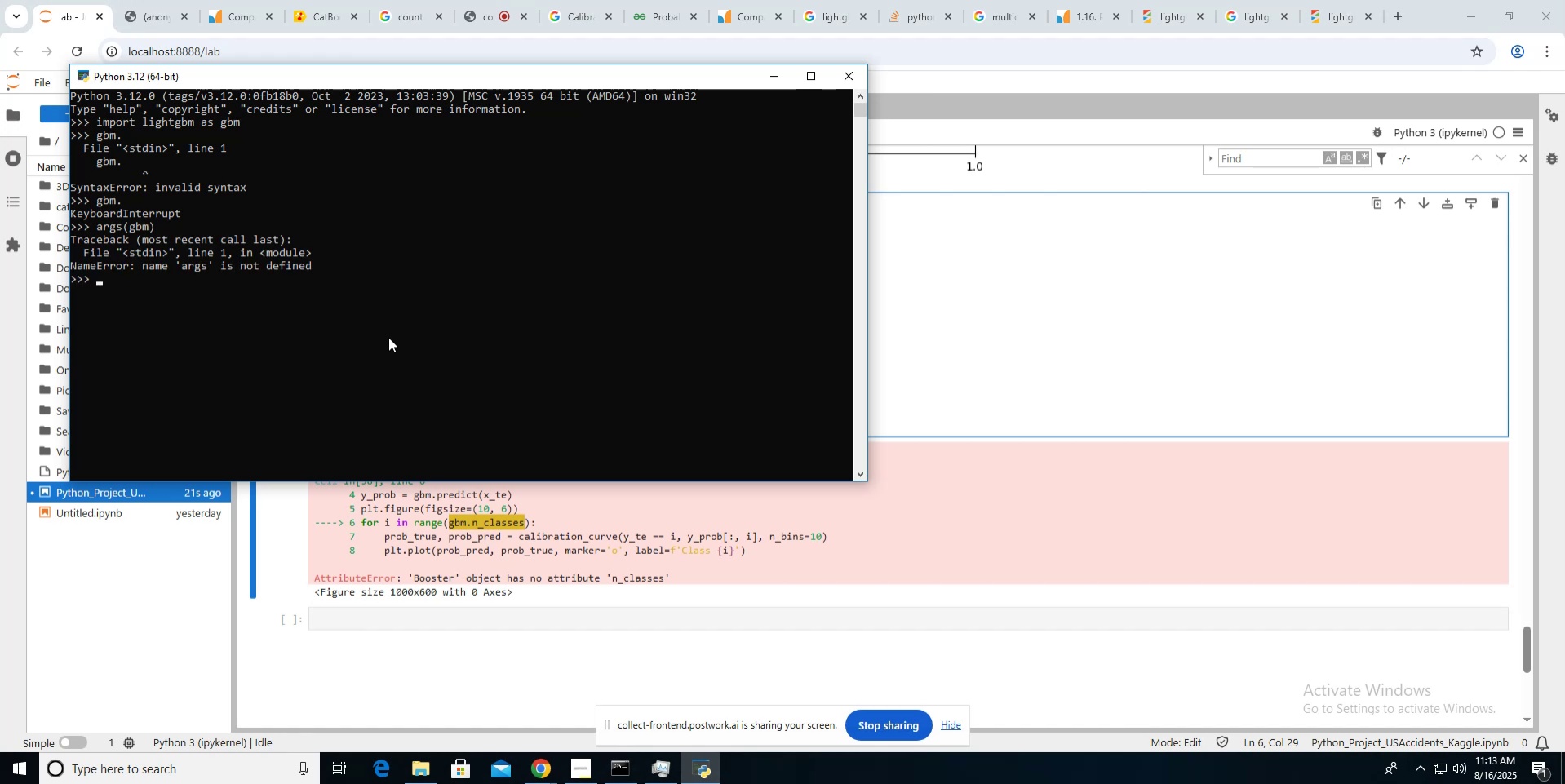 
type(gbm)
 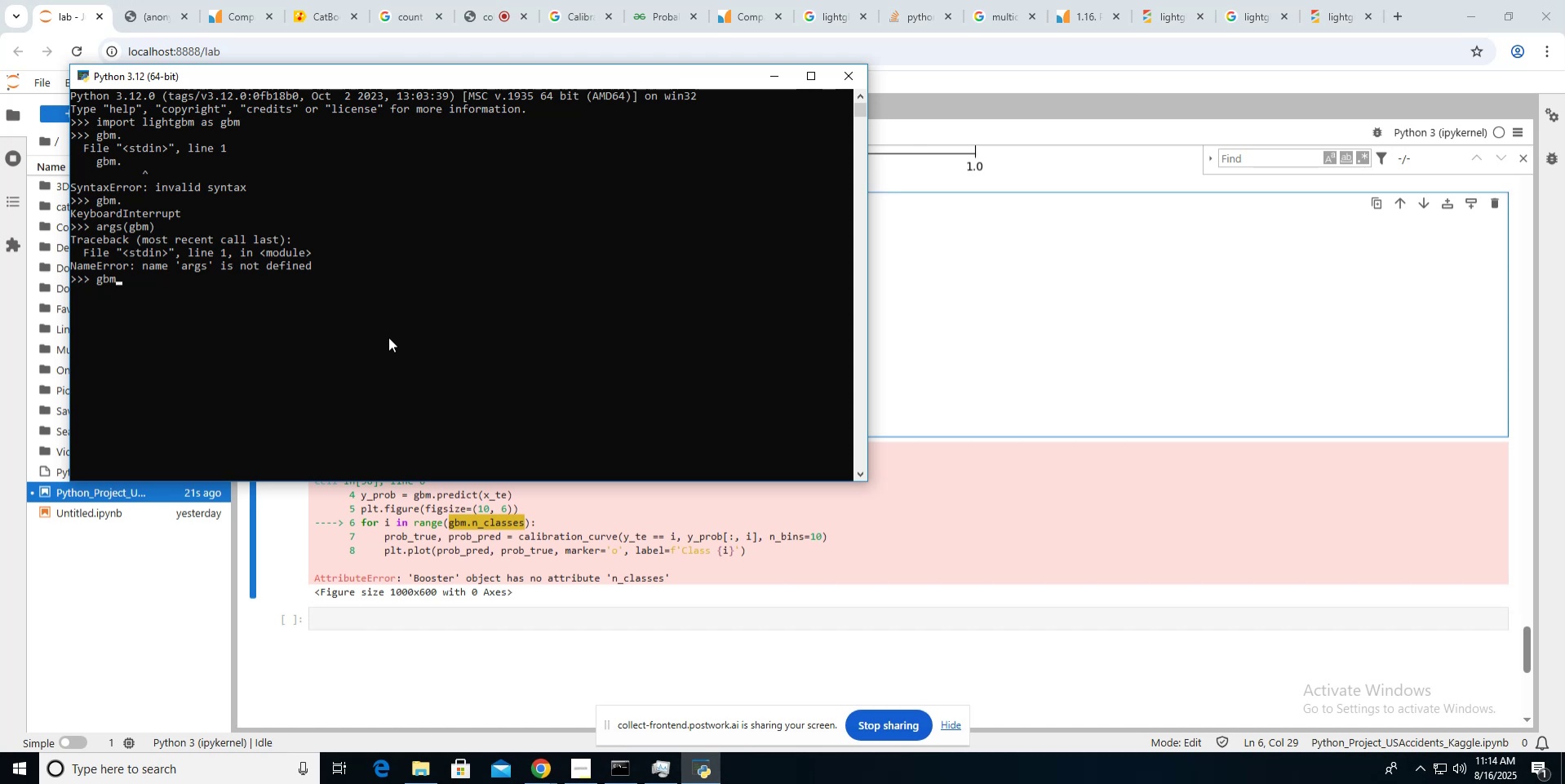 
key(Enter)
 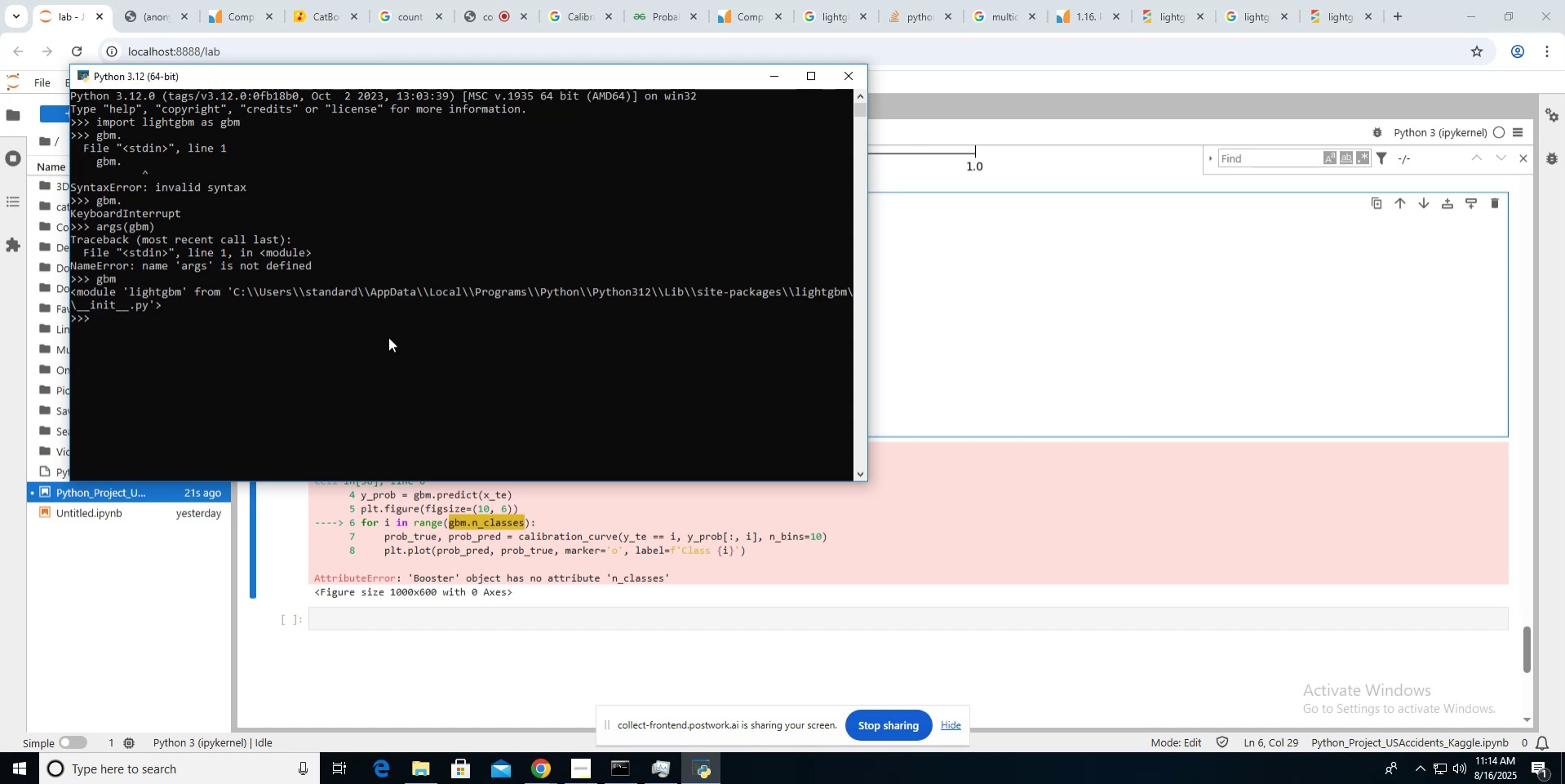 
key(Alt+AltLeft)
 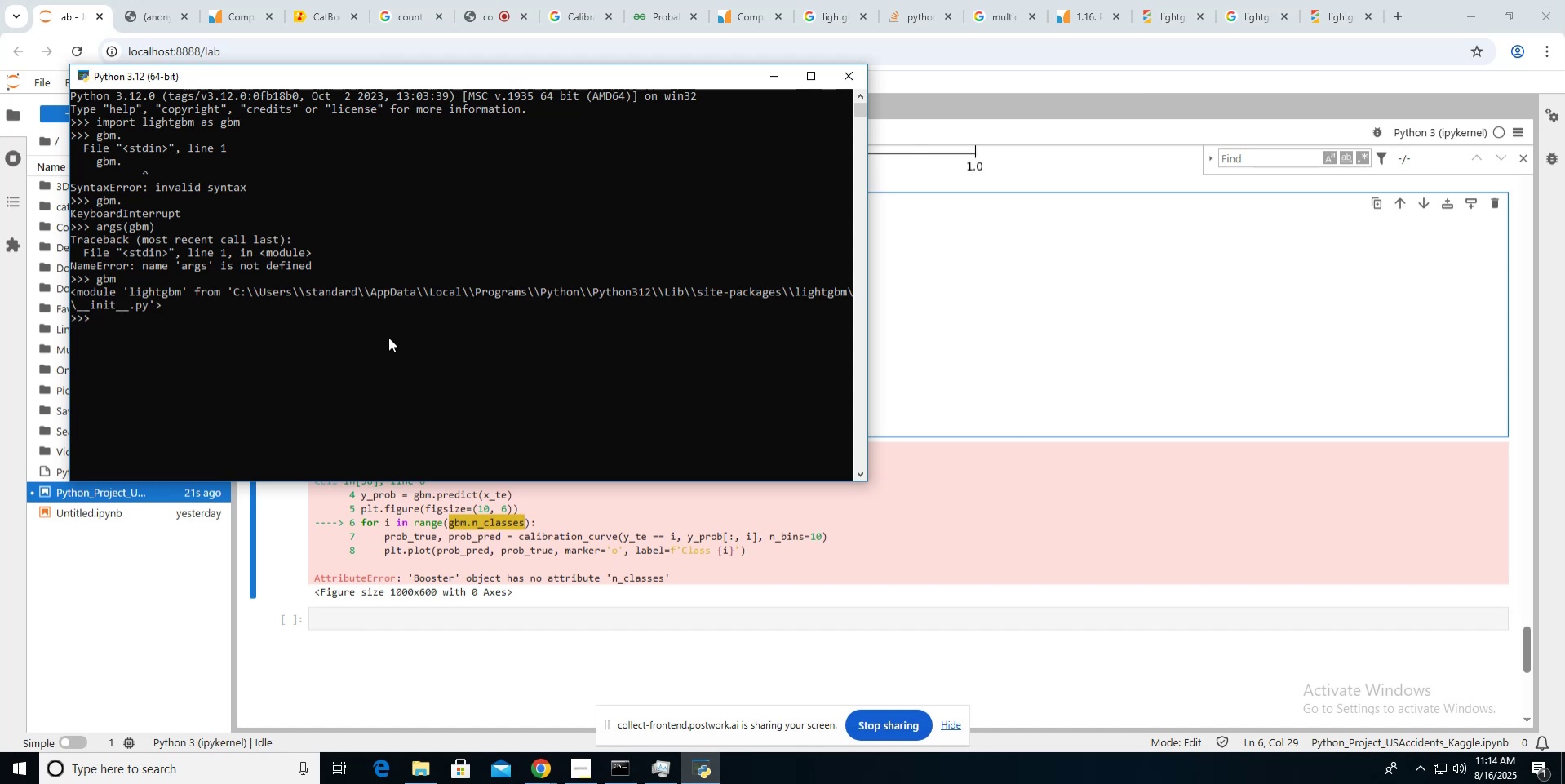 
key(Alt+Tab)
 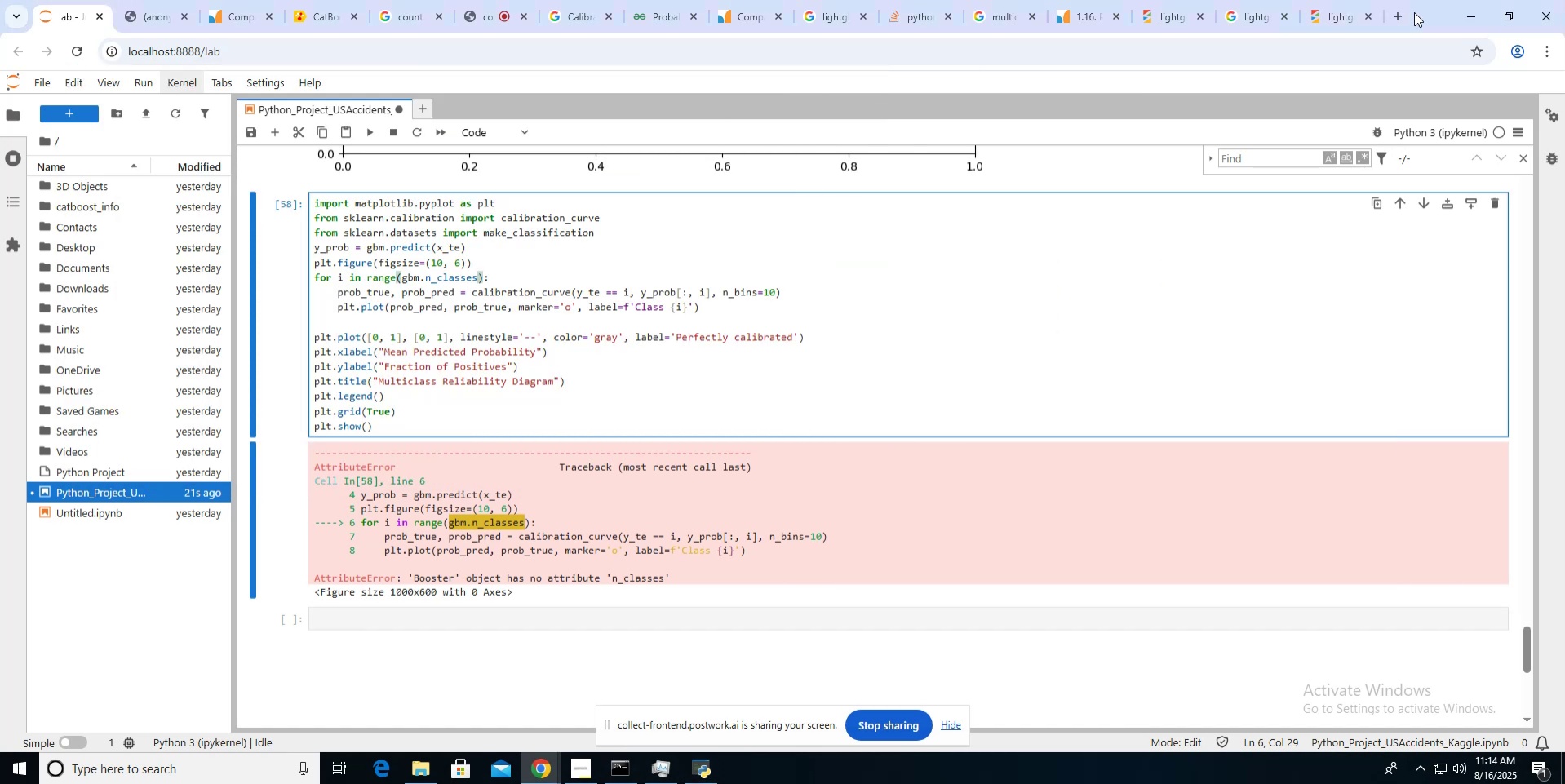 
left_click([1333, 16])
 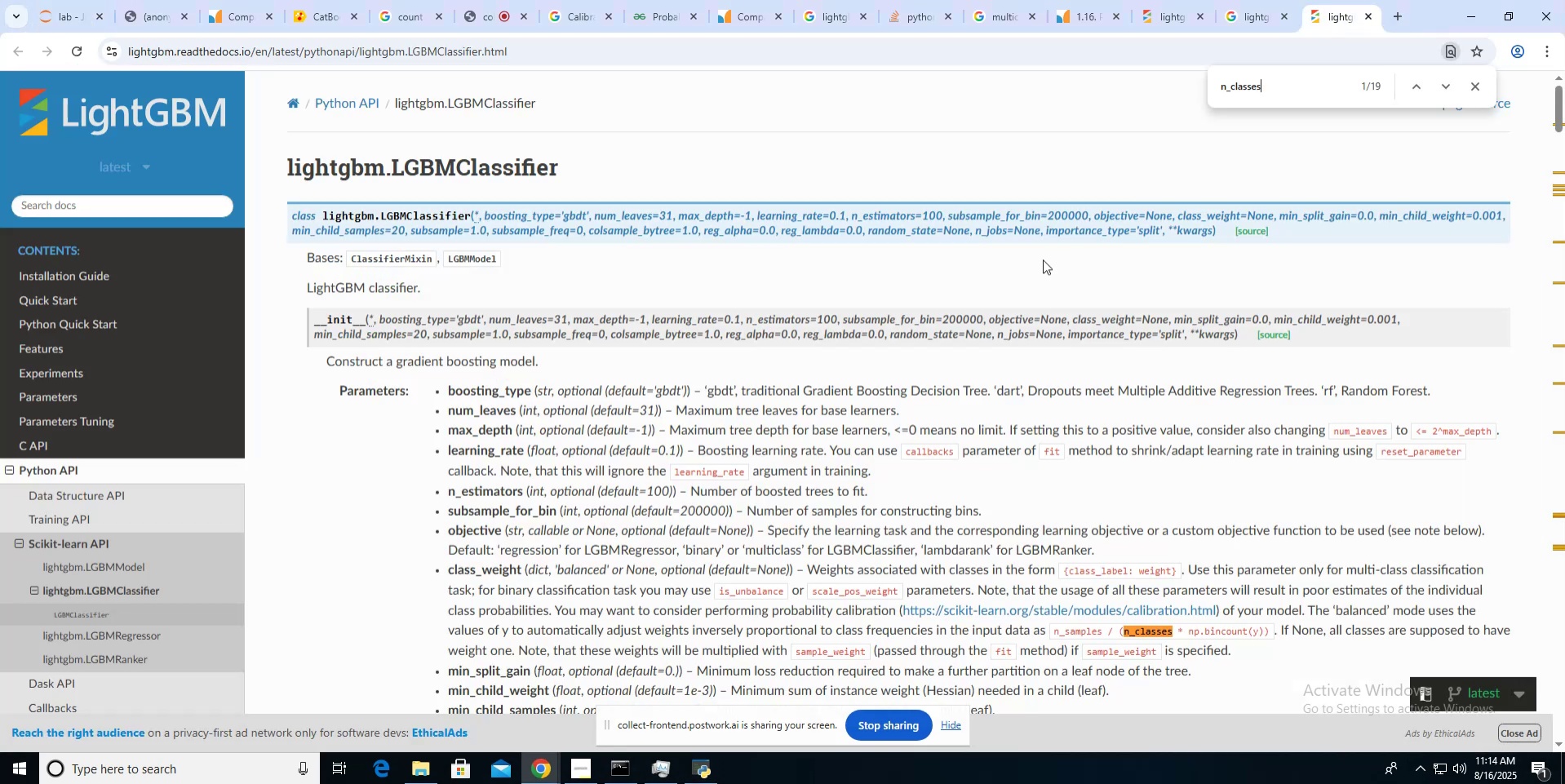 
scroll: coordinate [1043, 259], scroll_direction: none, amount: 0.0
 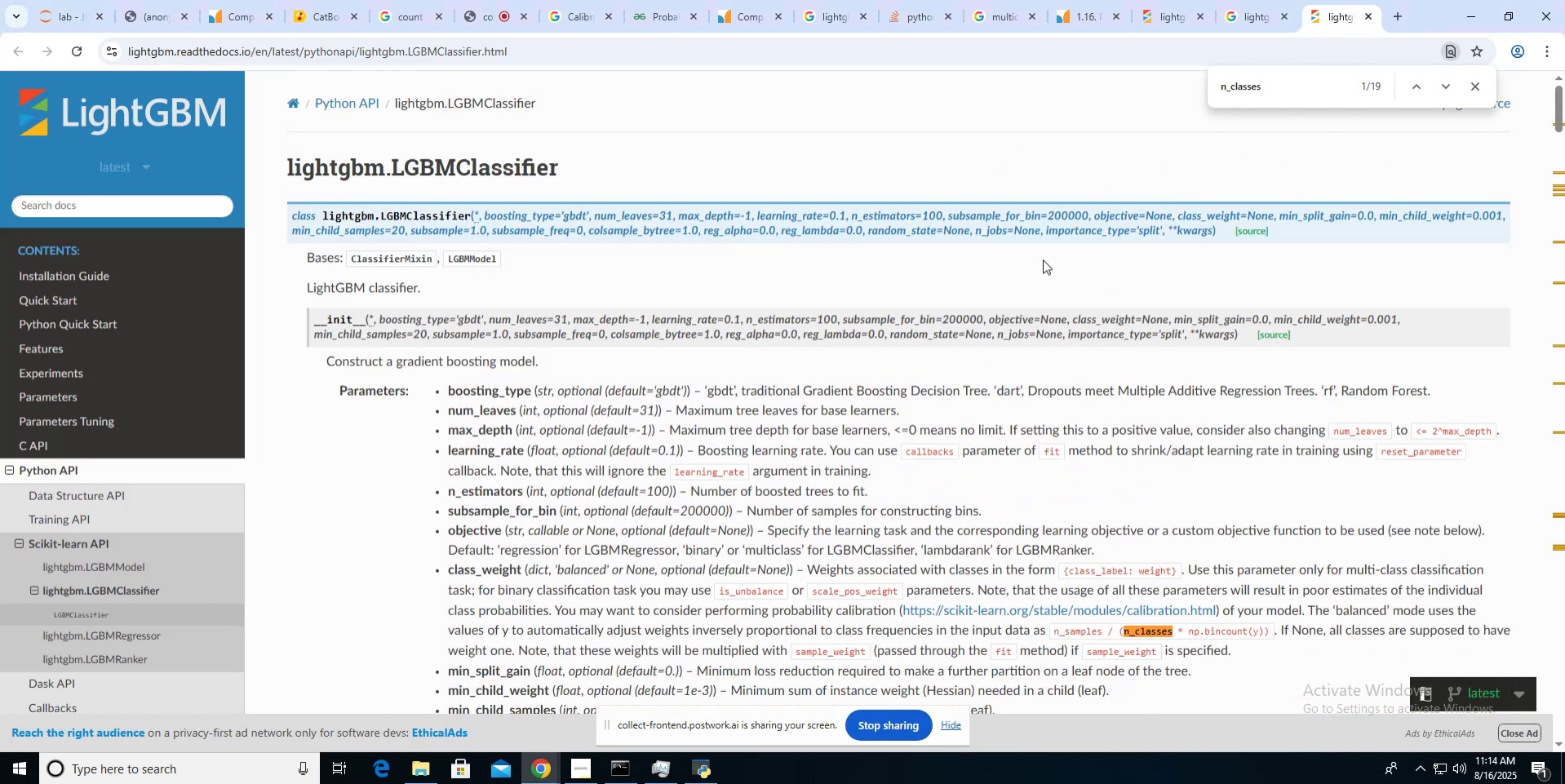 
key(Alt+AltLeft)
 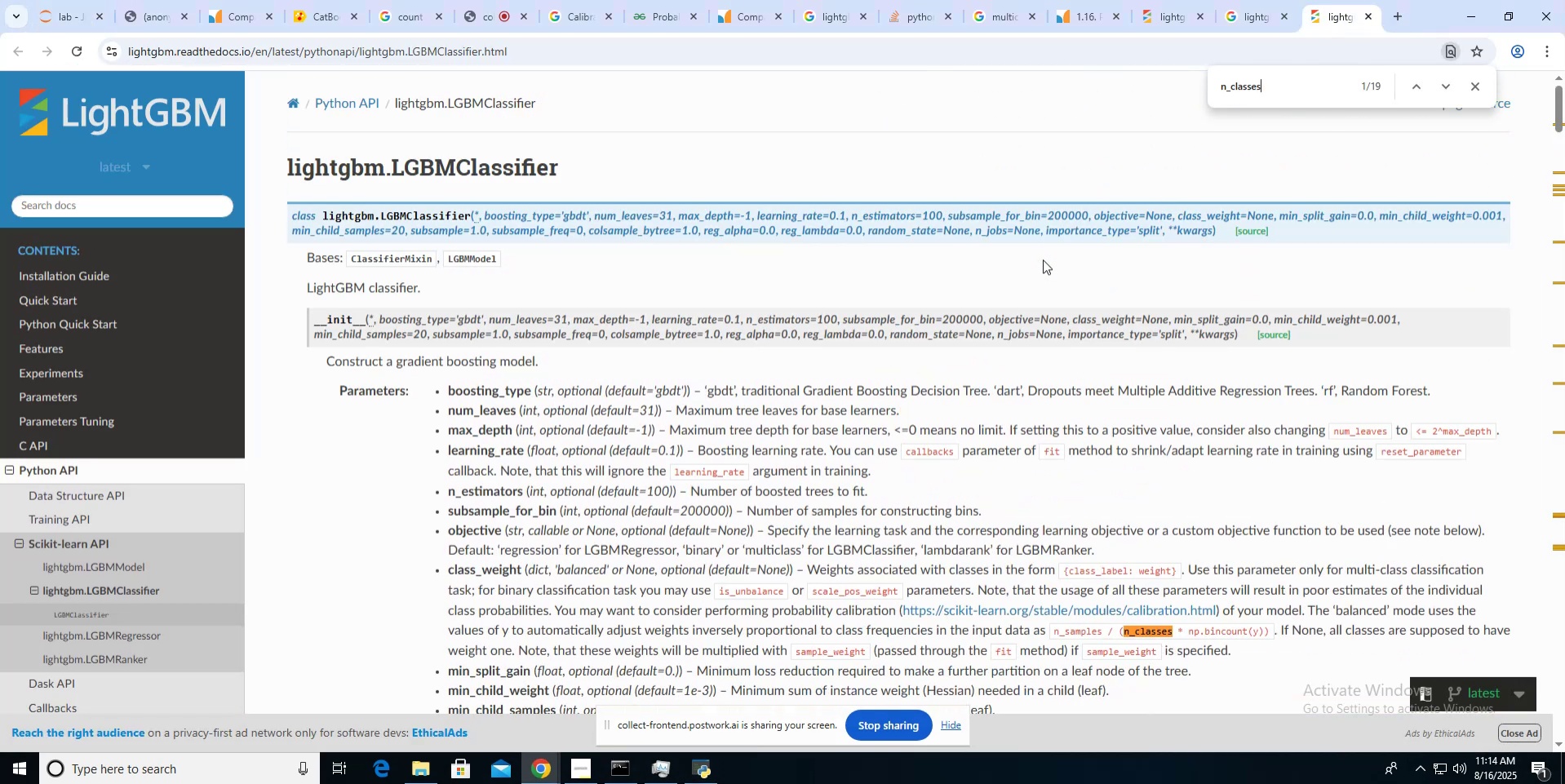 
key(Alt+Tab)
 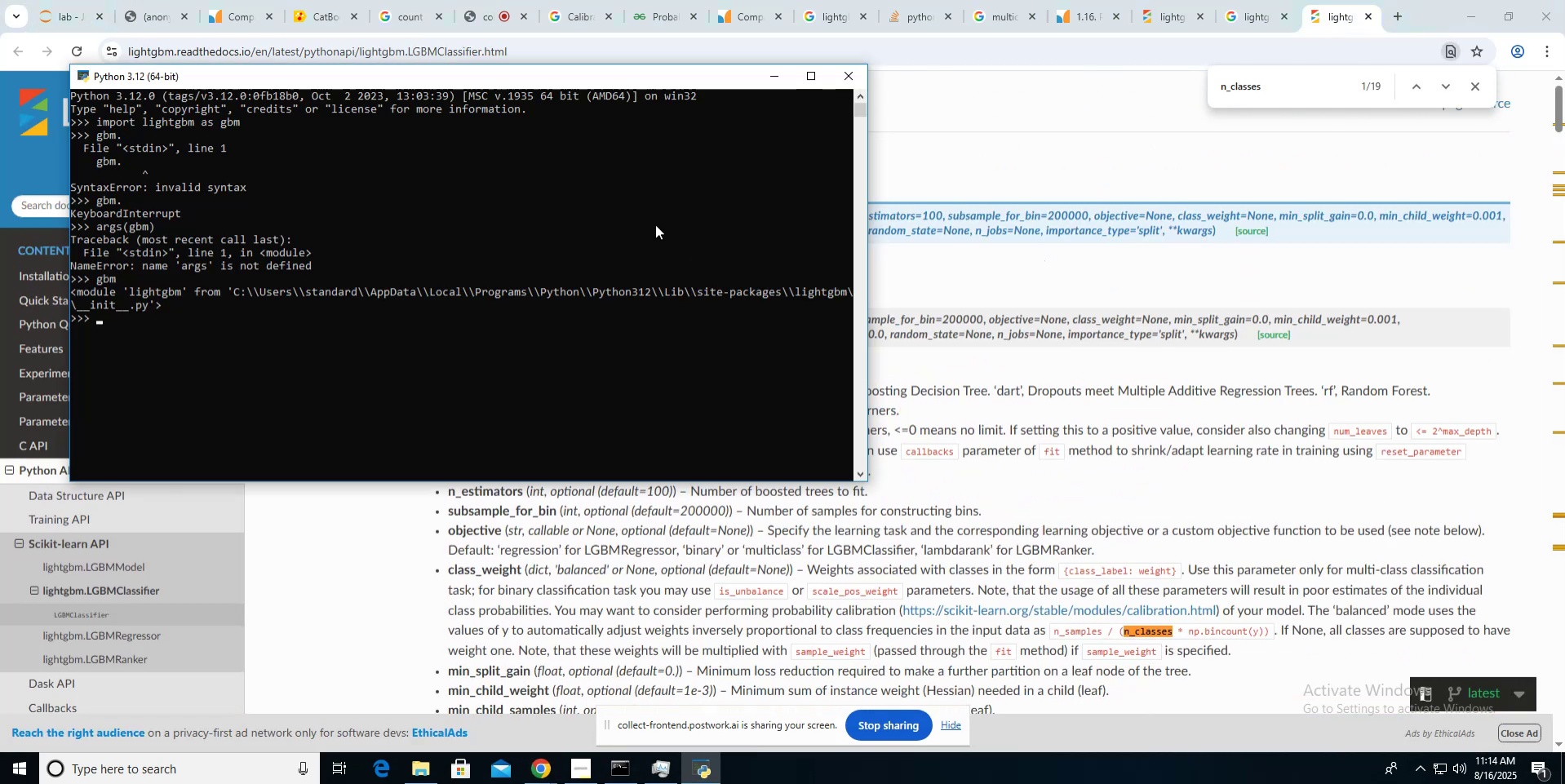 
key(Alt+AltLeft)
 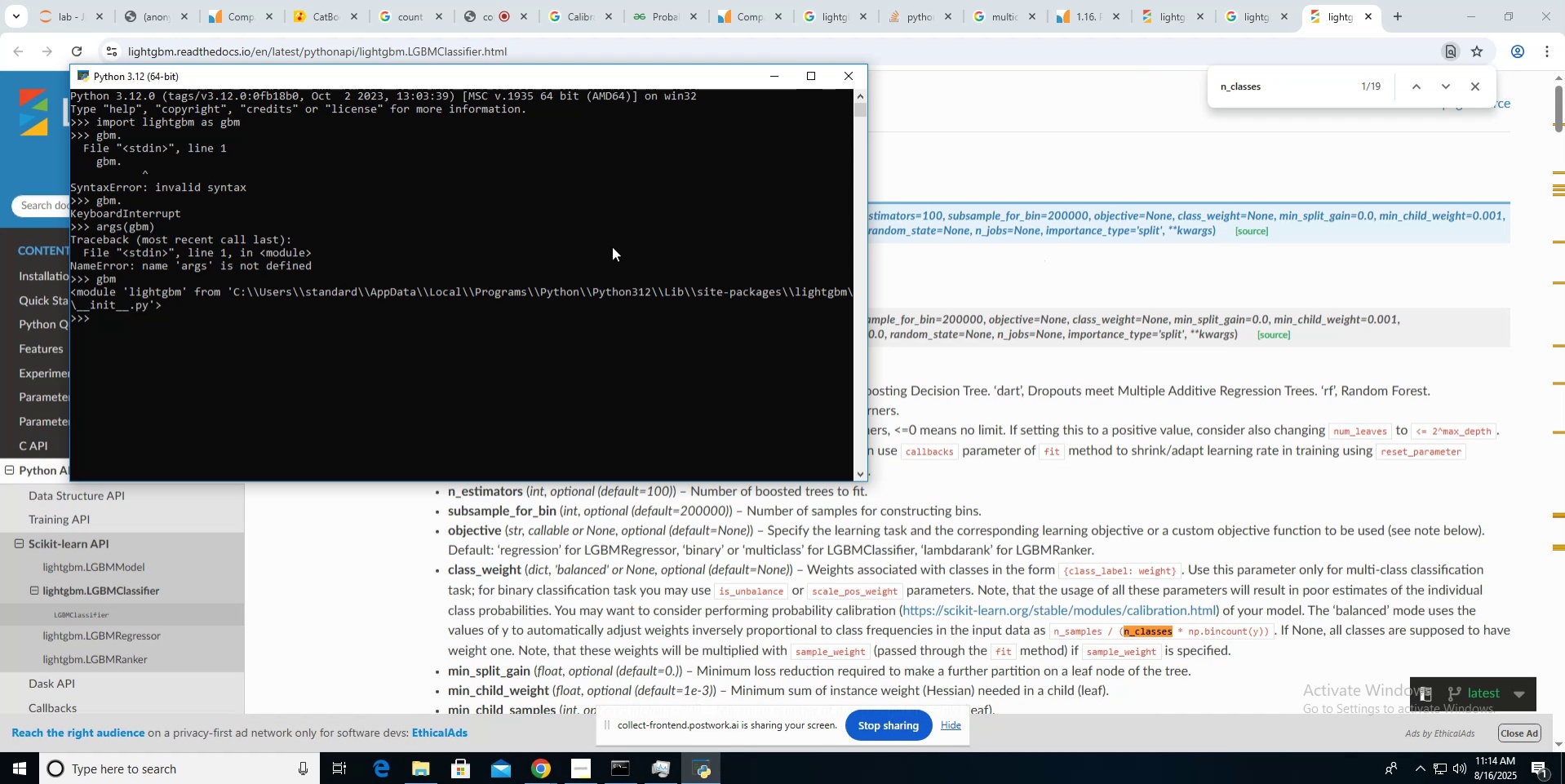 
key(Alt+Tab)
 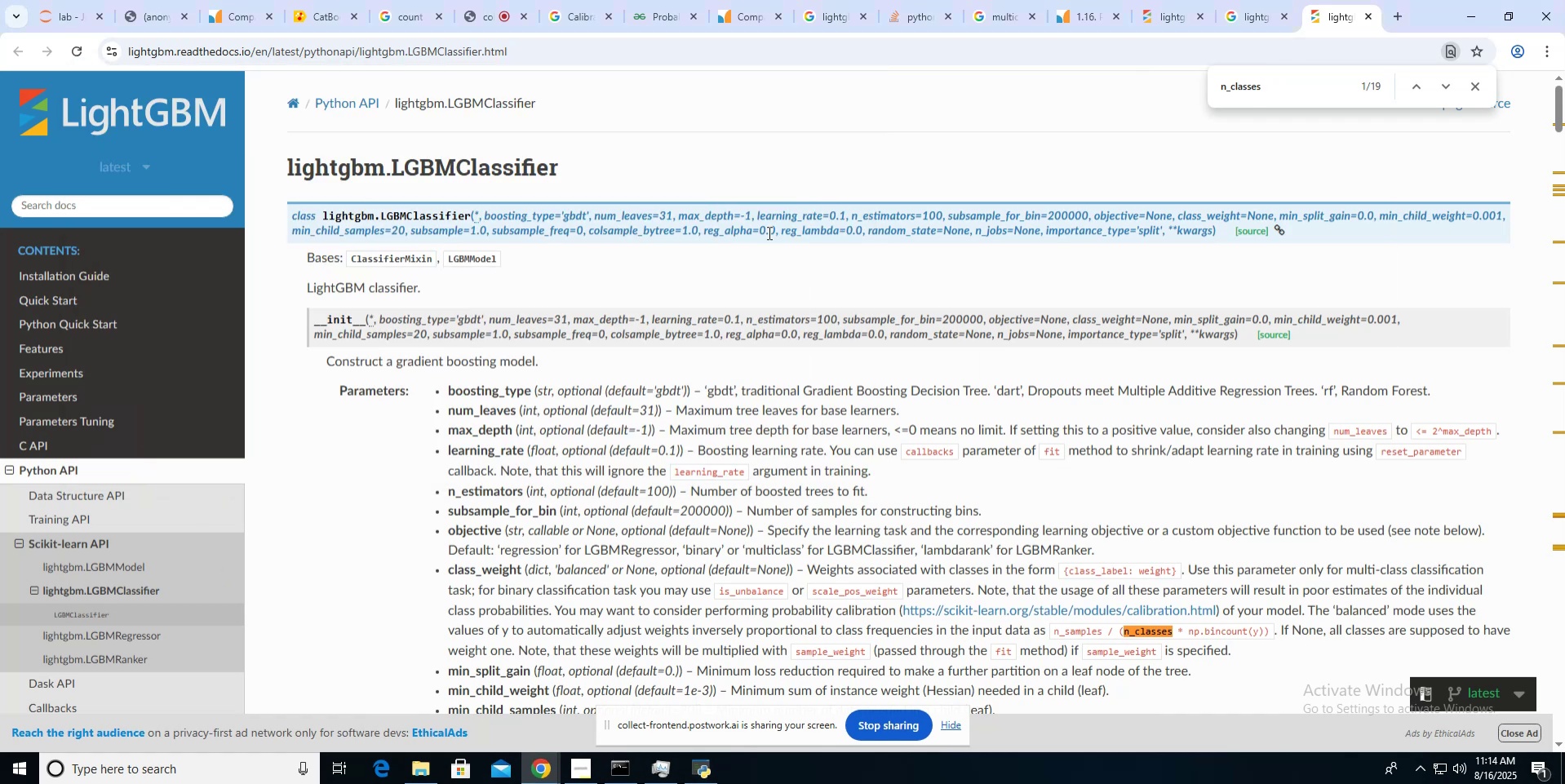 
scroll: coordinate [768, 233], scroll_direction: down, amount: 17.0
 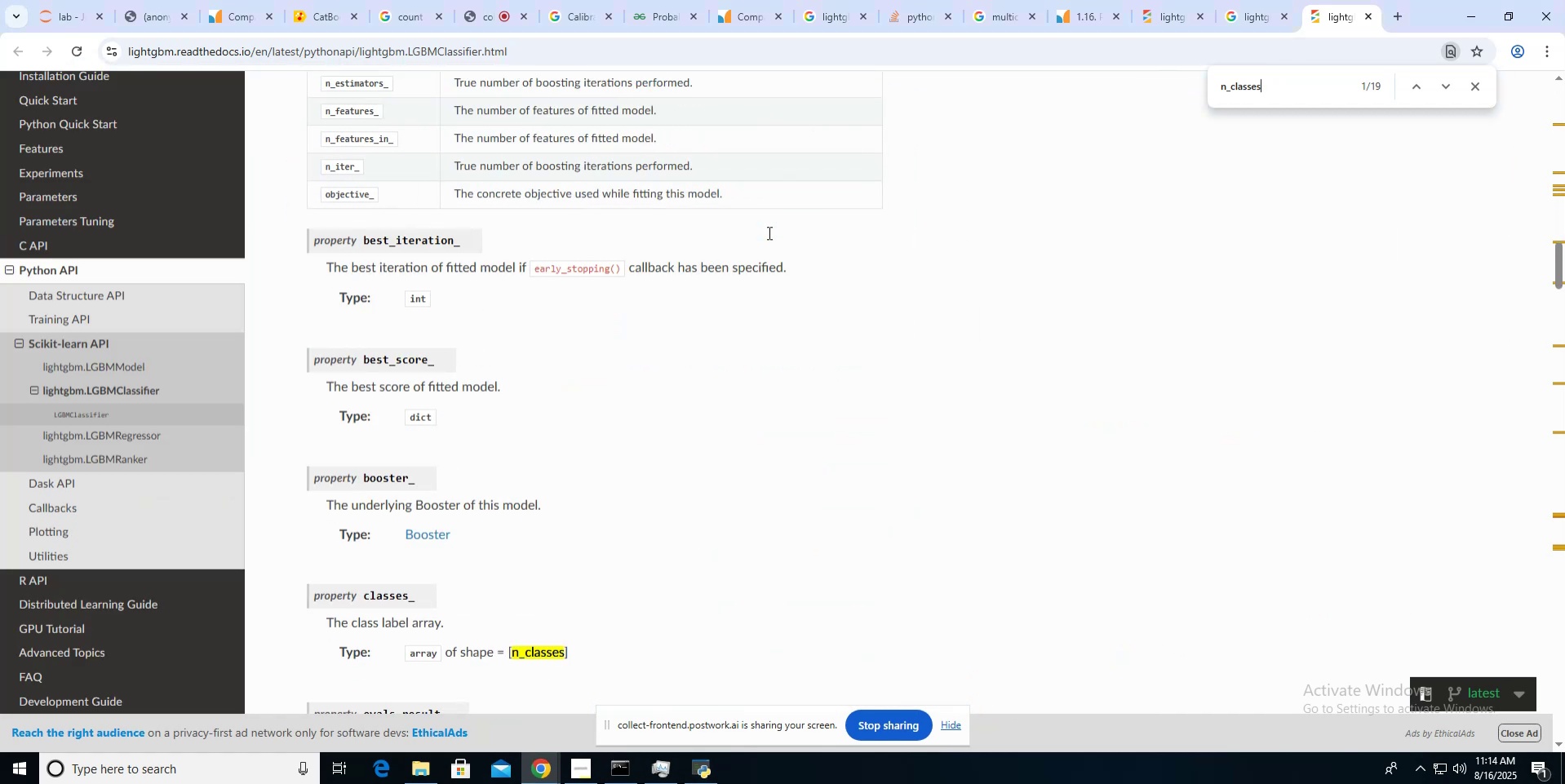 
scroll: coordinate [768, 233], scroll_direction: up, amount: 4.0
 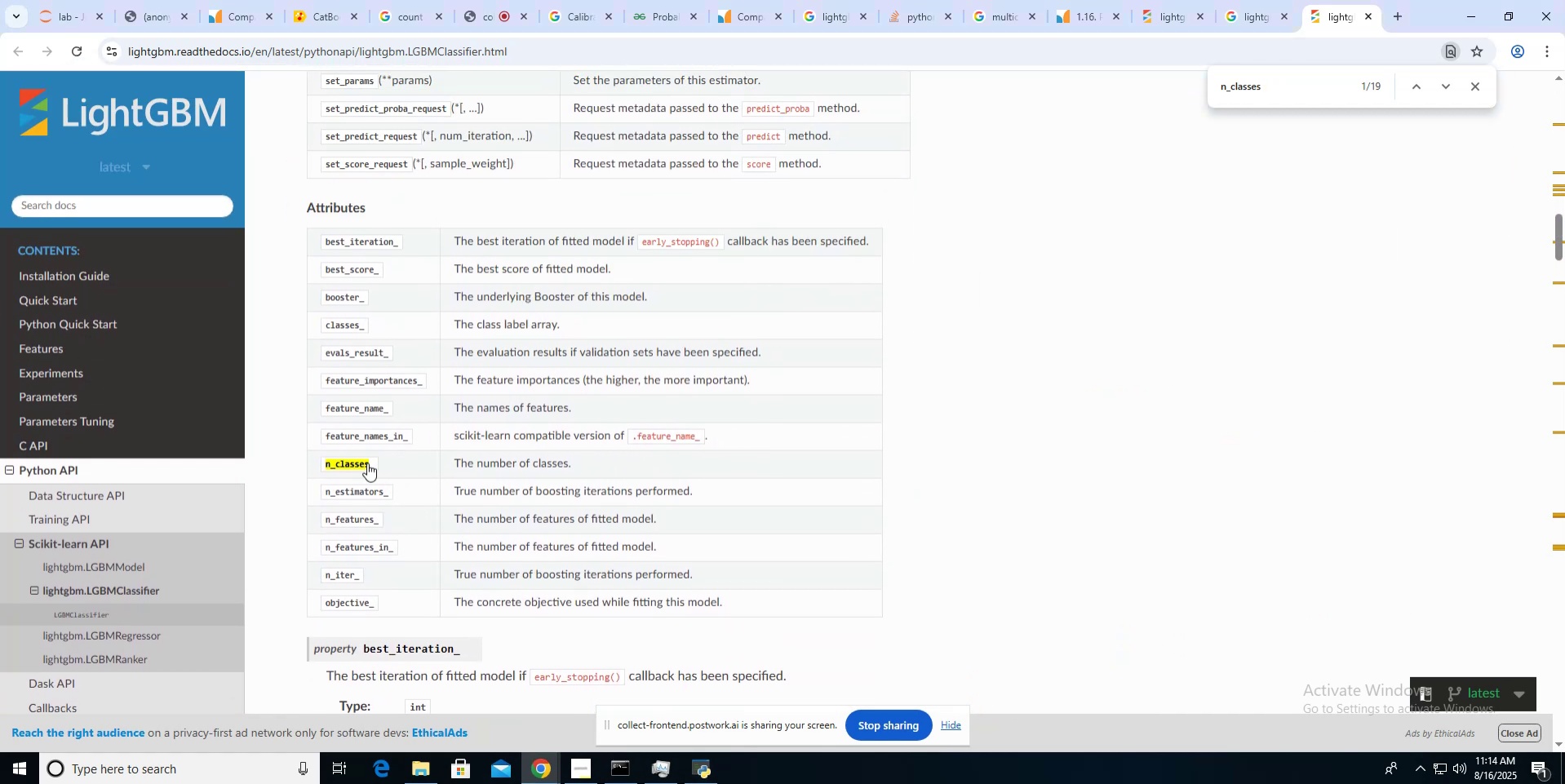 
double_click([366, 461])
 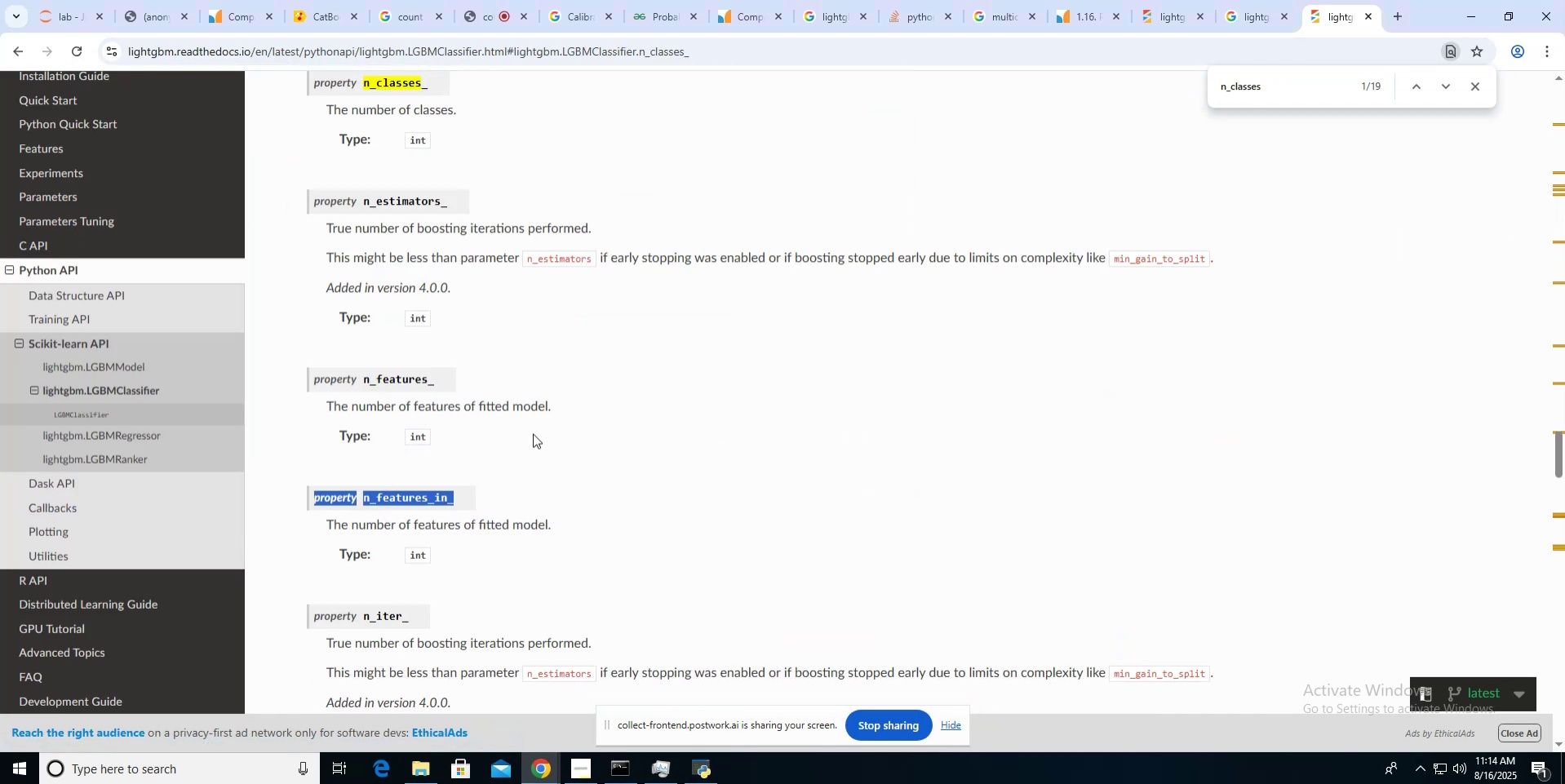 
scroll: coordinate [533, 433], scroll_direction: up, amount: 7.0
 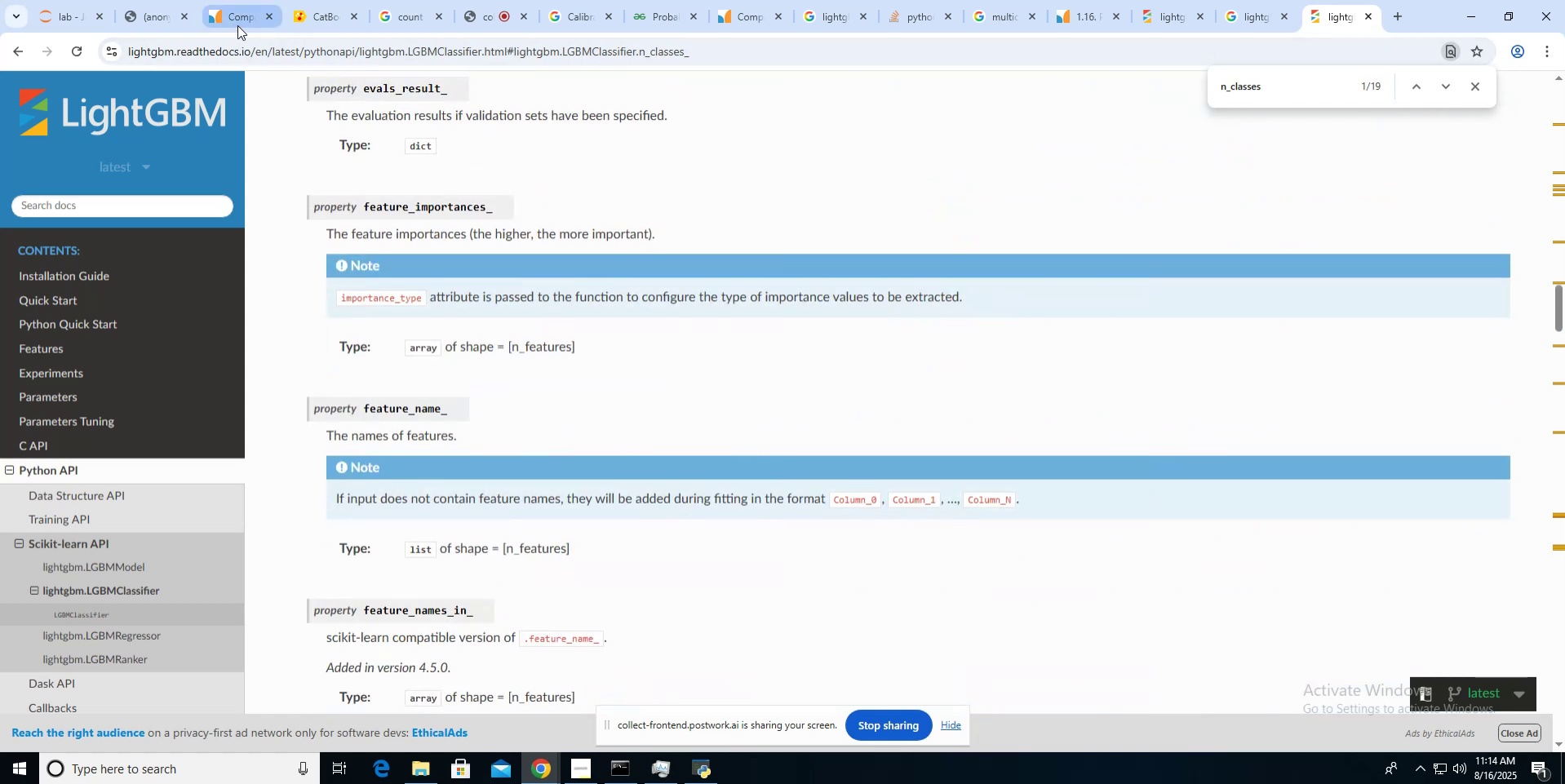 
left_click([237, 25])
 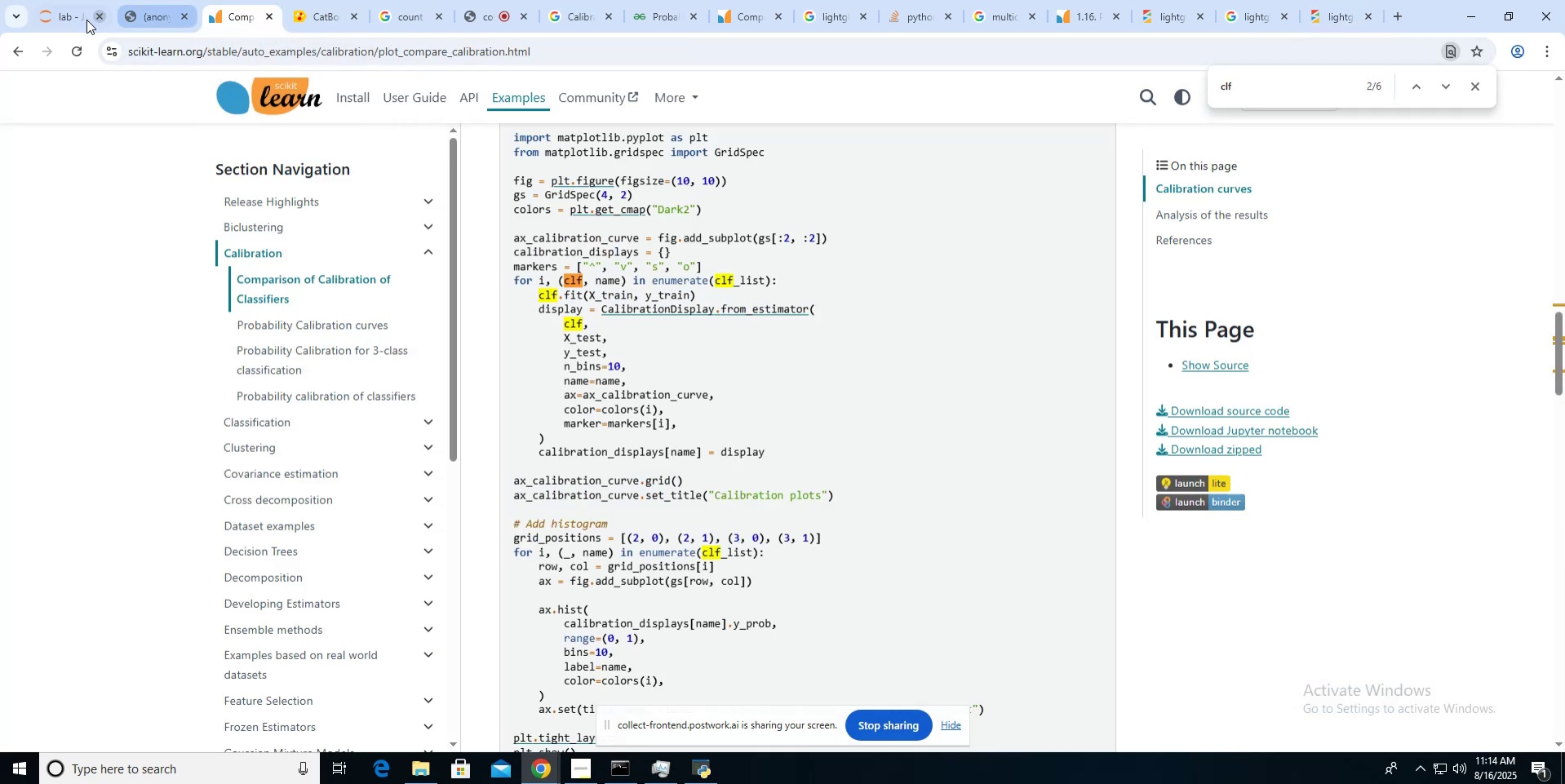 
left_click([73, 18])
 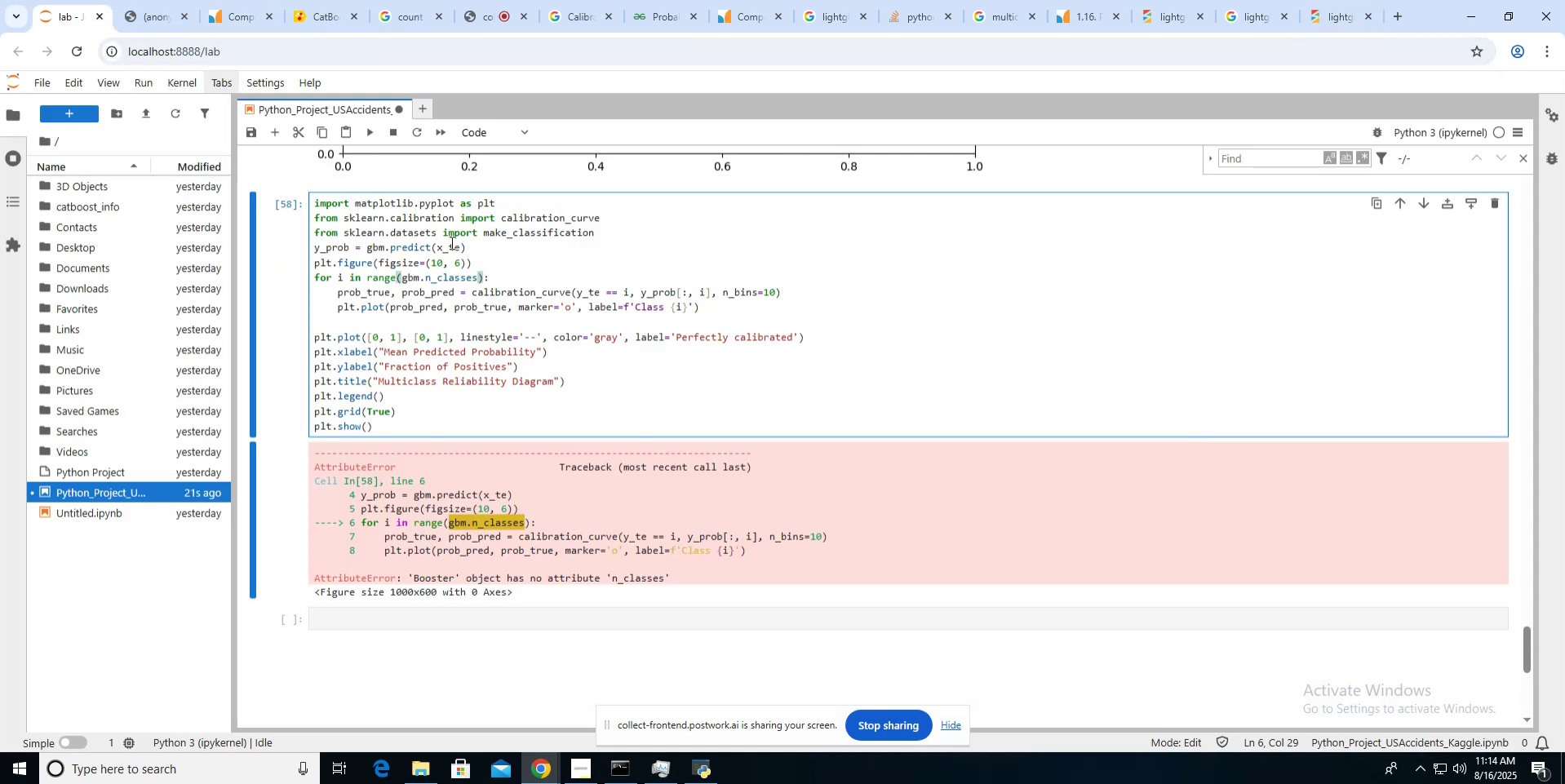 
key(Control+Z)
 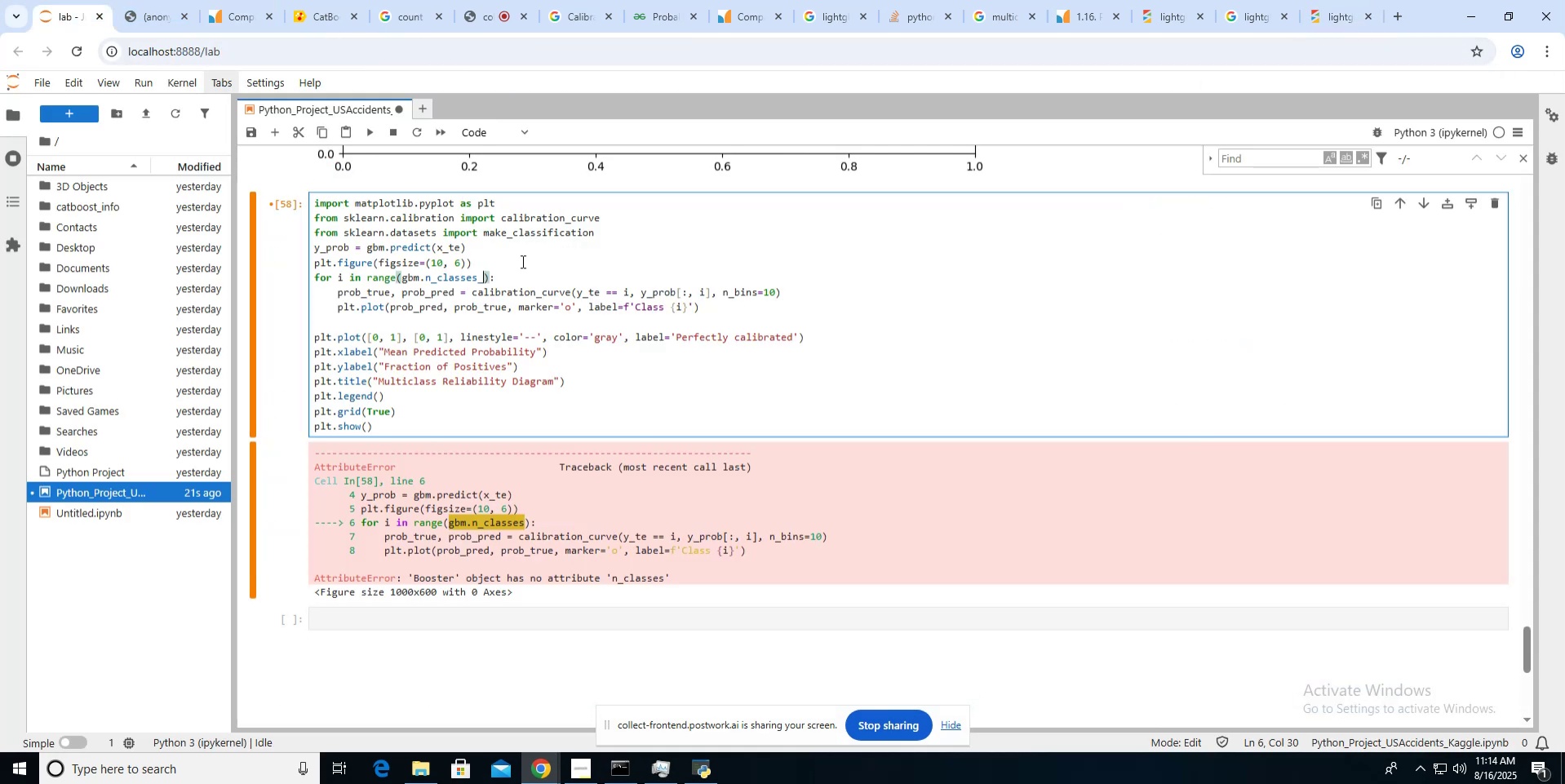 
scroll: coordinate [521, 261], scroll_direction: up, amount: 49.0
 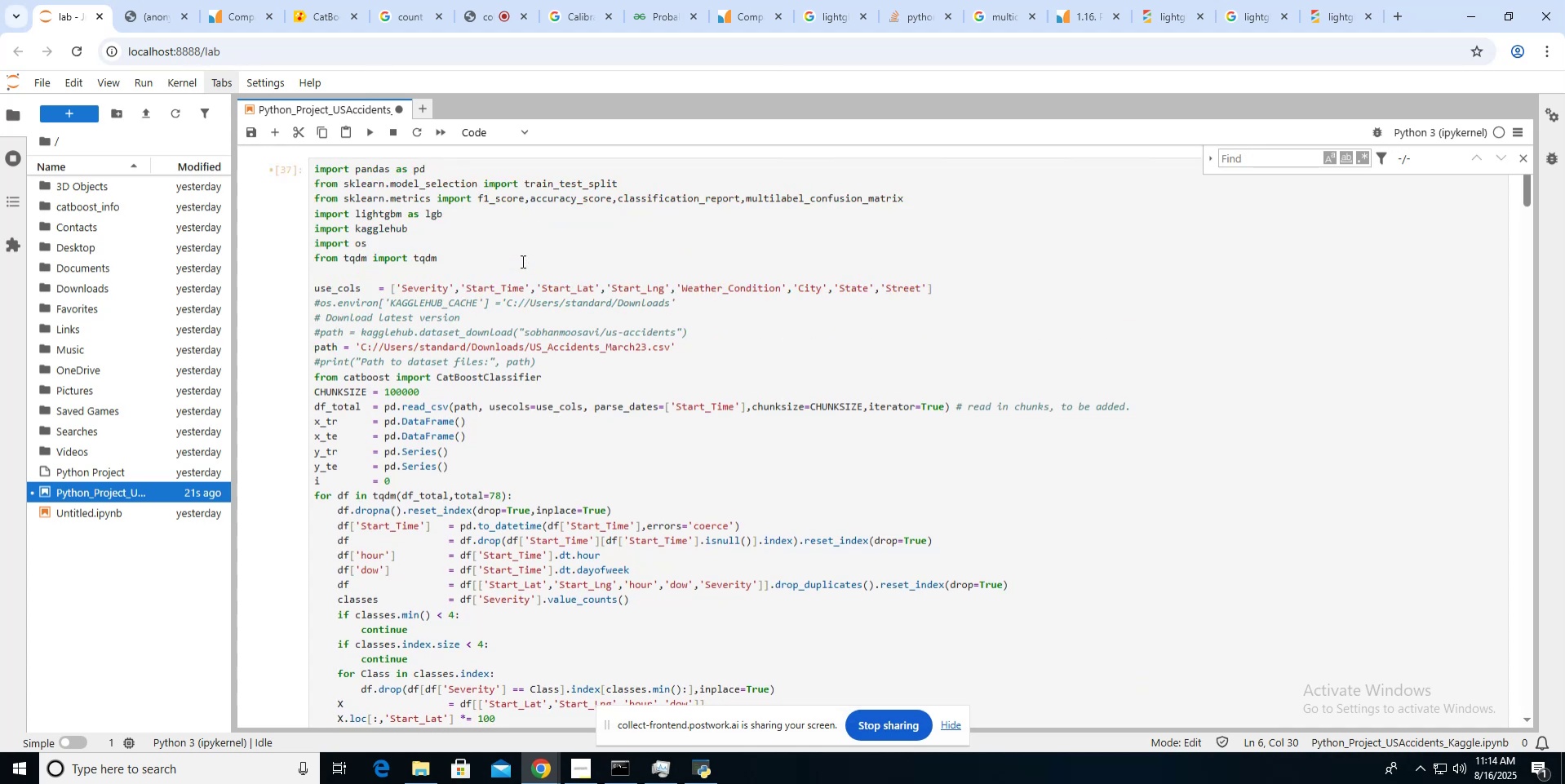 
scroll: coordinate [521, 261], scroll_direction: down, amount: 2.0
 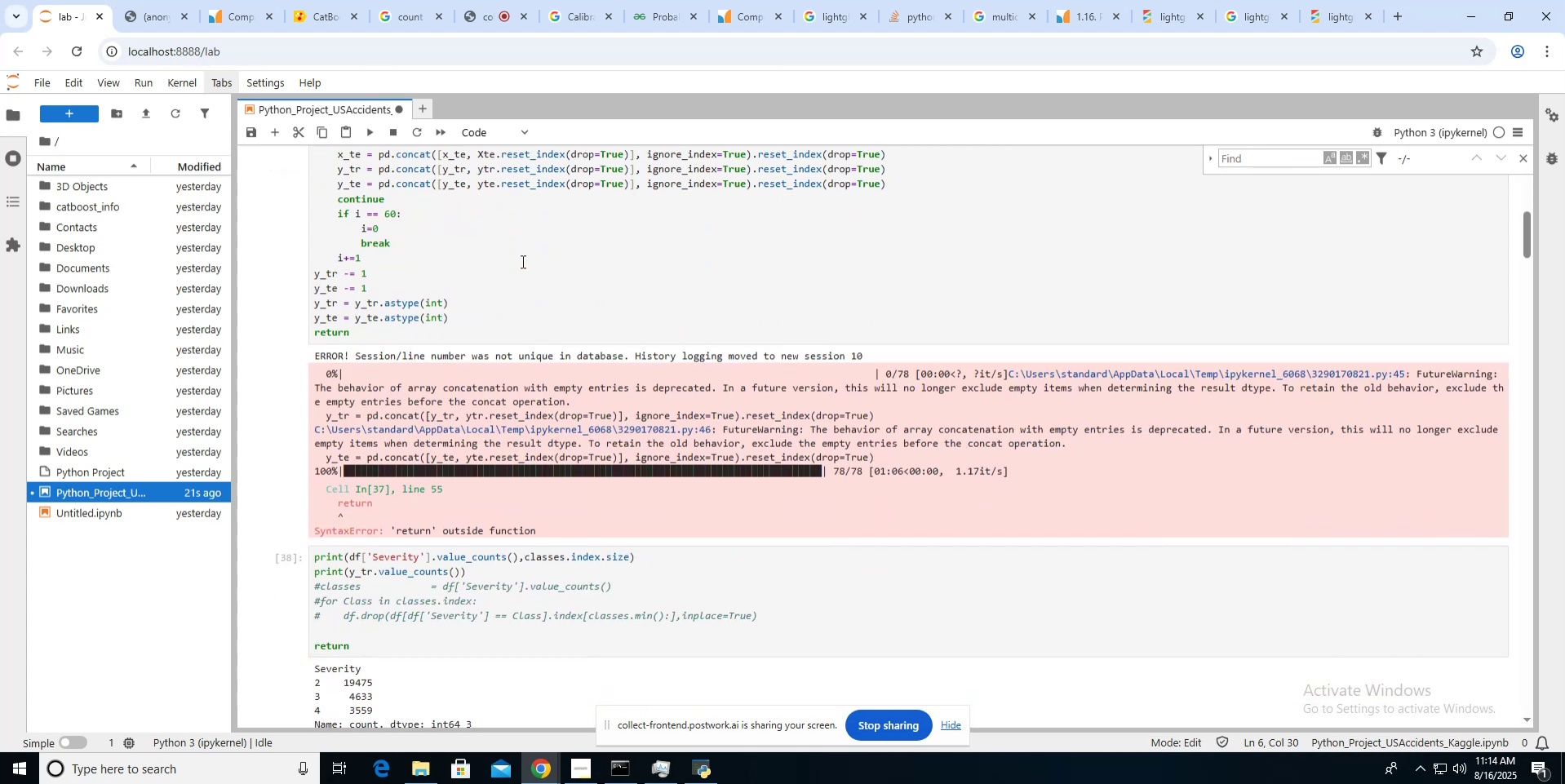 
scroll: coordinate [521, 261], scroll_direction: up, amount: 8.0
 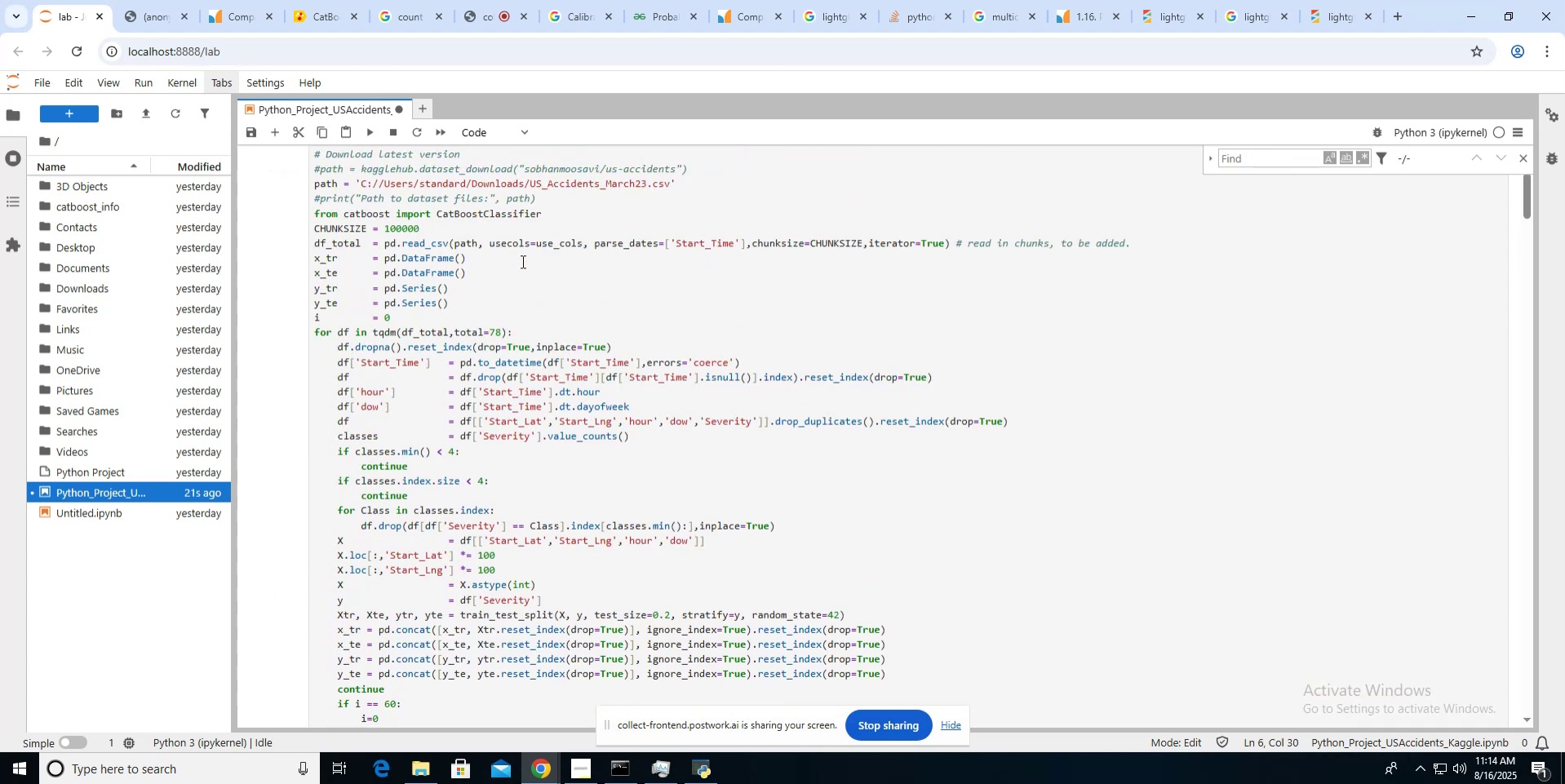 
scroll: coordinate [521, 261], scroll_direction: down, amount: 6.0
 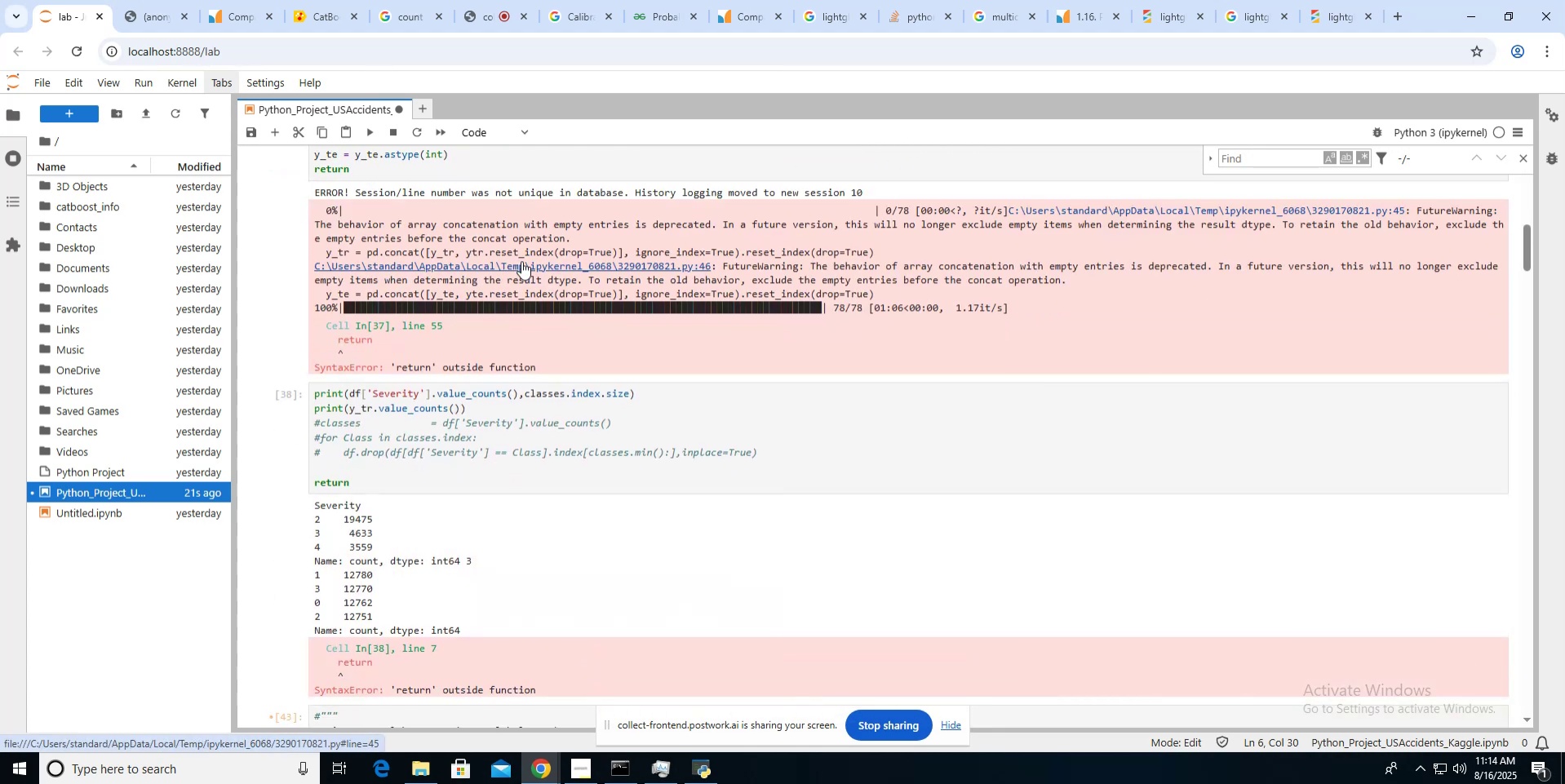 
scroll: coordinate [521, 261], scroll_direction: up, amount: 3.0
 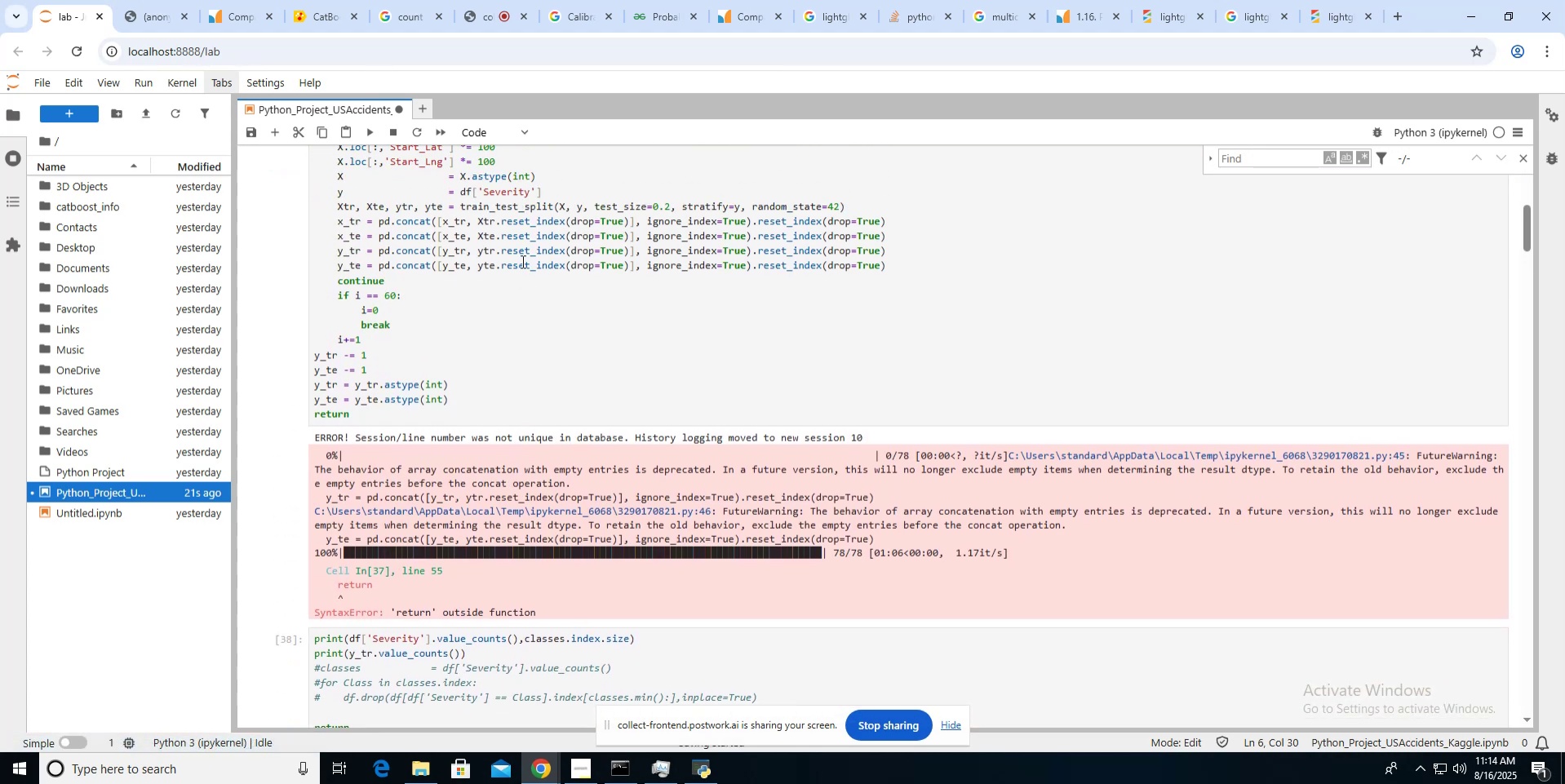 
scroll: coordinate [521, 261], scroll_direction: down, amount: 1.0
 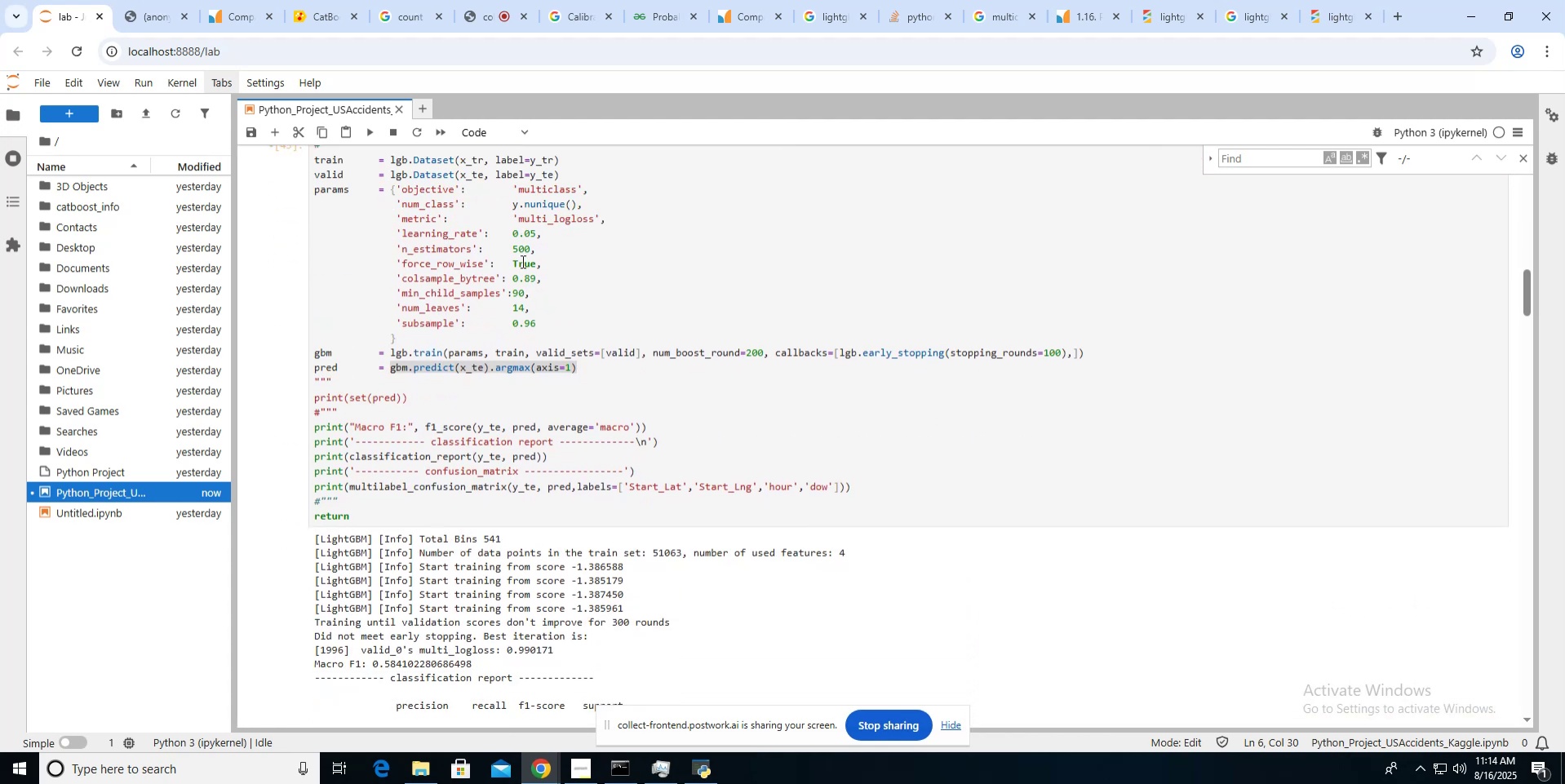 
scroll: coordinate [521, 261], scroll_direction: up, amount: 4.0
 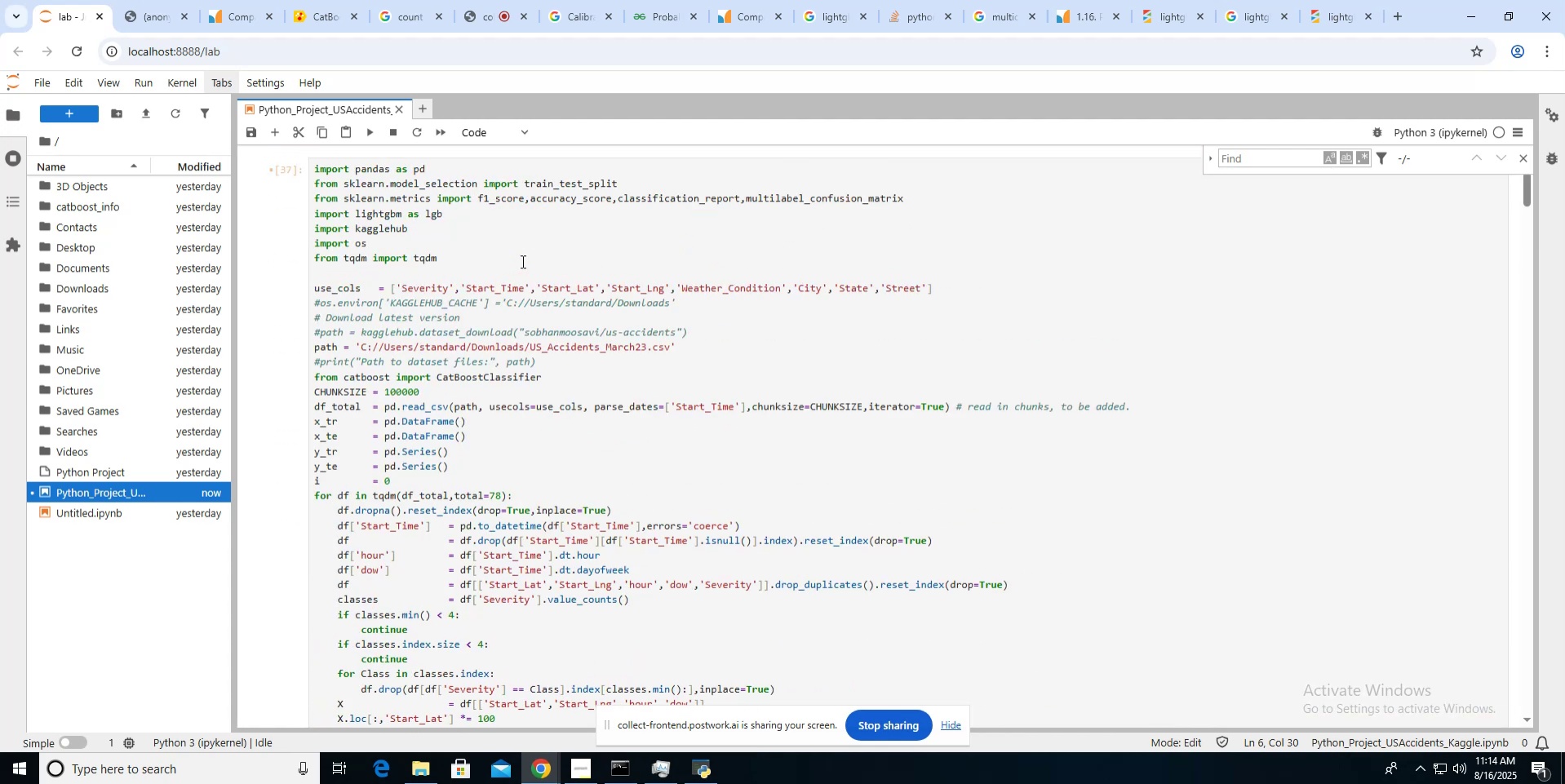 
scroll: coordinate [935, 383], scroll_direction: down, amount: 29.0
 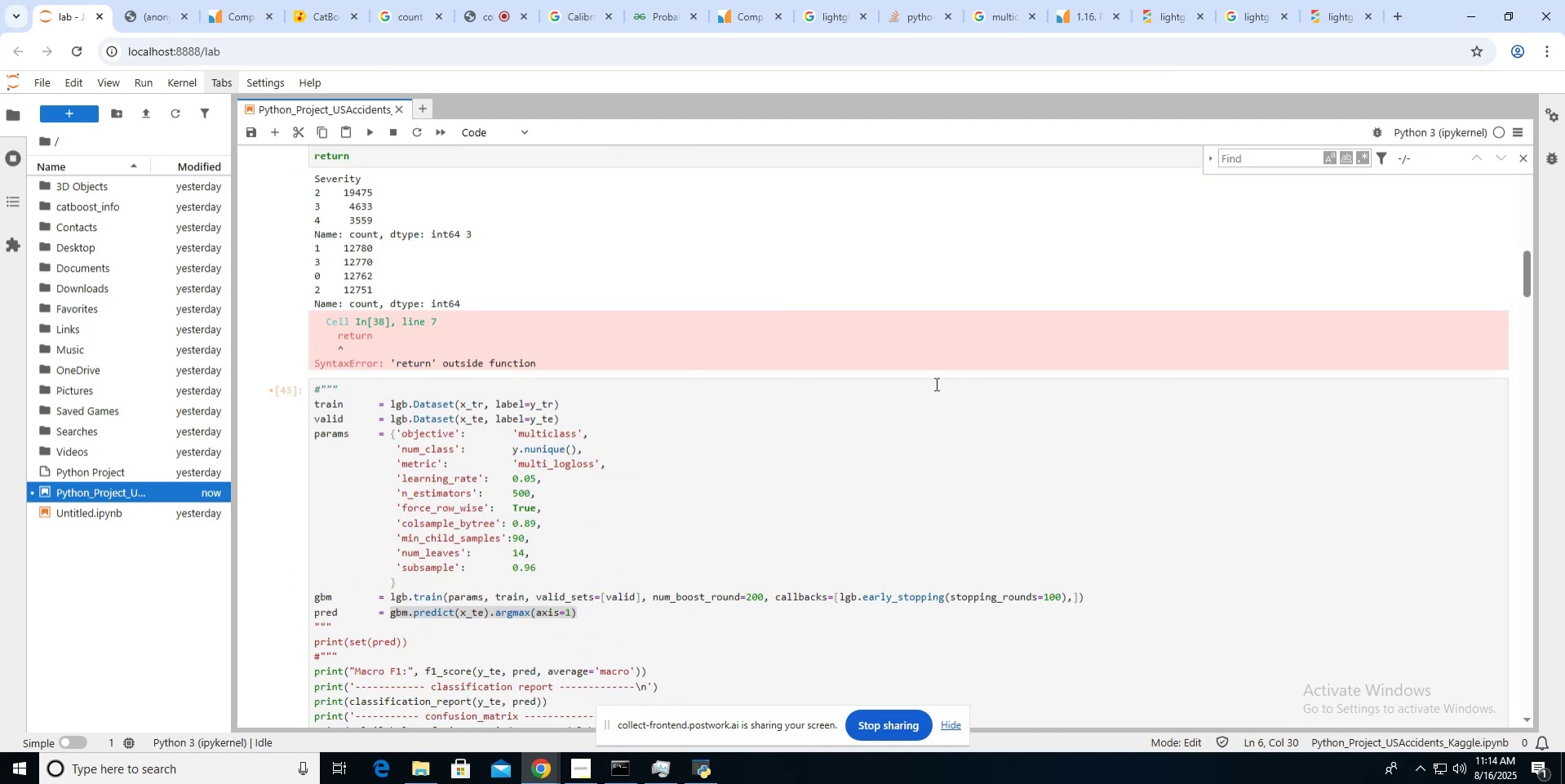 
scroll: coordinate [935, 383], scroll_direction: up, amount: 6.0
 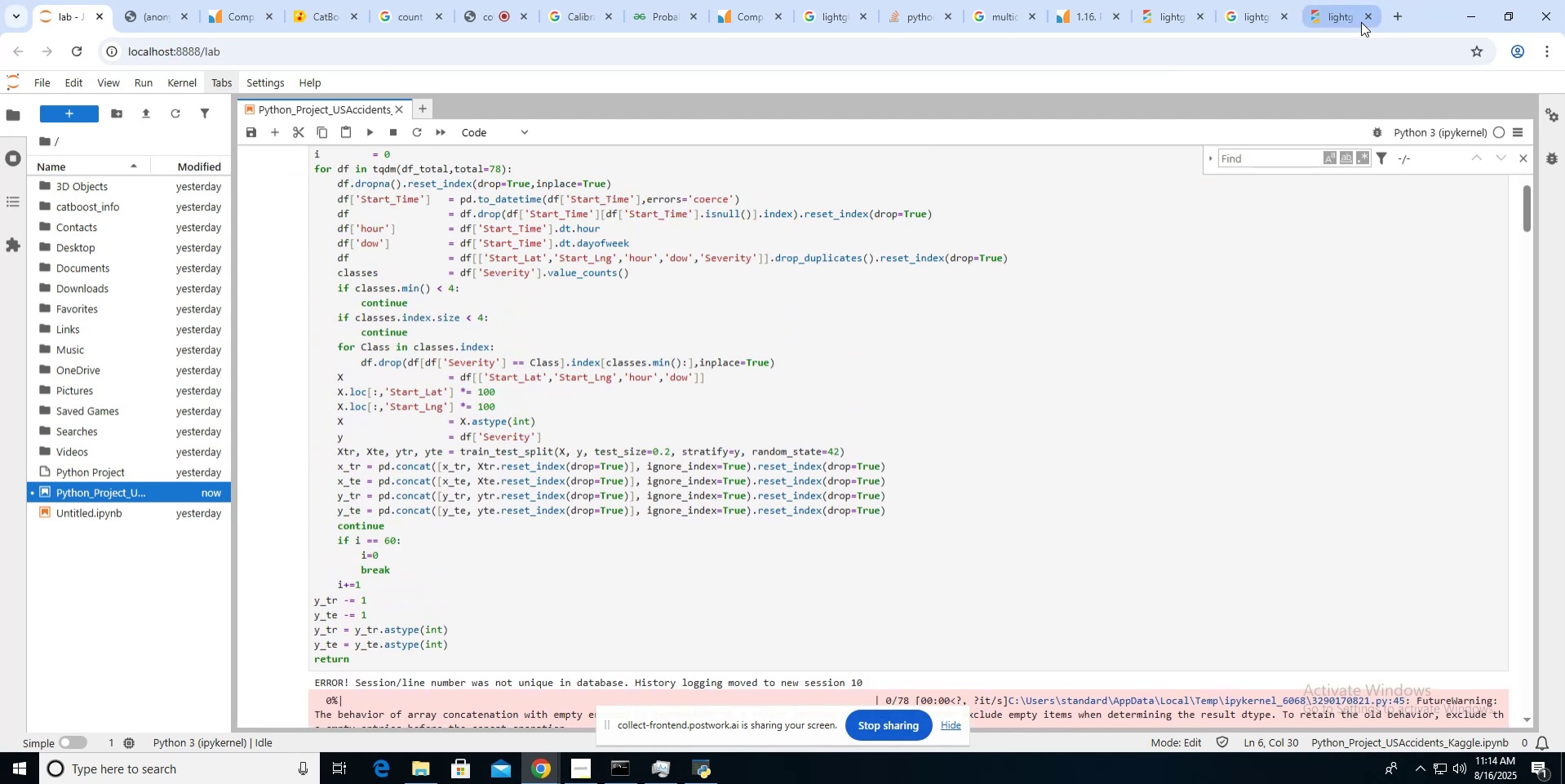 
left_click([1342, 23])
 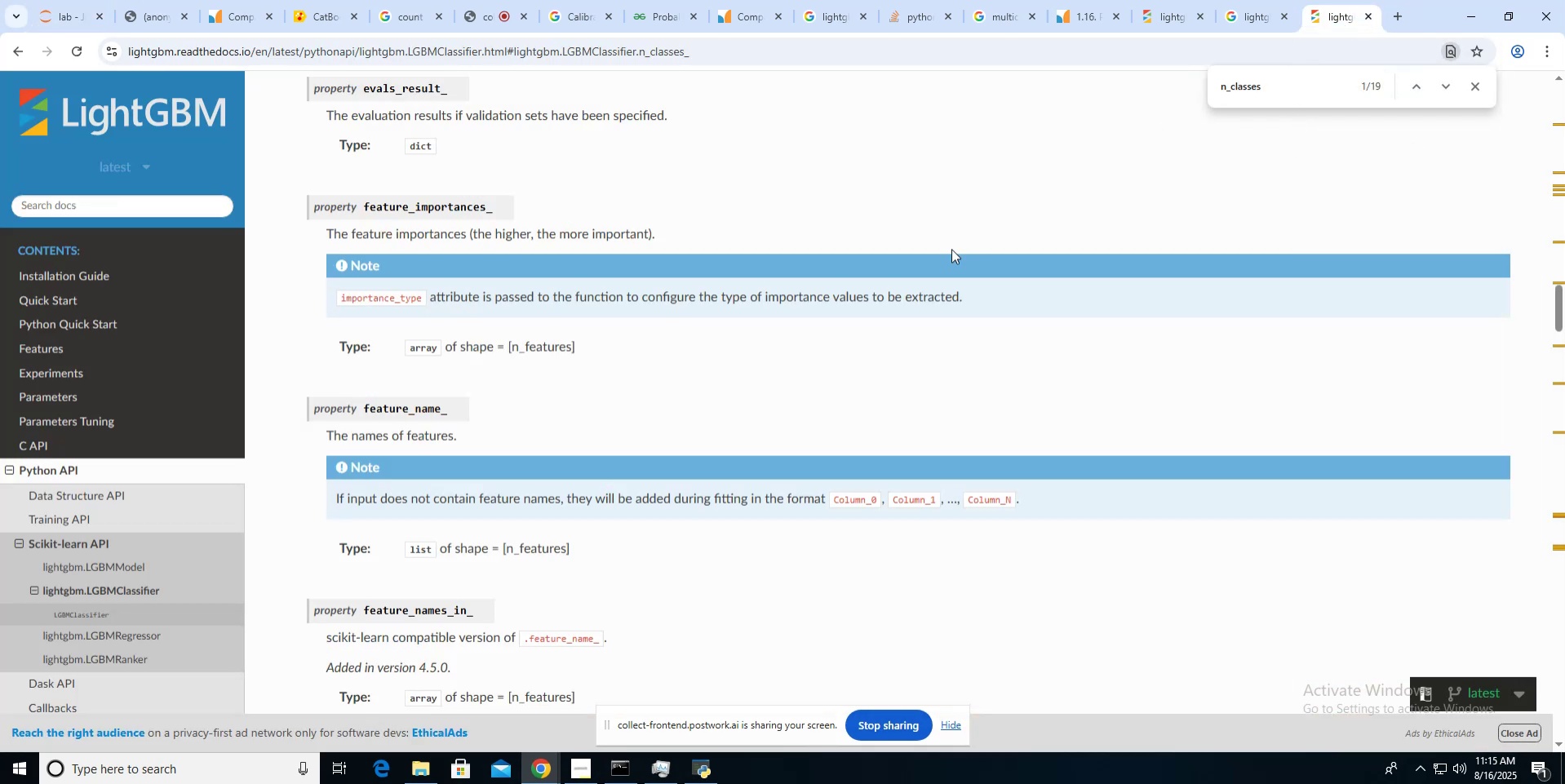 
scroll: coordinate [951, 249], scroll_direction: up, amount: 17.0
 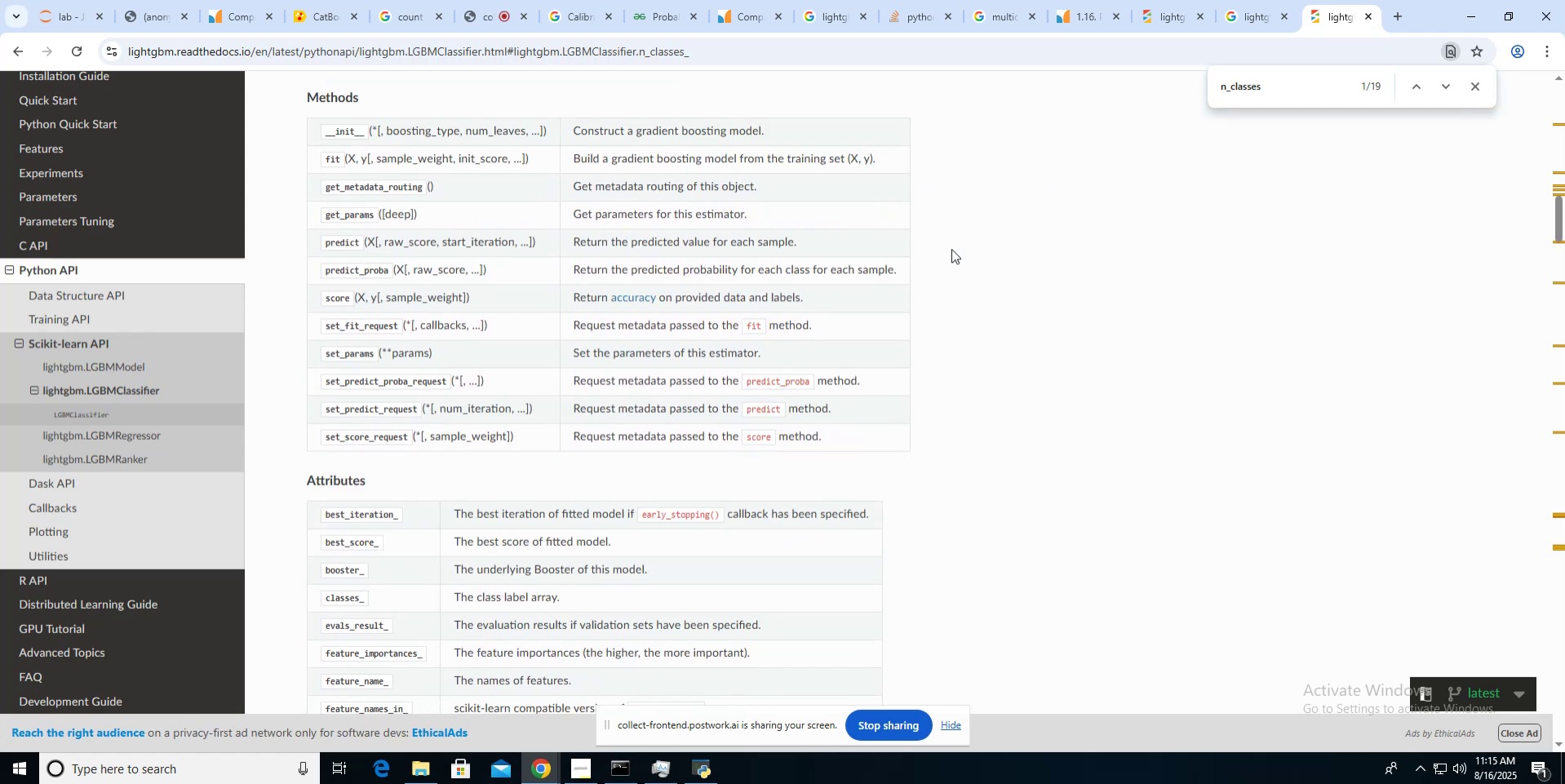 
scroll: coordinate [951, 249], scroll_direction: down, amount: 3.0
 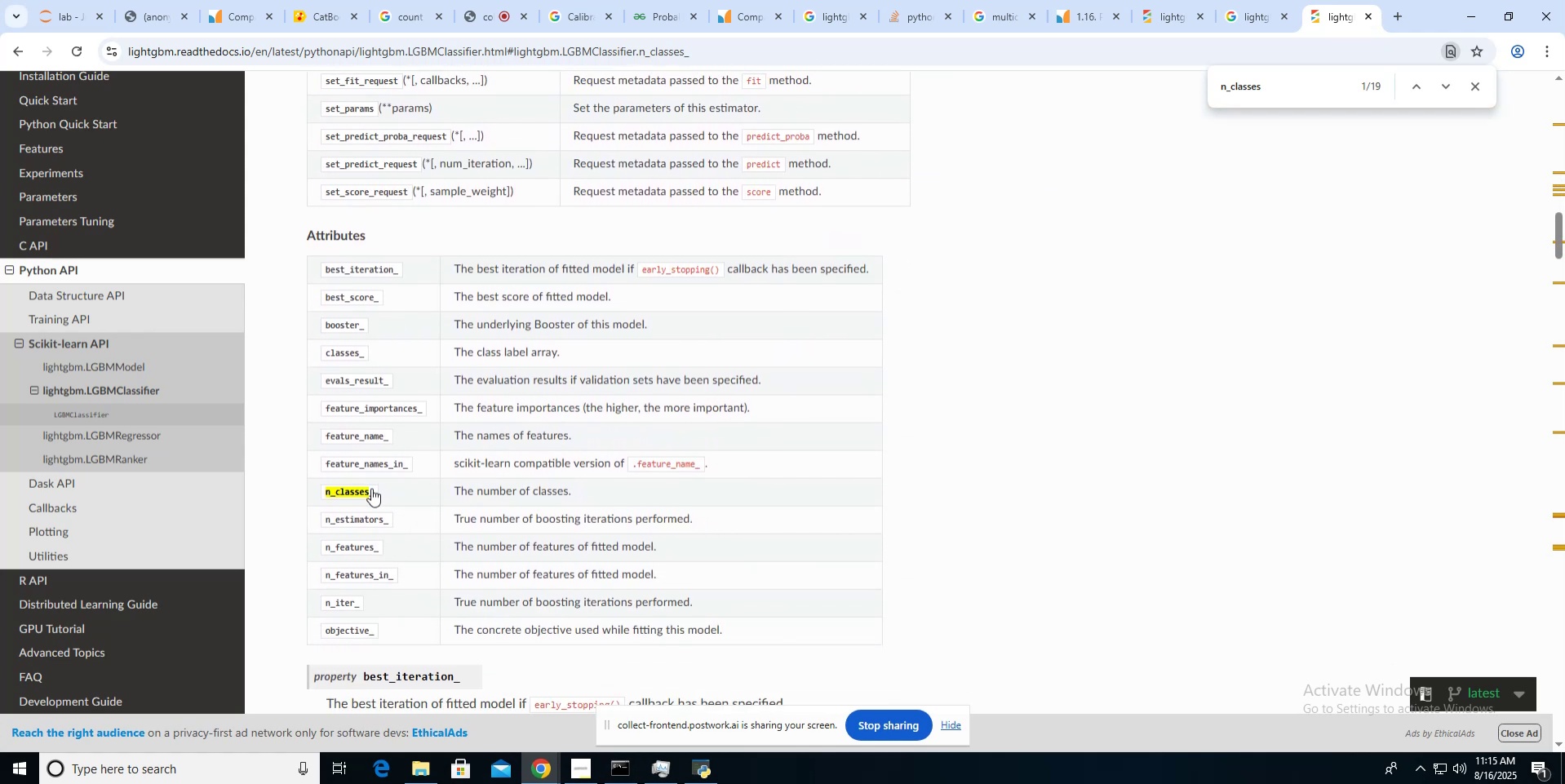 
left_click([376, 488])
 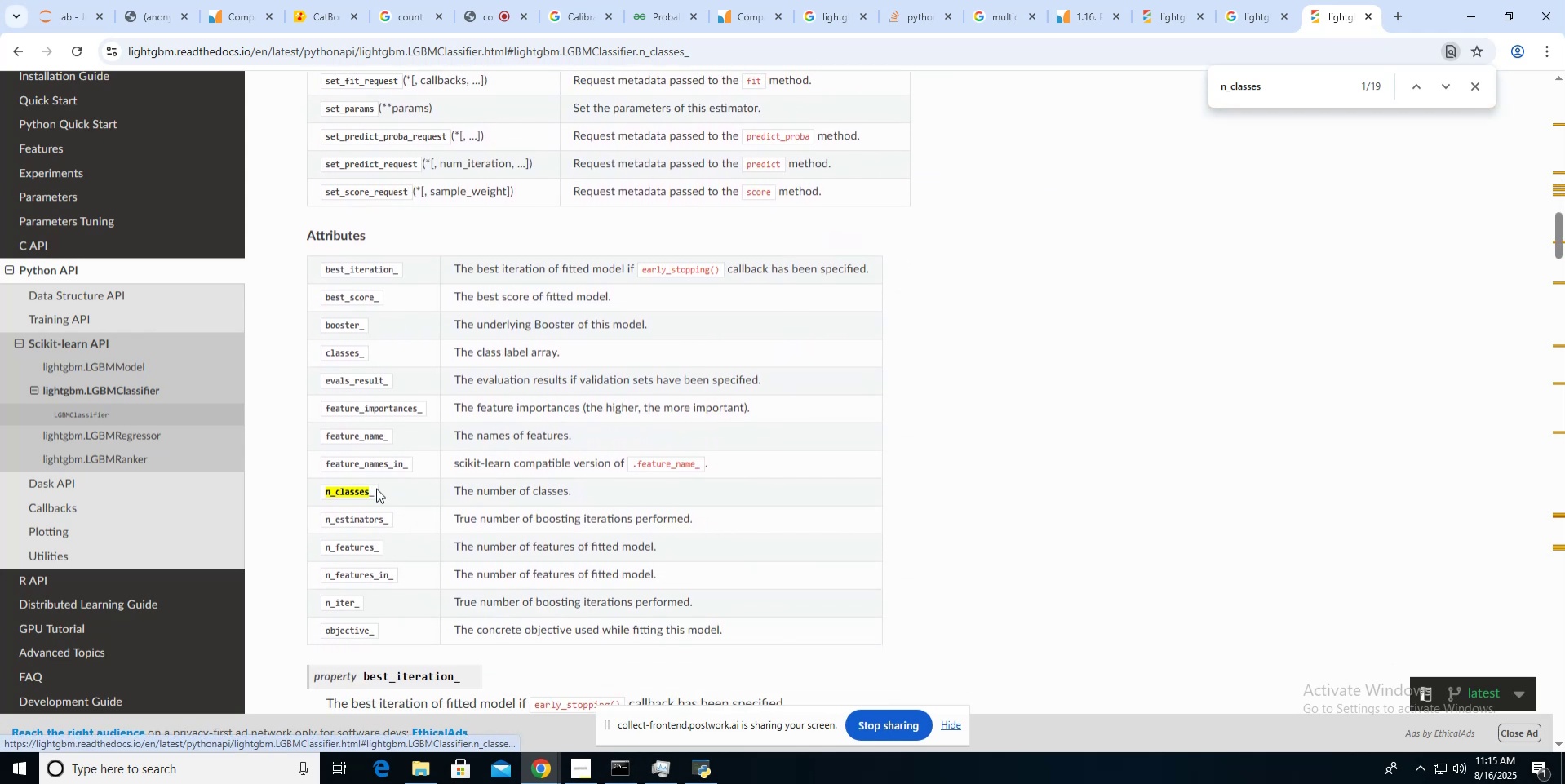 
left_click_drag(start_coordinate=[377, 488], to_coordinate=[366, 489])
 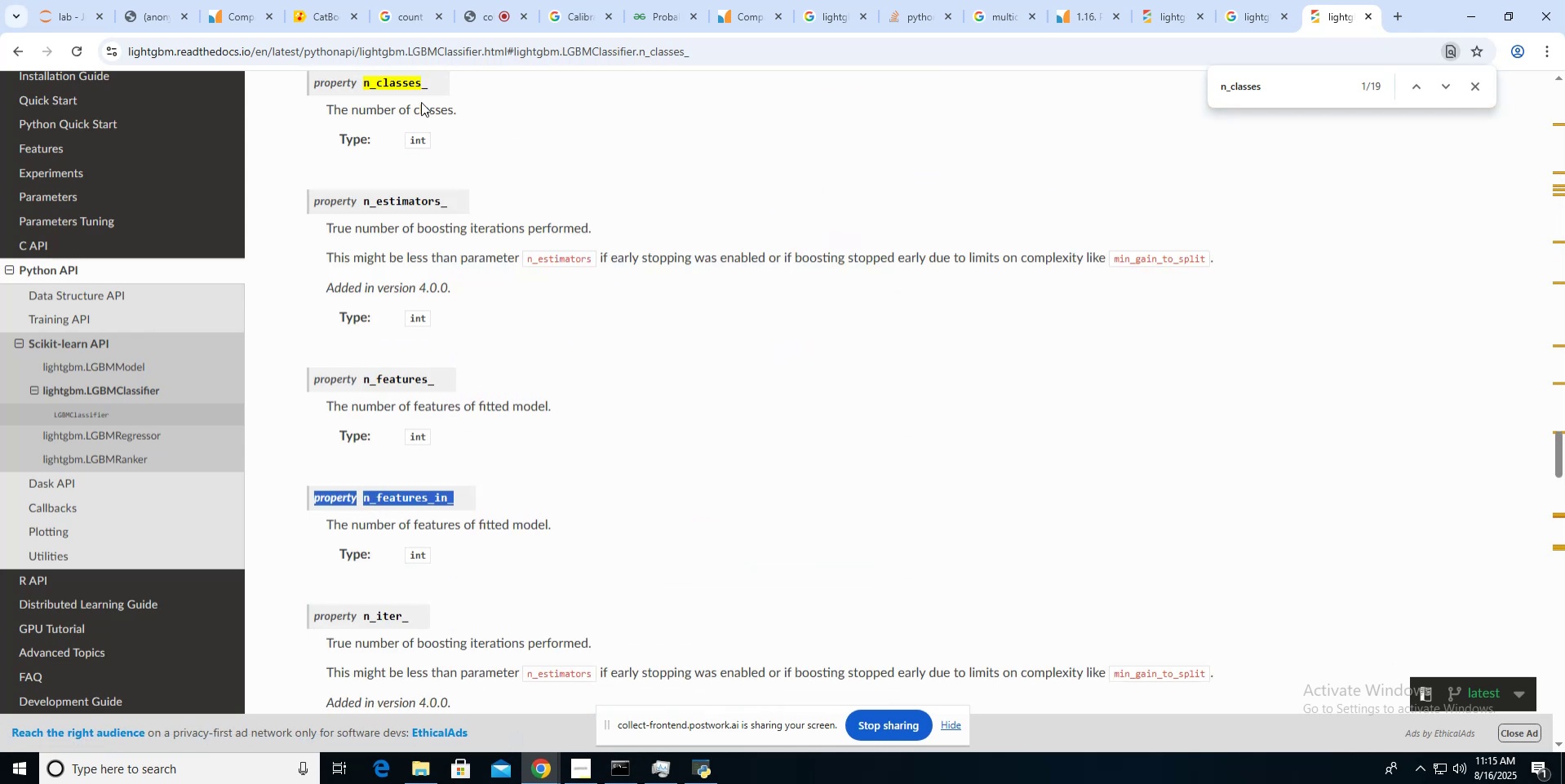 
left_click_drag(start_coordinate=[439, 77], to_coordinate=[421, 84])
 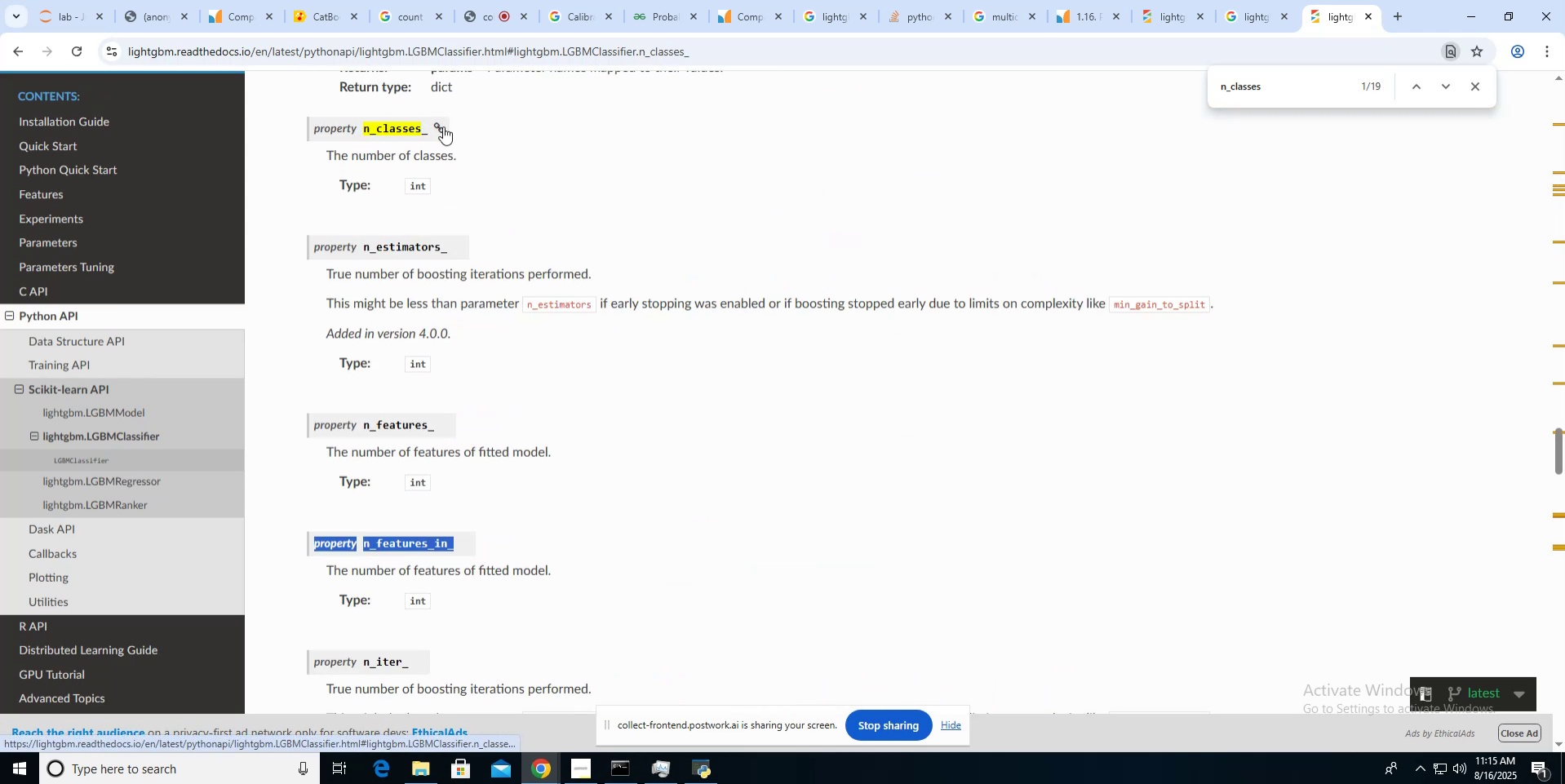 
left_click([442, 126])
 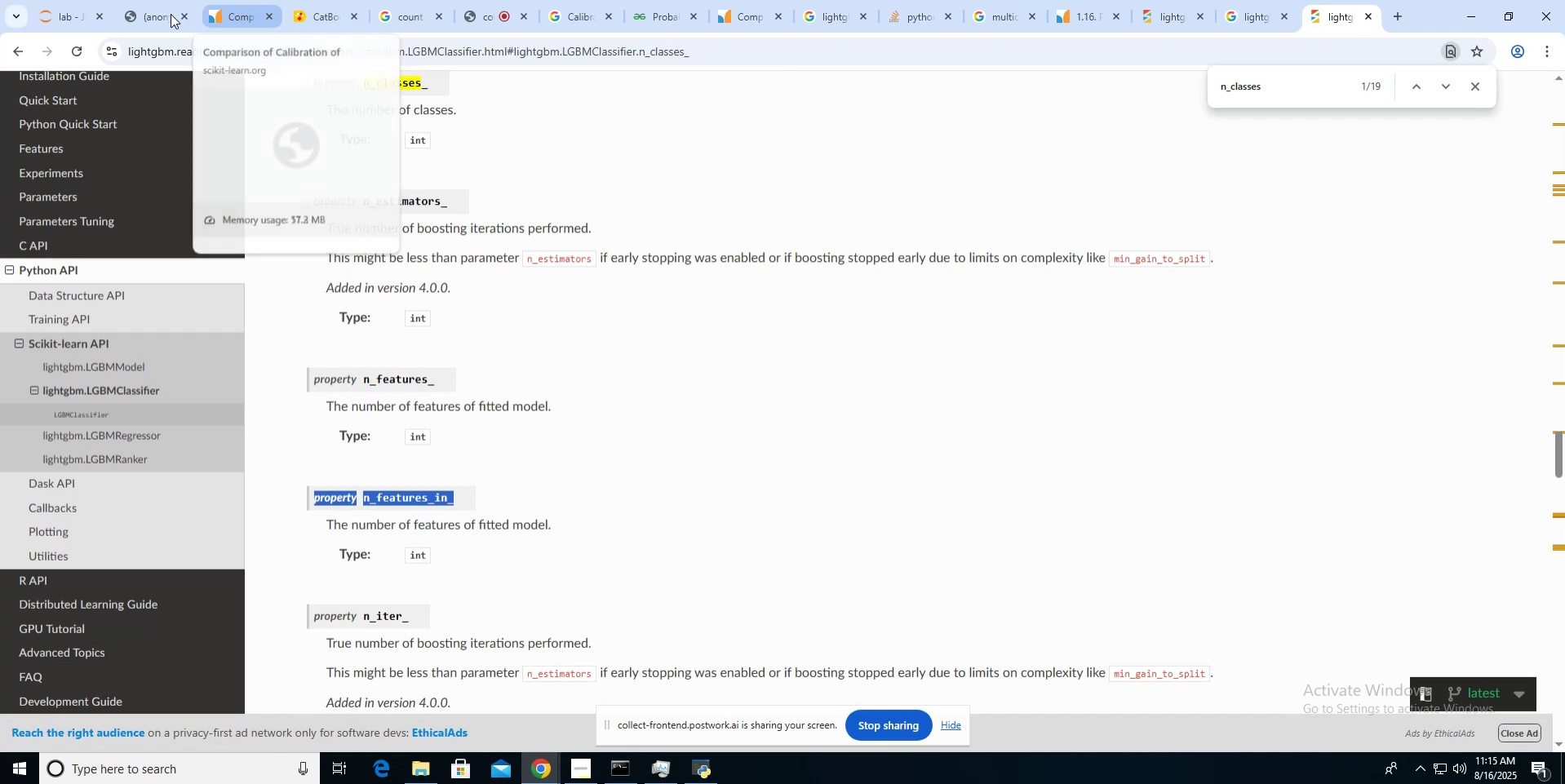 
left_click([89, 15])
 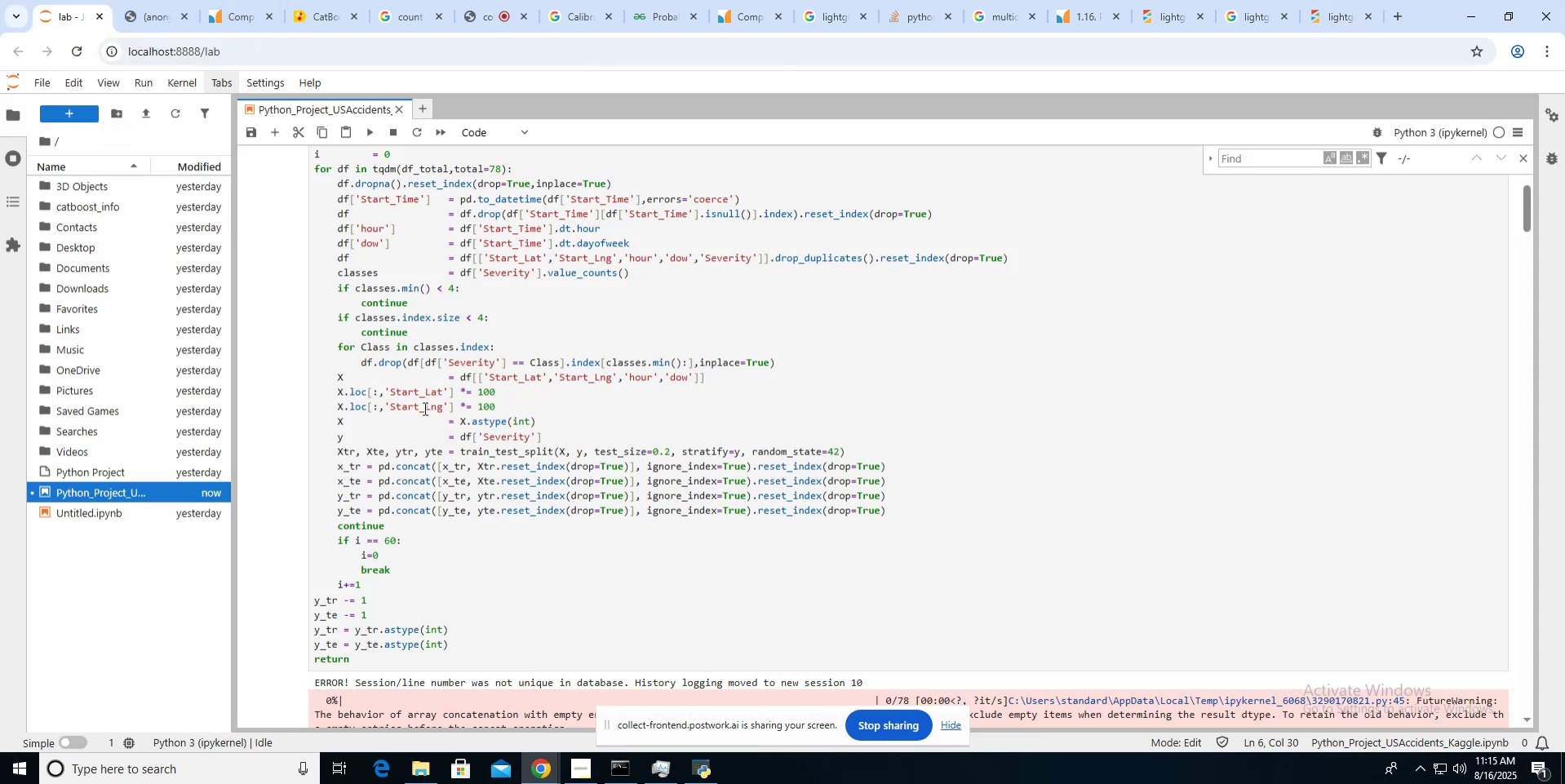 
scroll: coordinate [423, 408], scroll_direction: down, amount: 33.0
 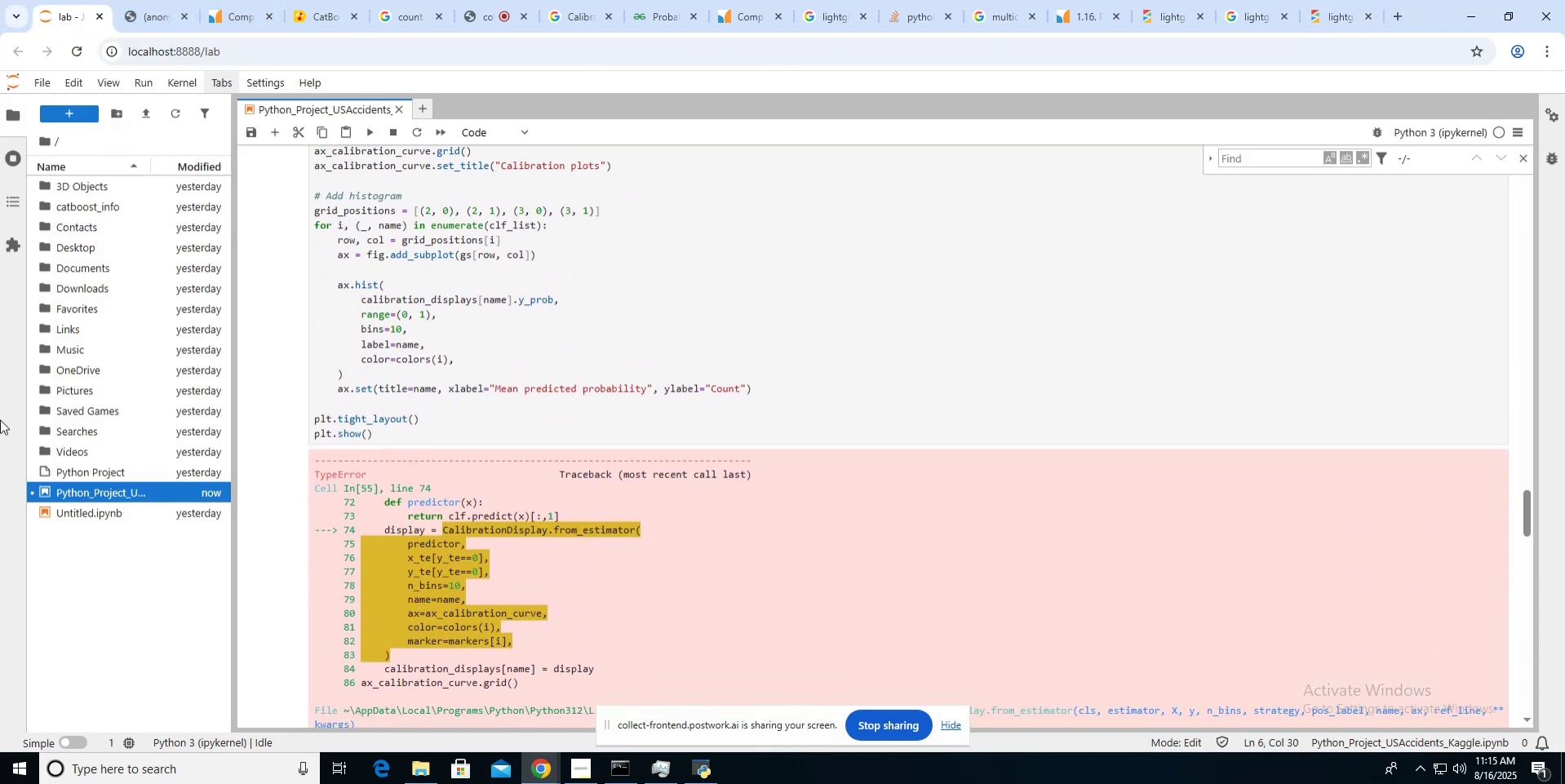 
wait(6.76)
 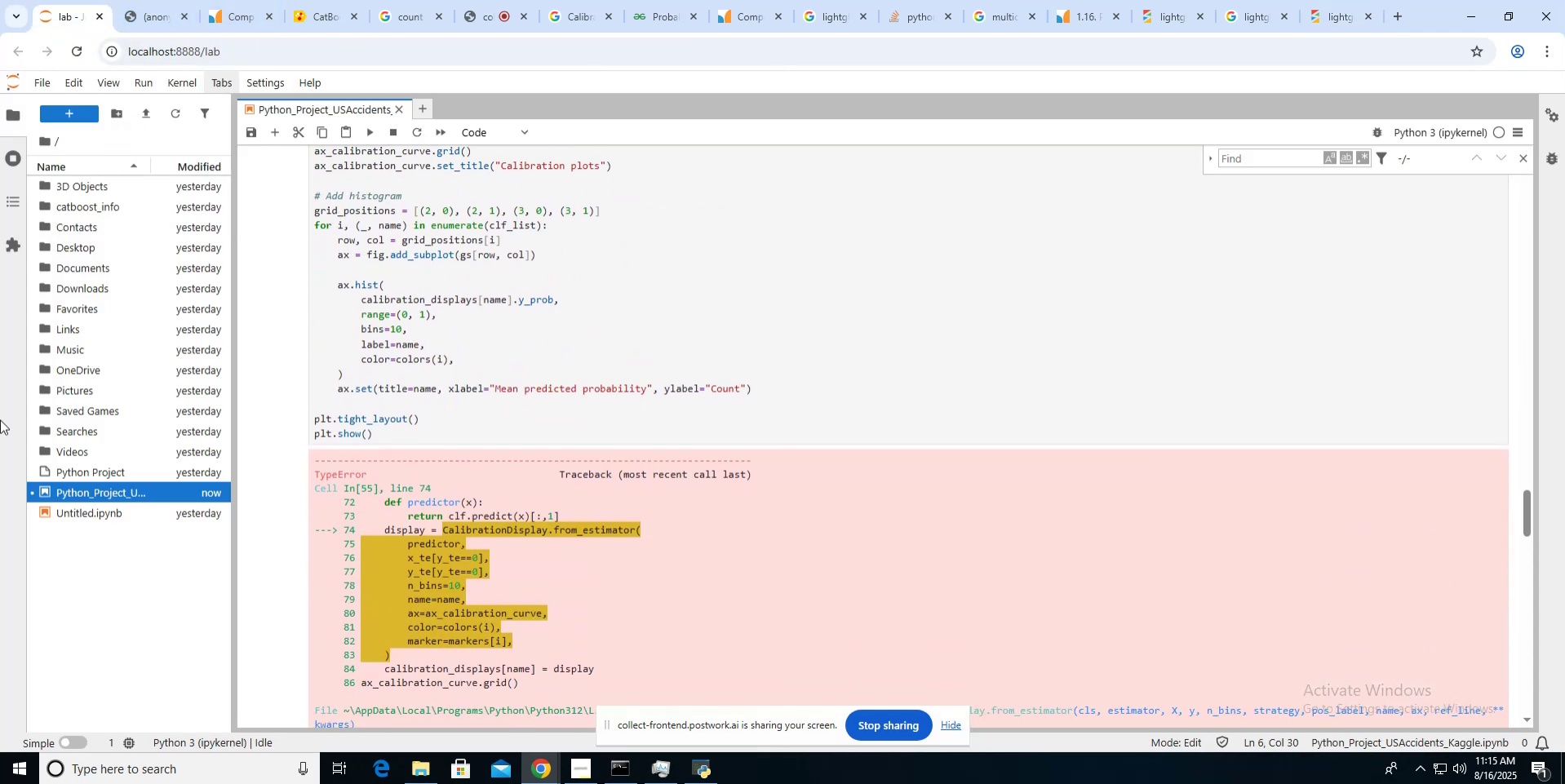 
left_click([632, 768])
 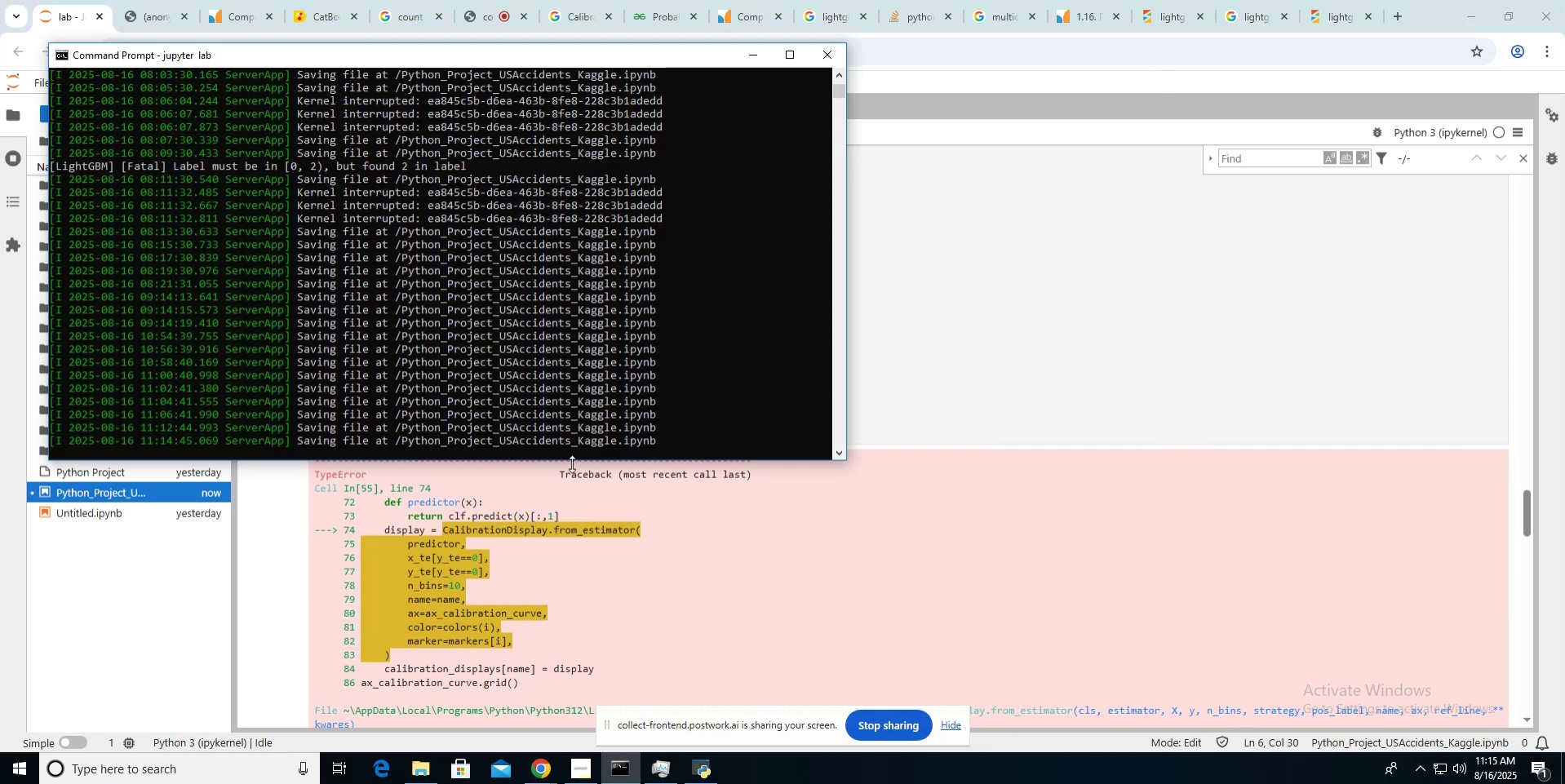 
key(Alt+AltLeft)
 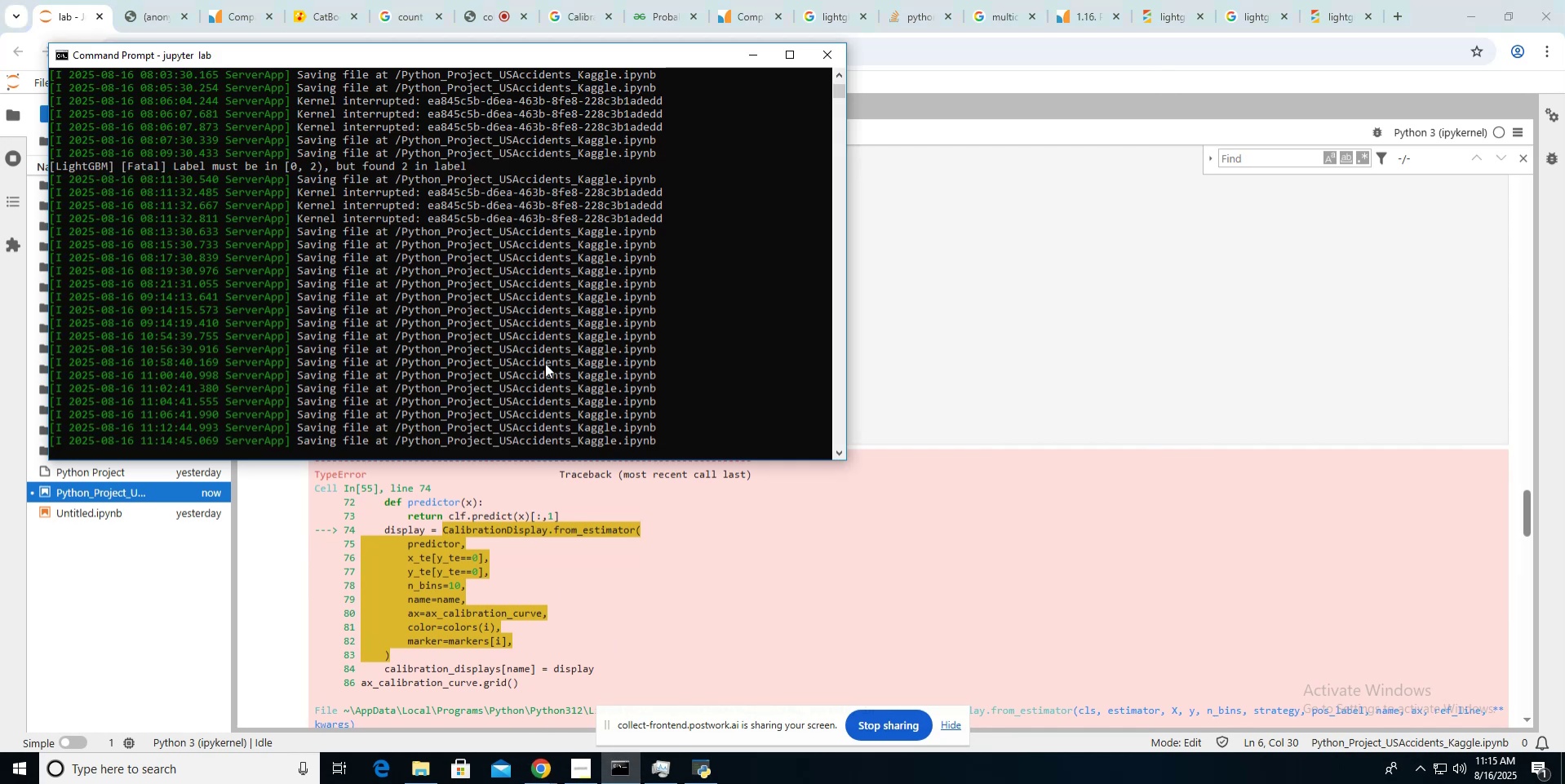 
key(Alt+Tab)
 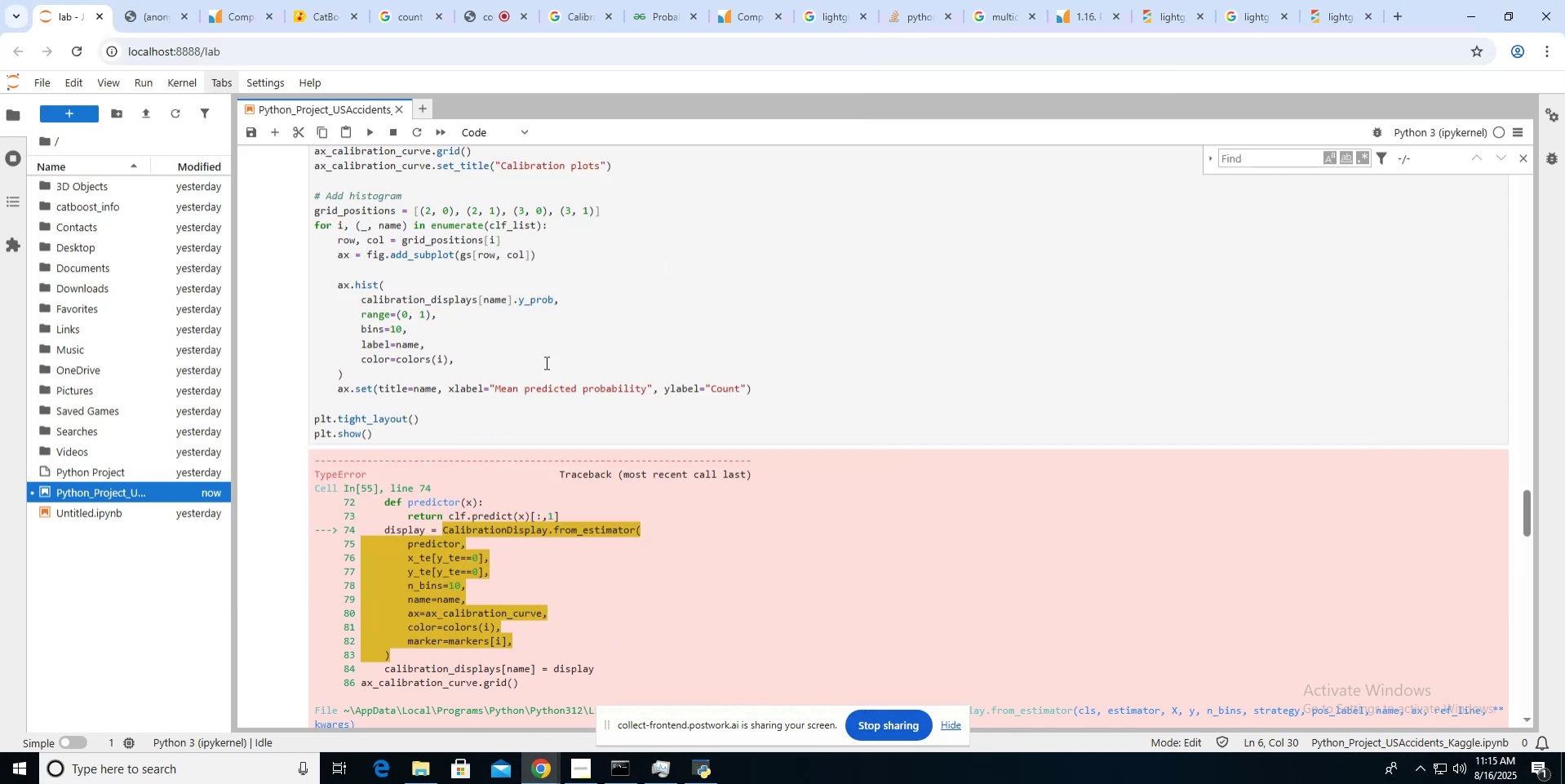 
key(Alt+Tab)
 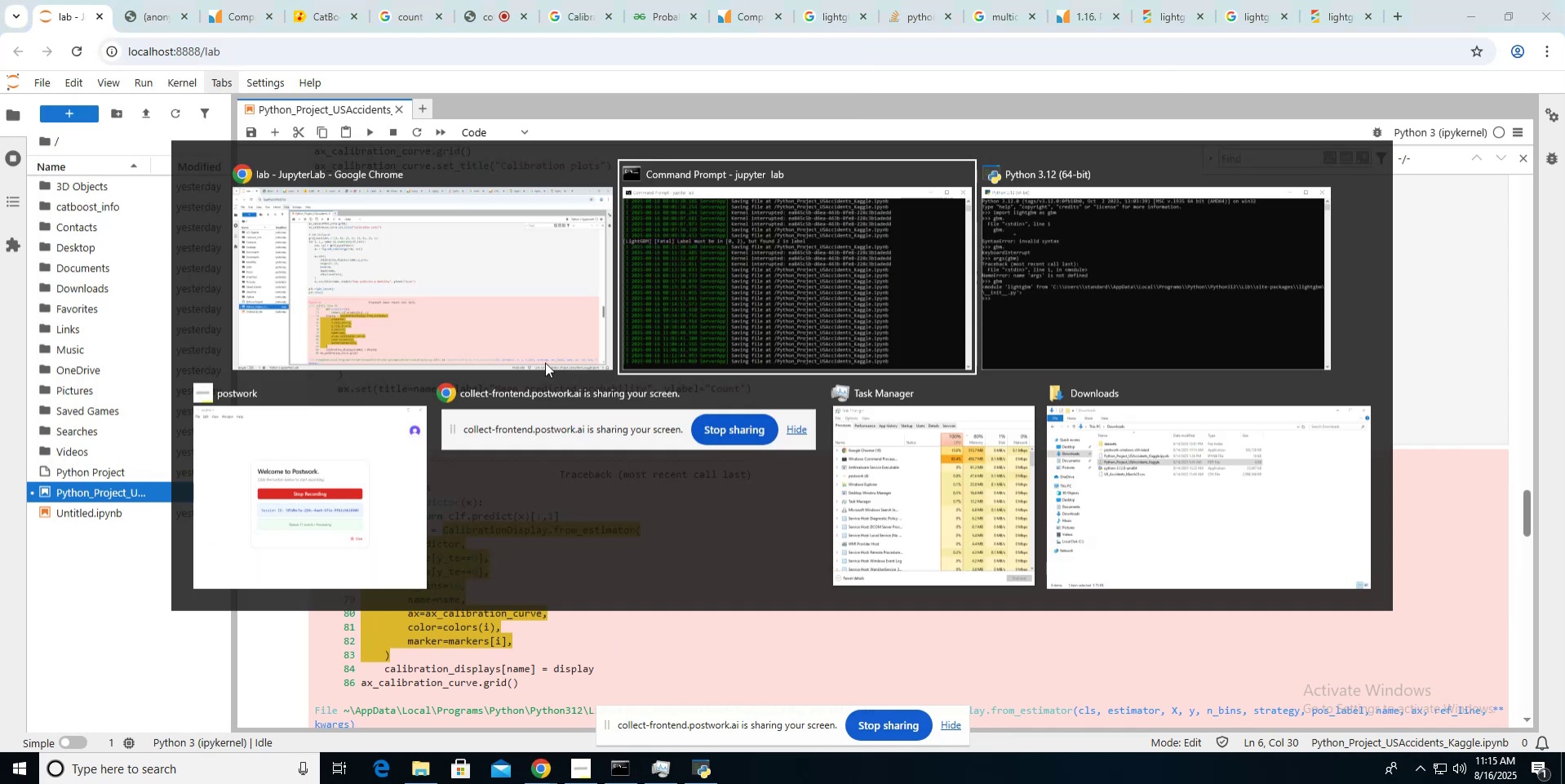 
key(Alt+Tab)
 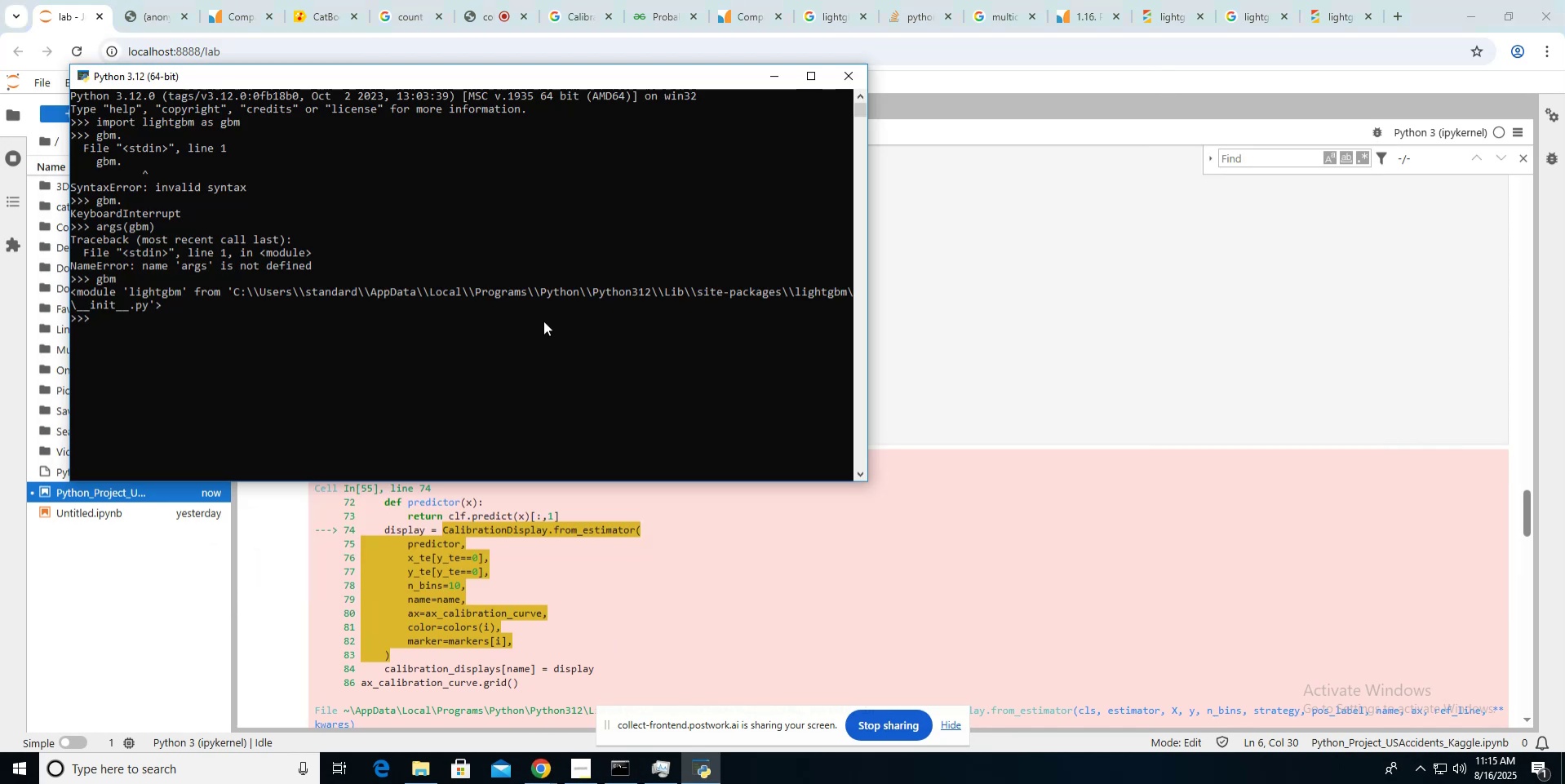 
left_click([513, 334])
 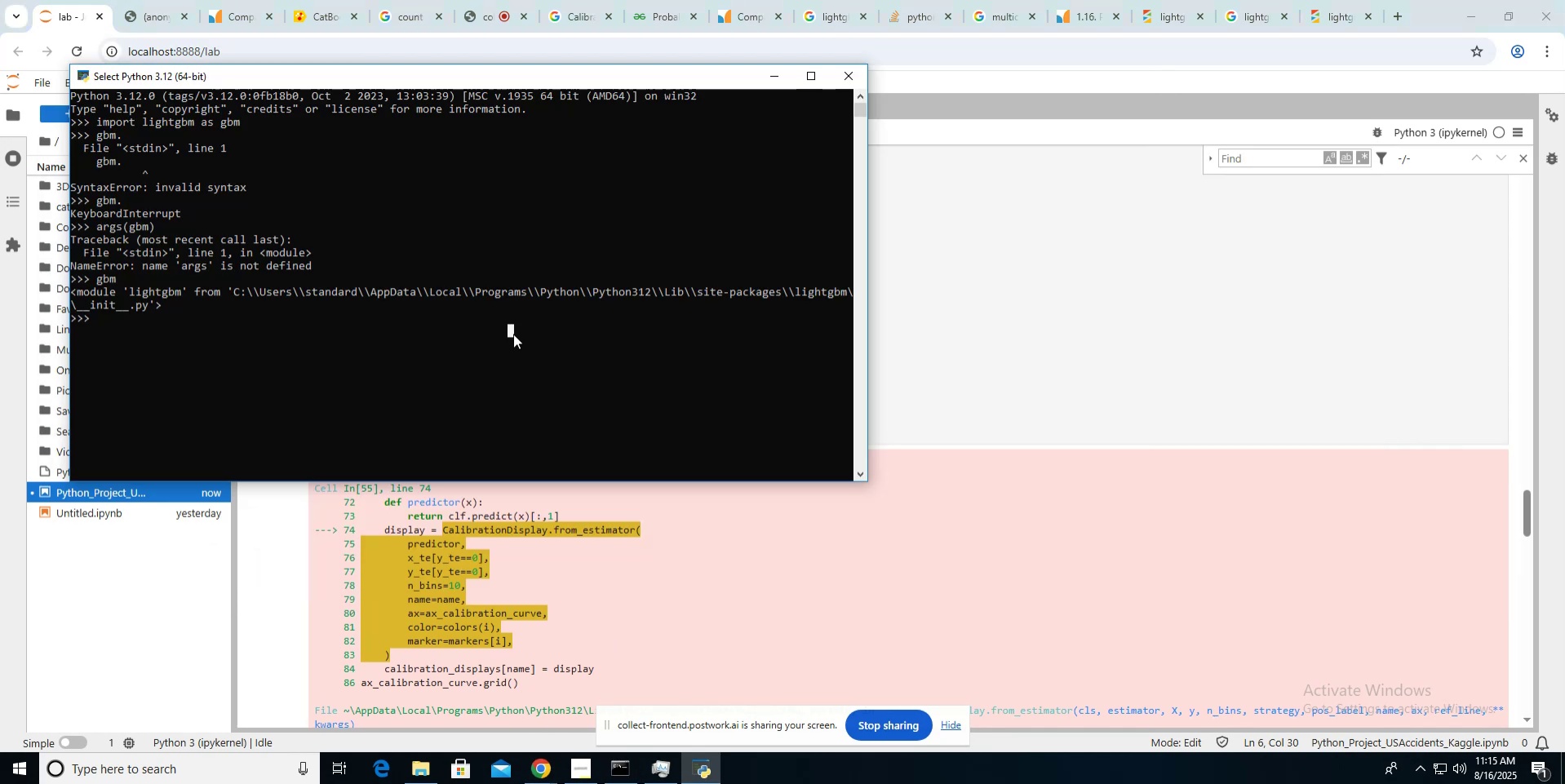 
type(type(gbm))
 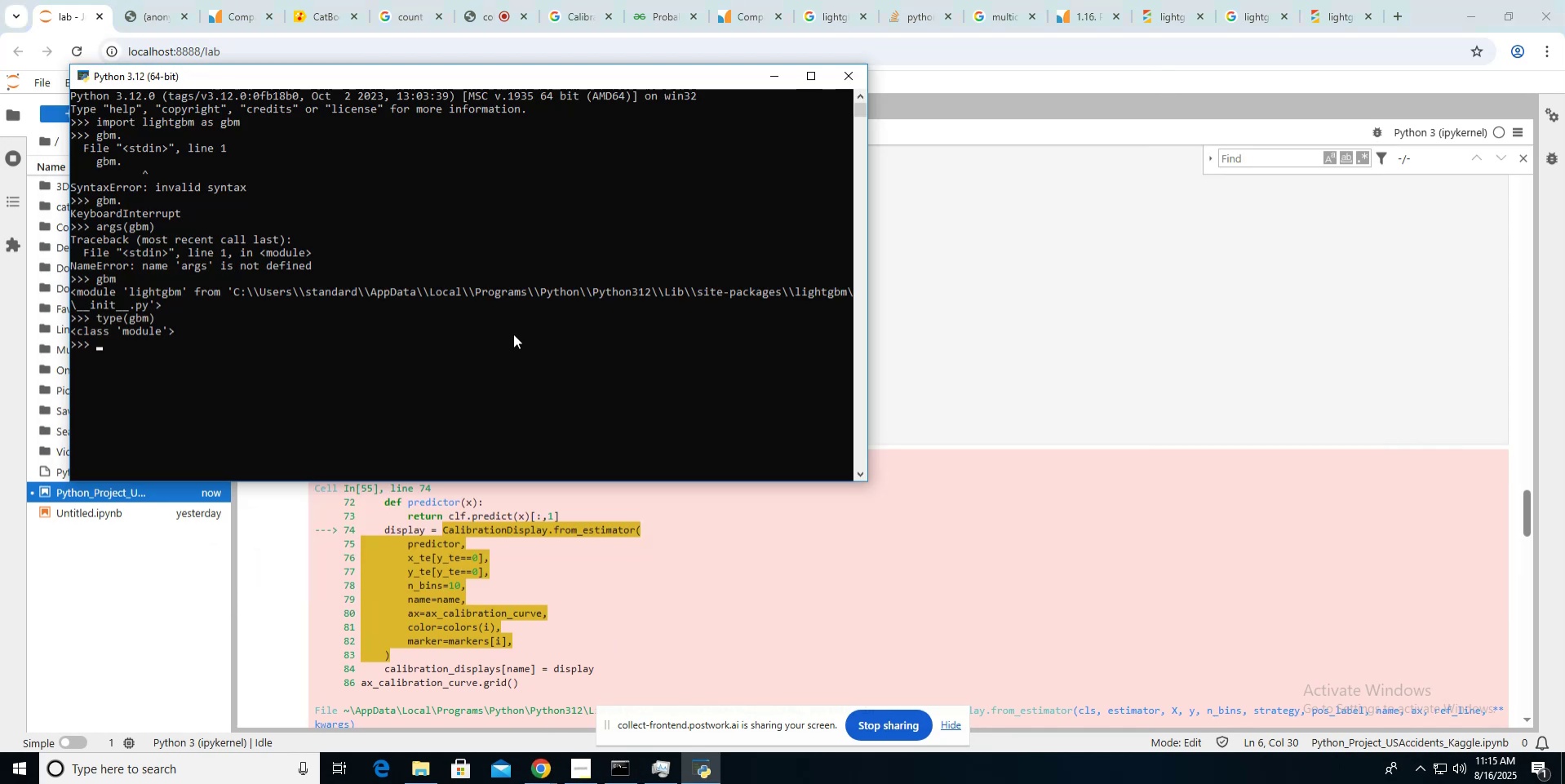 
 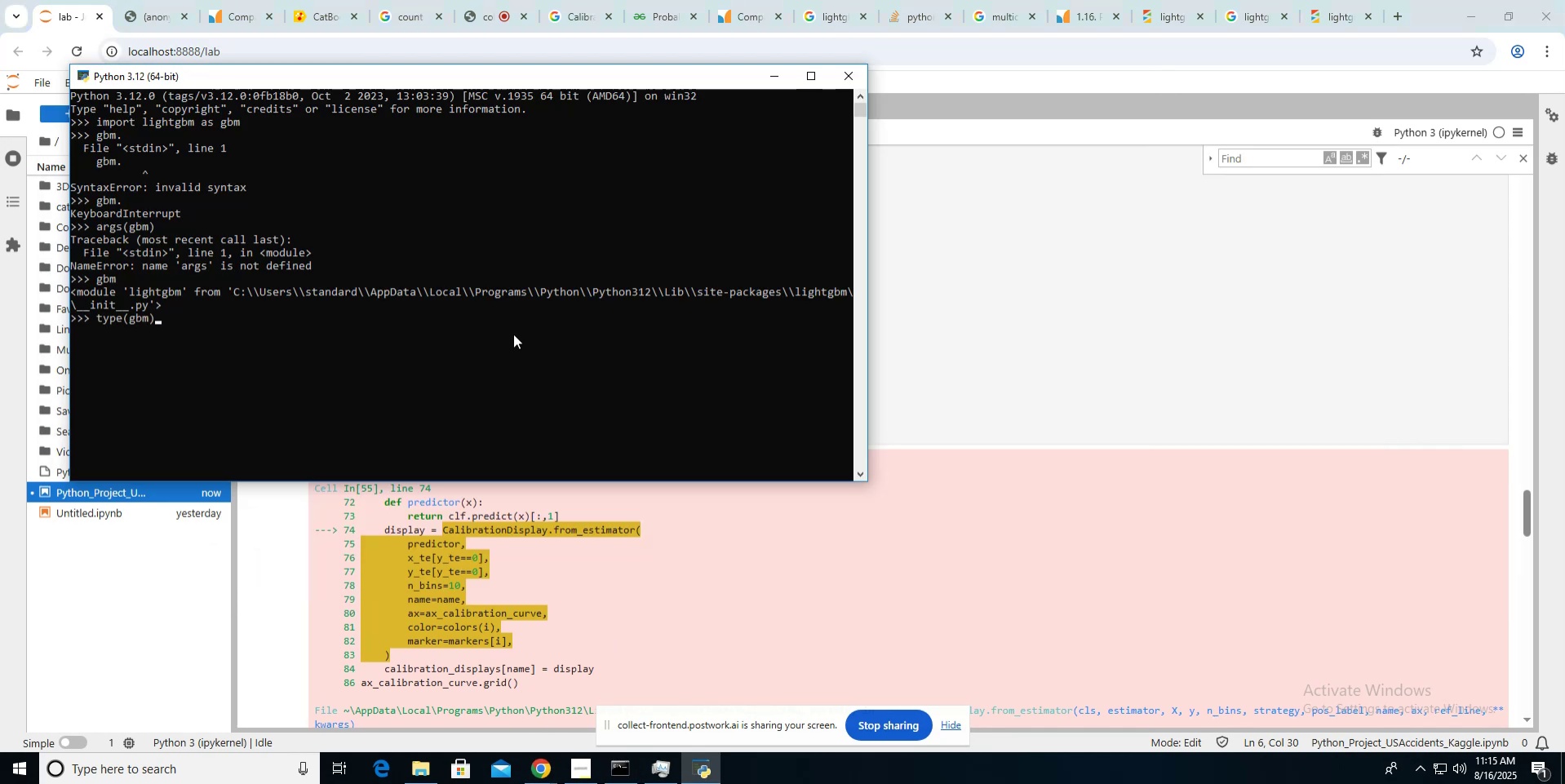 
key(Enter)
 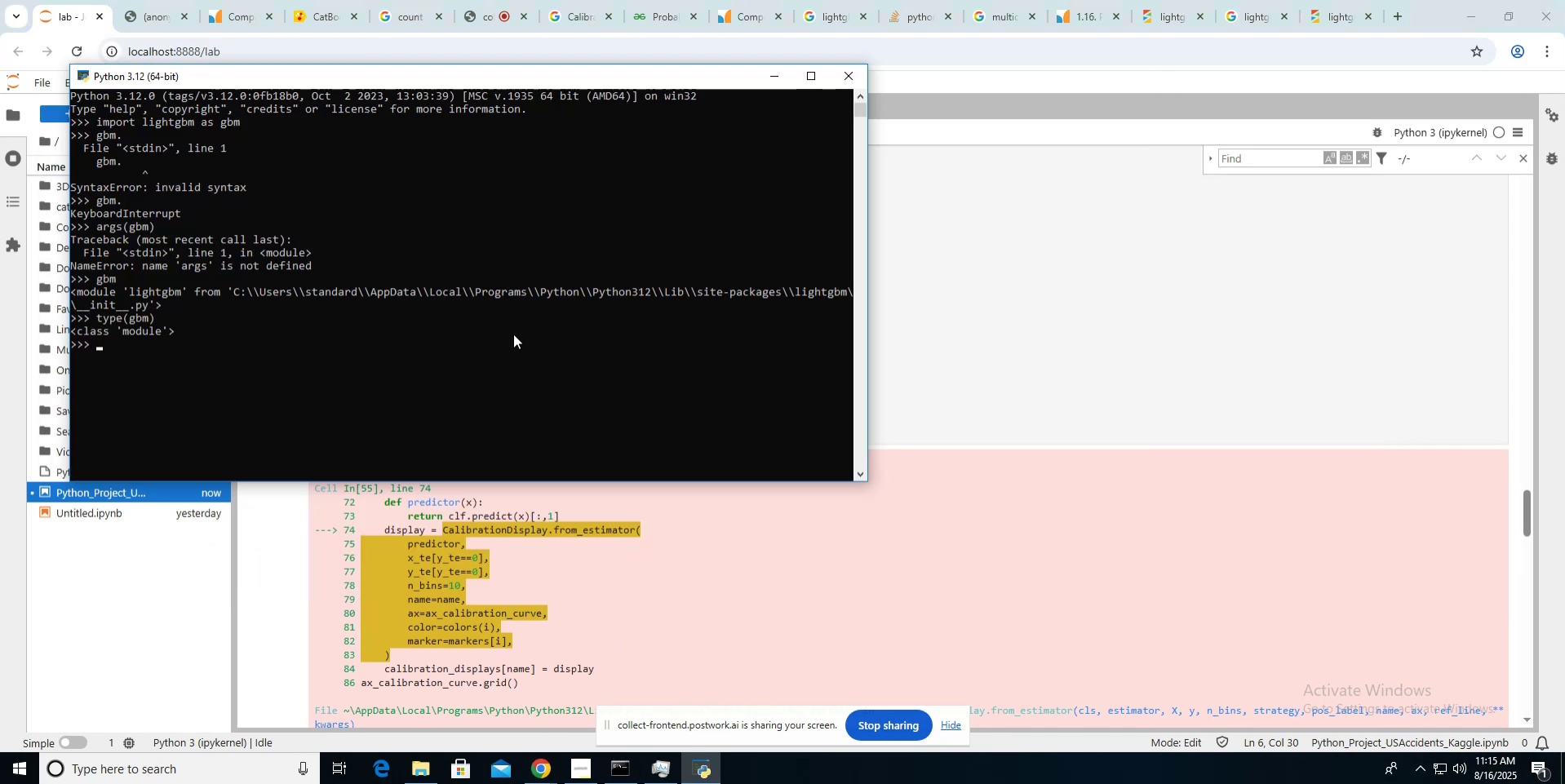 
type(gbm..)
key(Backspace)
type(Cl)
key(Tab)
key(Backspace)
type(assifier)
 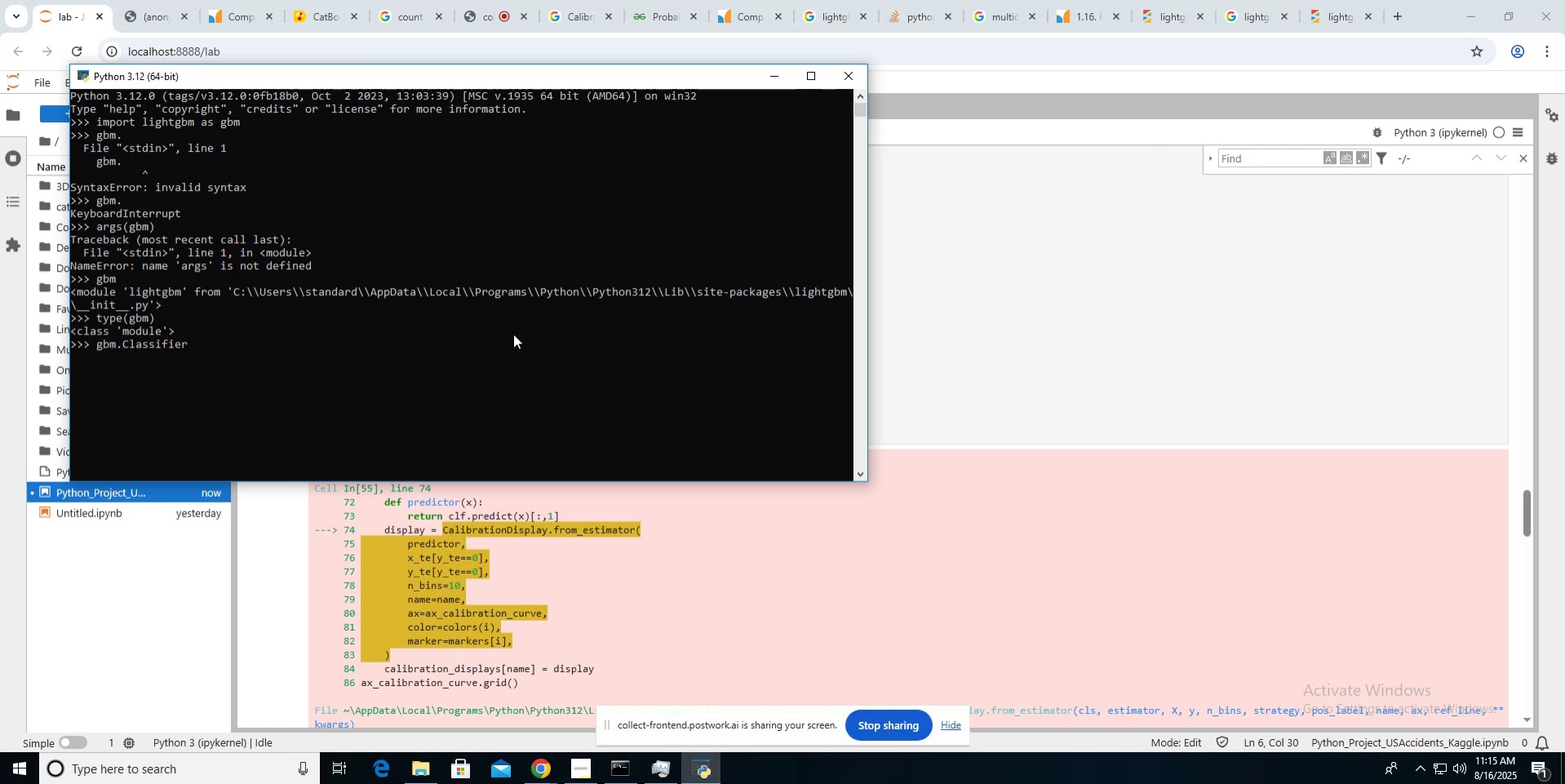 
key(Enter)
 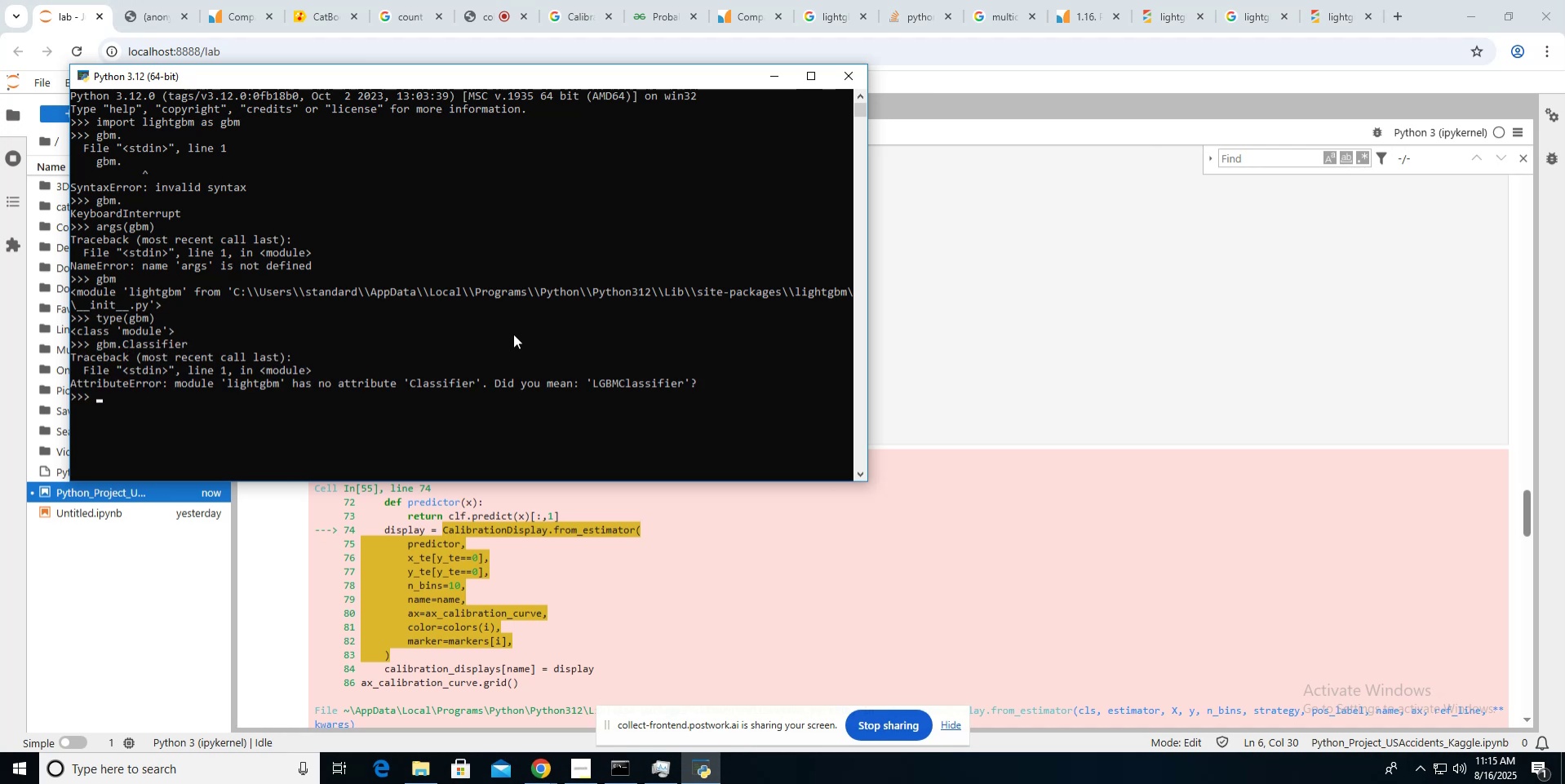 
type(gbm.n_clea)
key(Backspace)
key(Backspace)
type(asses_)
 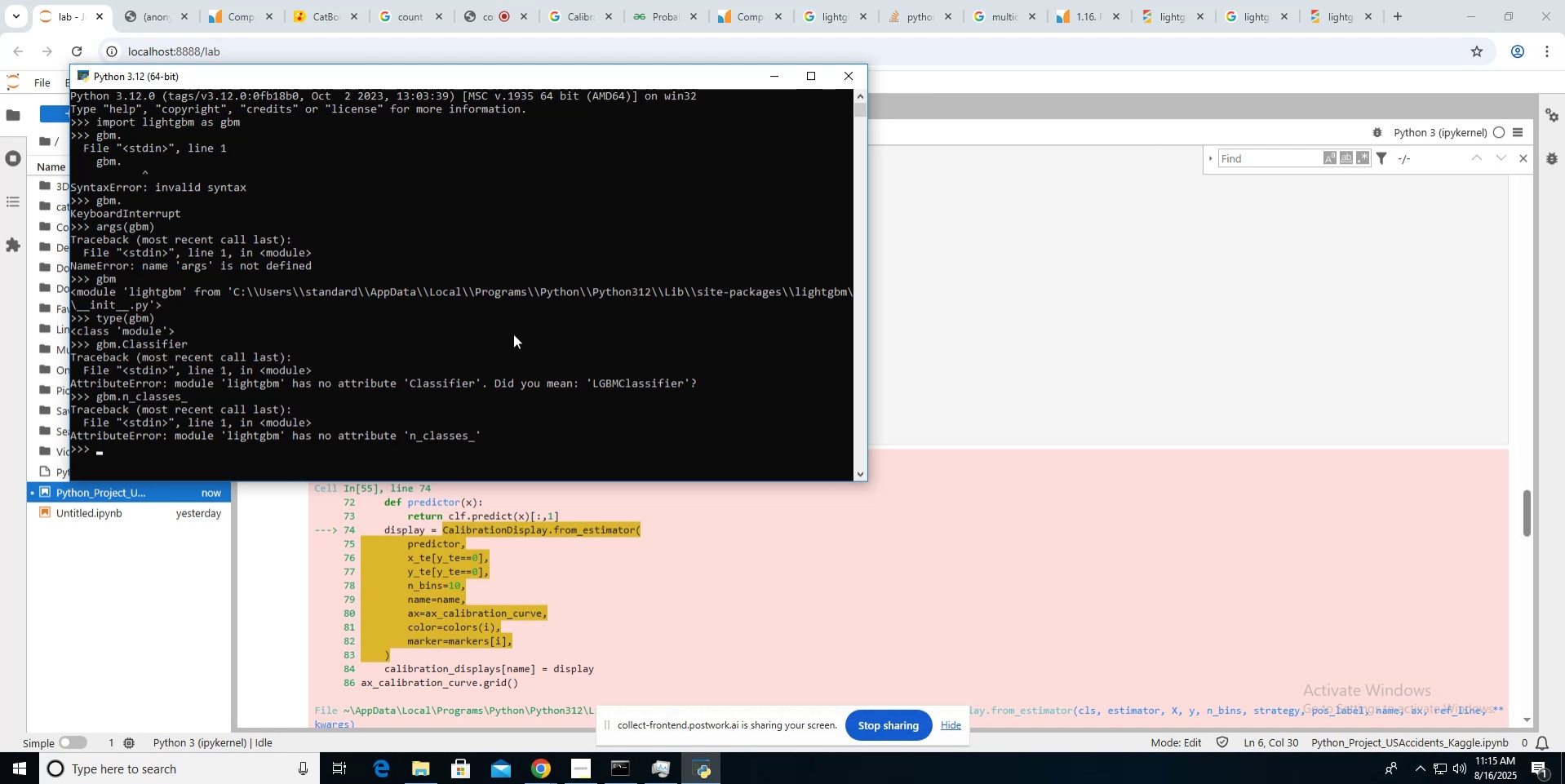 
 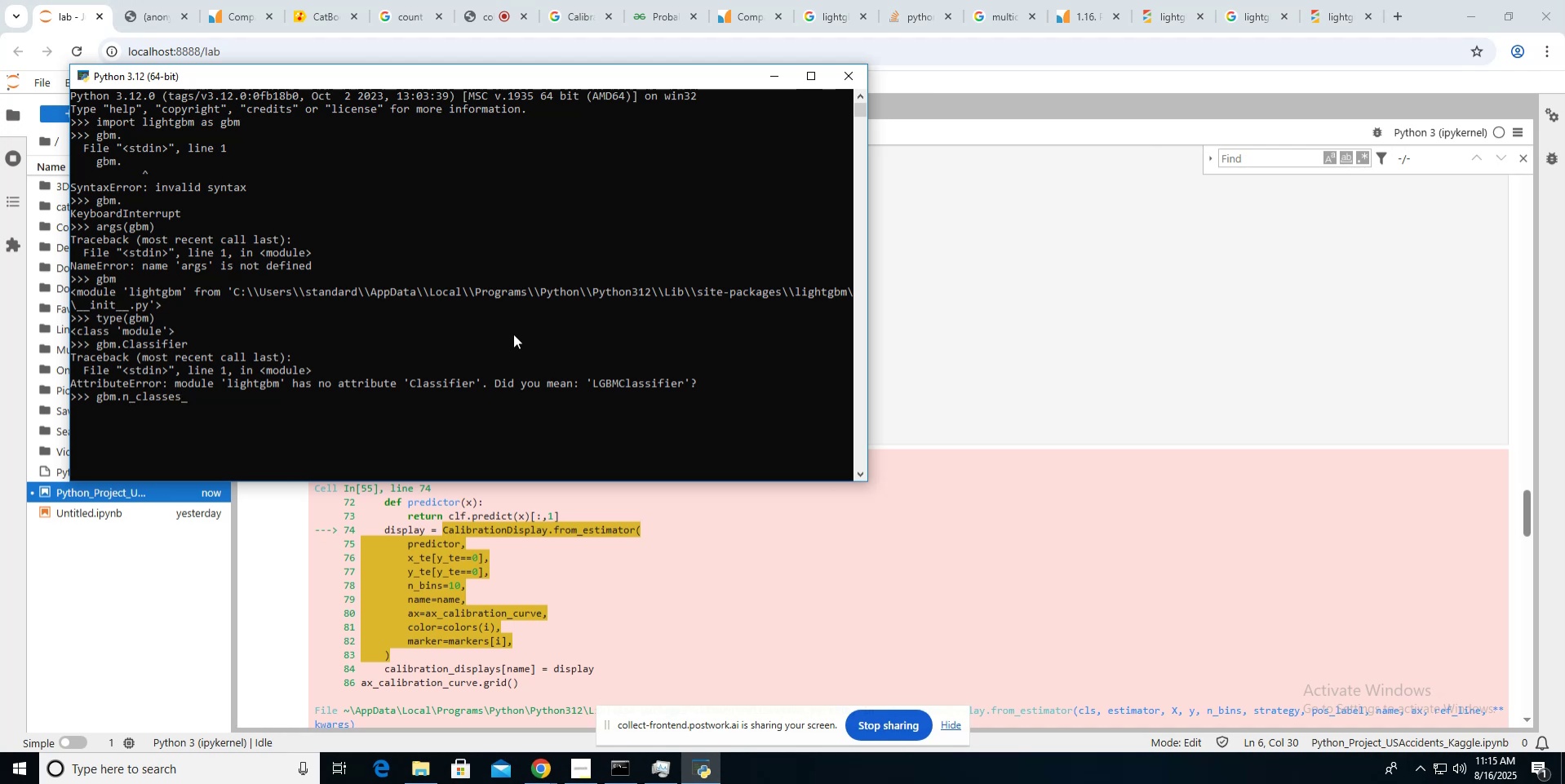 
key(Enter)
 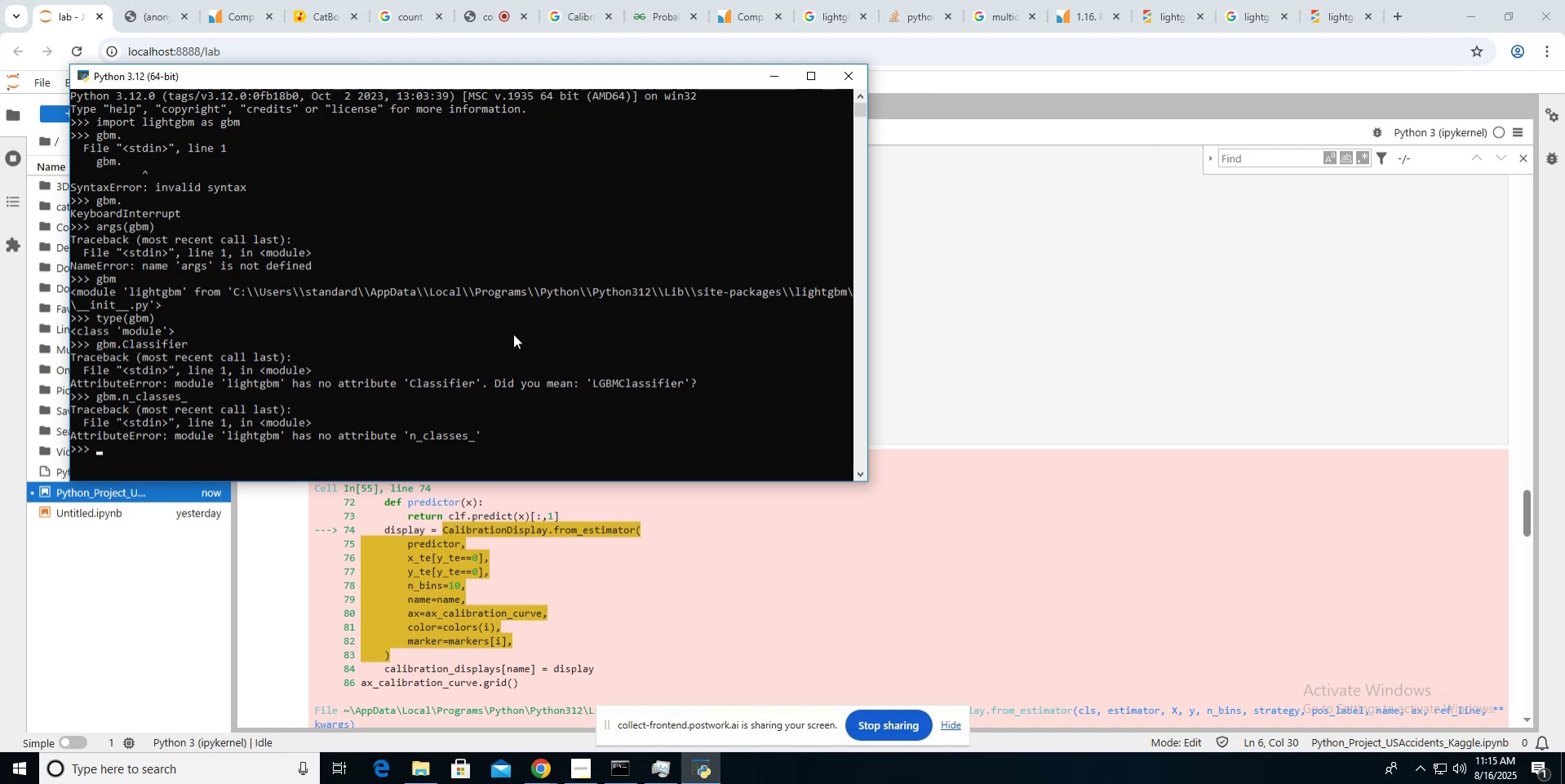 
key(Alt+AltLeft)
 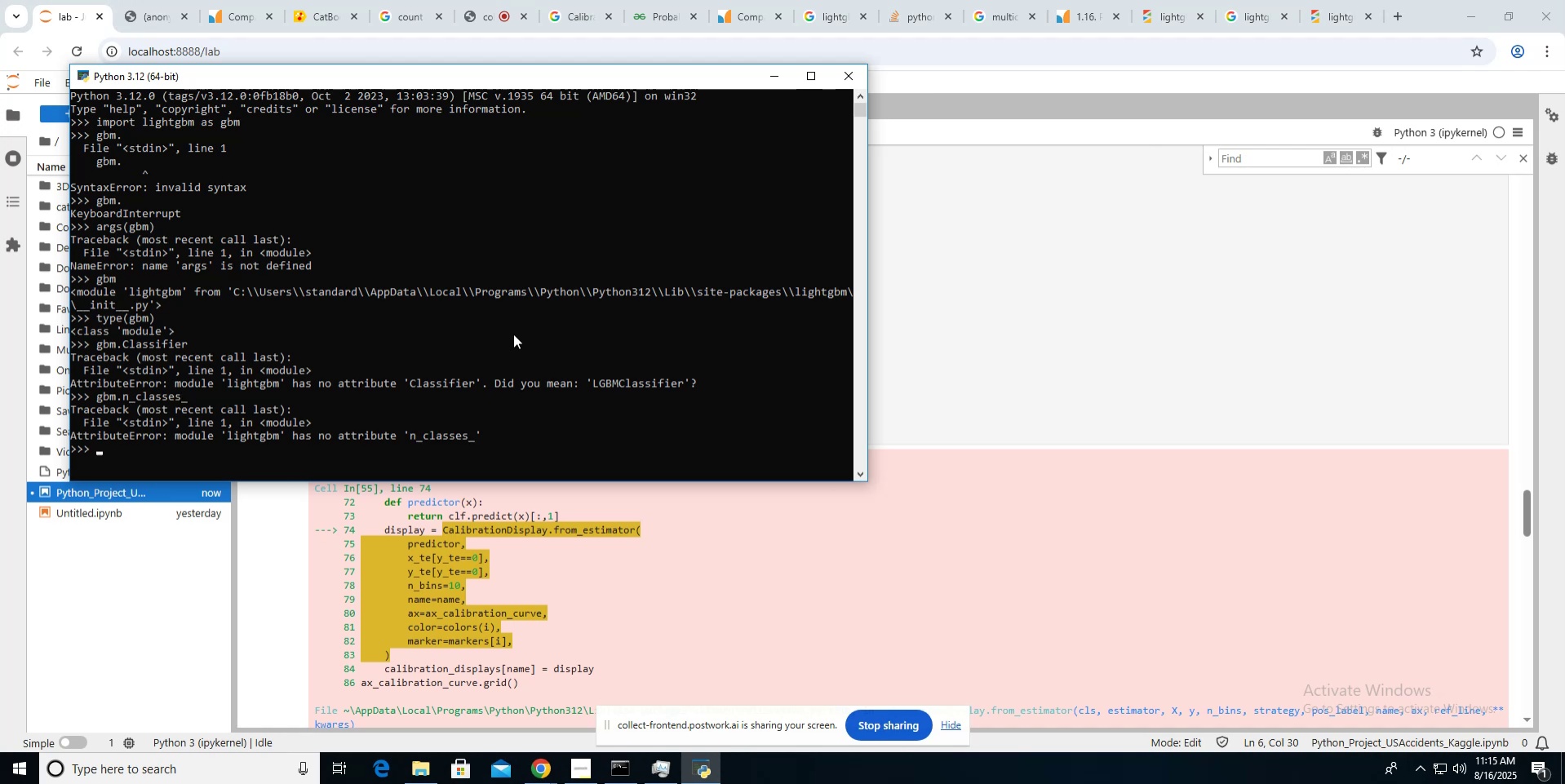 
key(Alt+Tab)
 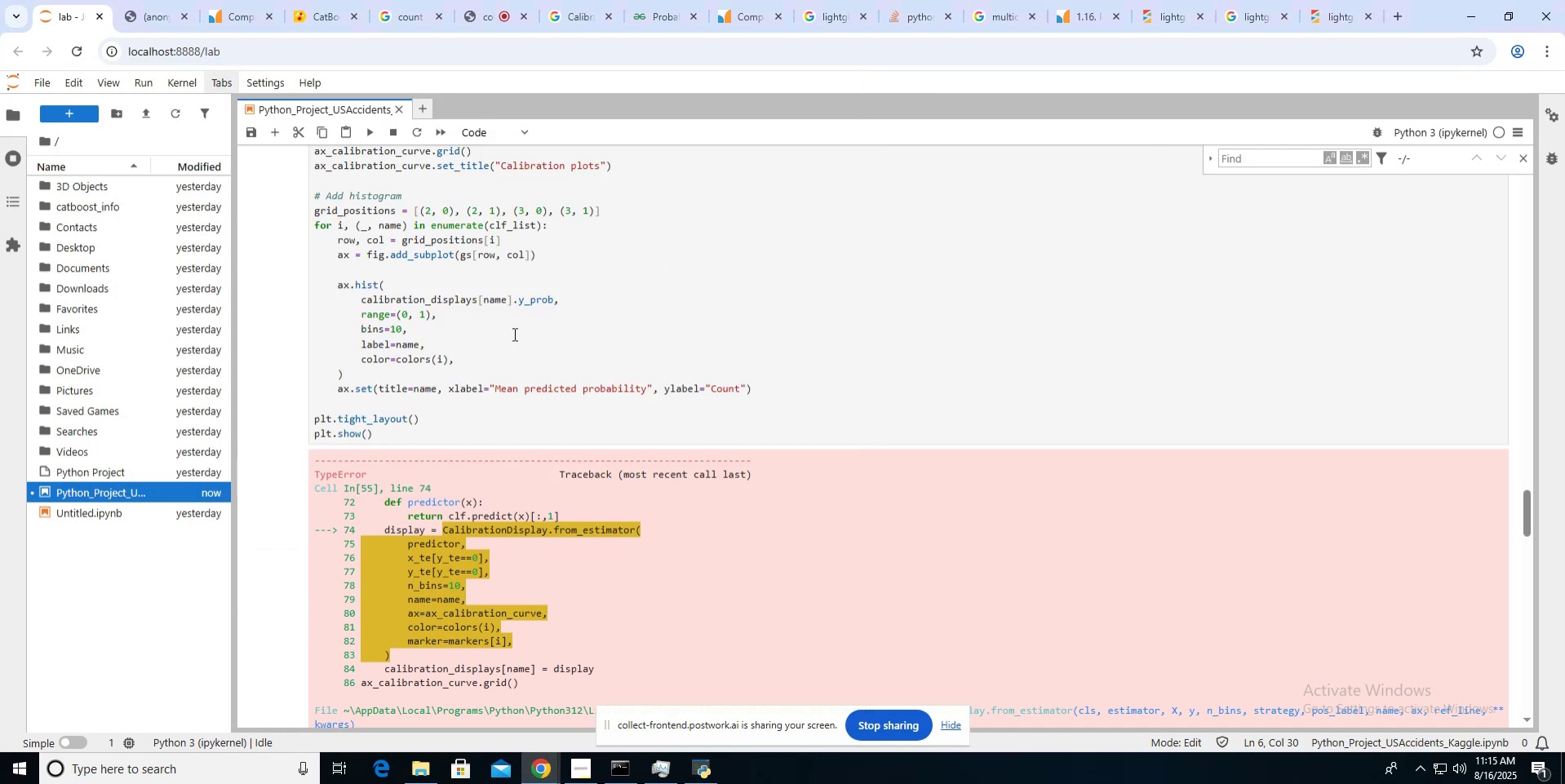 
scroll: coordinate [513, 334], scroll_direction: up, amount: 3.0
 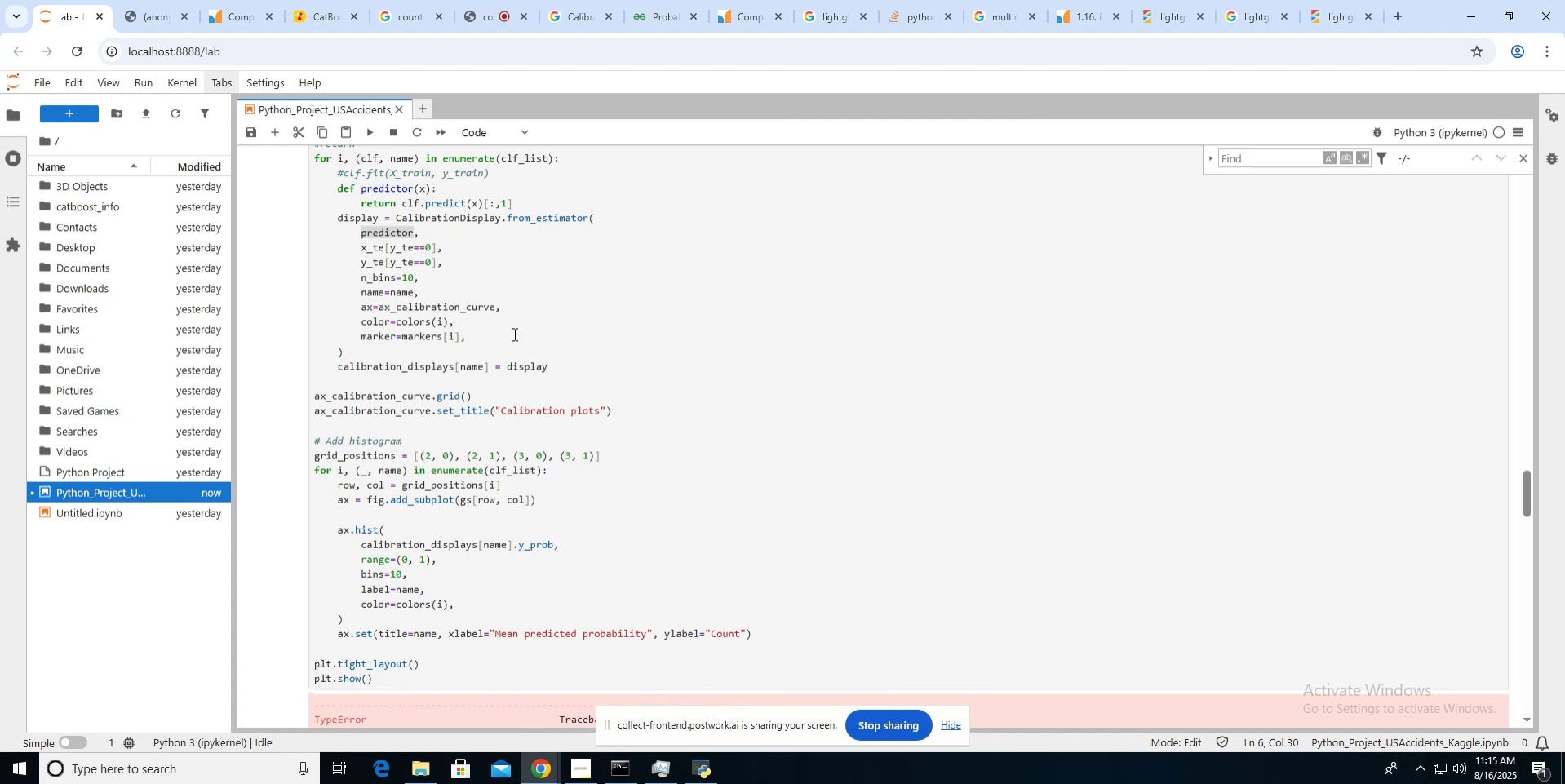 
wait(6.01)
 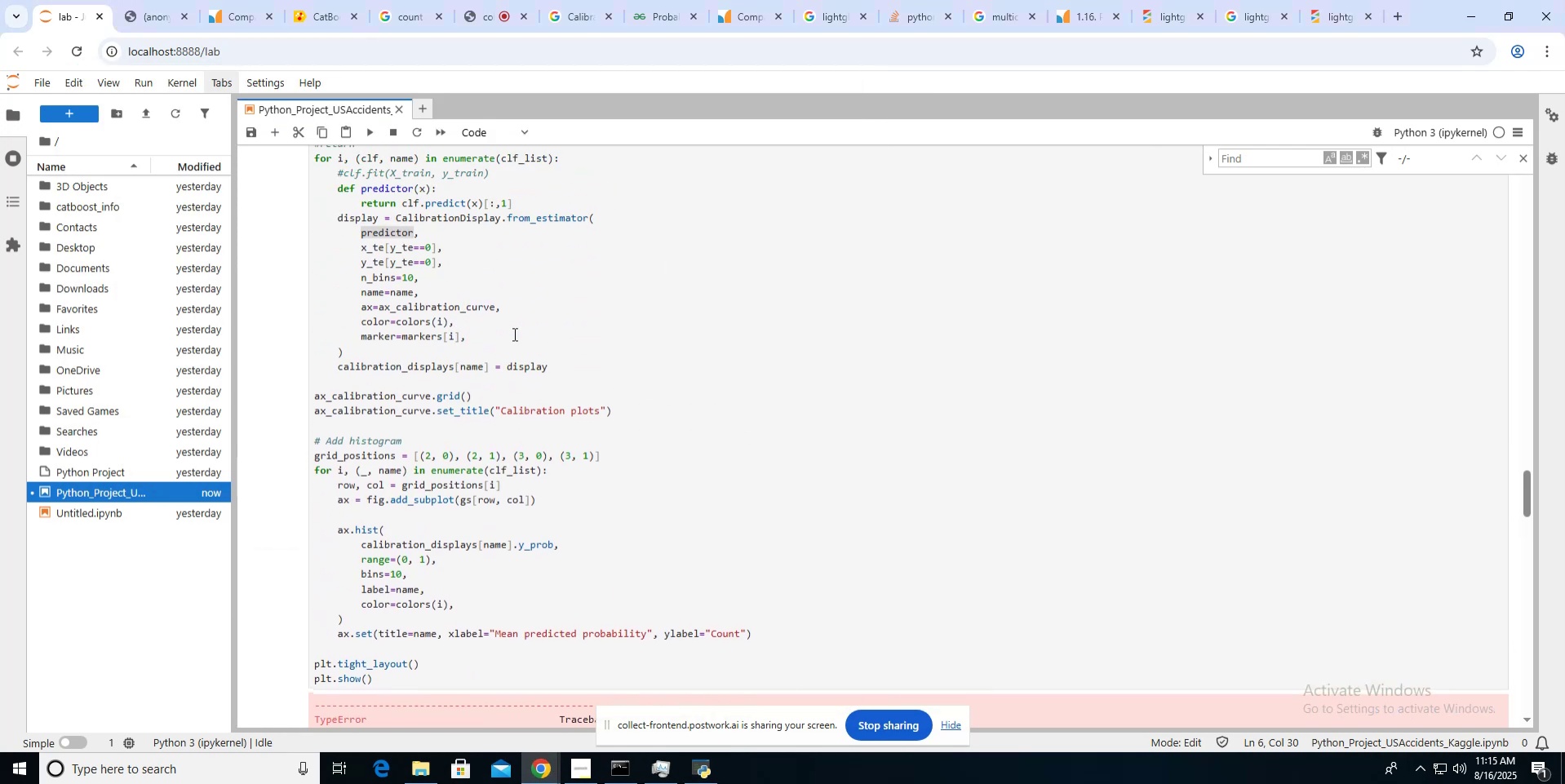 
scroll: coordinate [513, 334], scroll_direction: up, amount: 2.0
 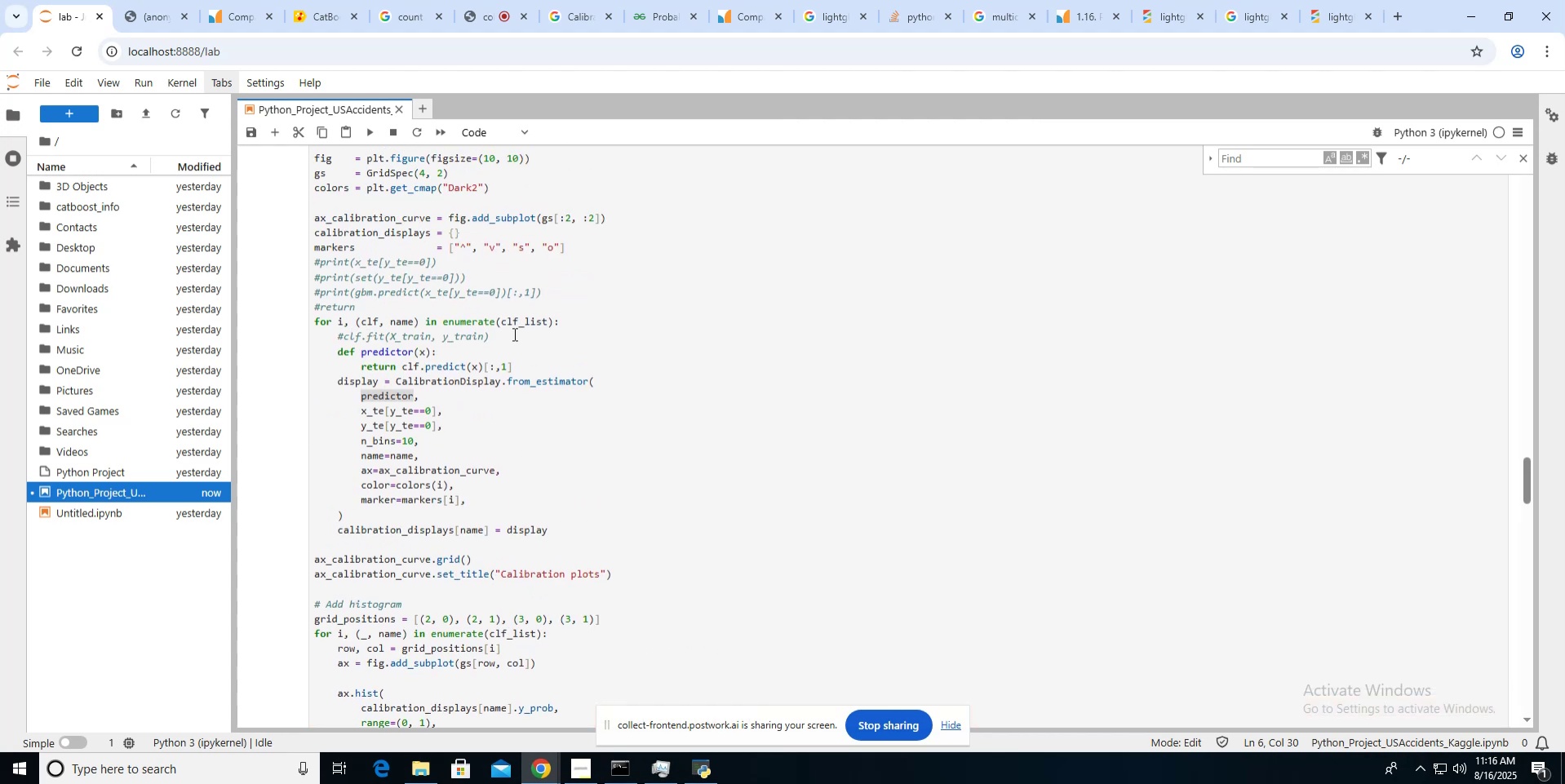 
scroll: coordinate [513, 334], scroll_direction: down, amount: 15.0
 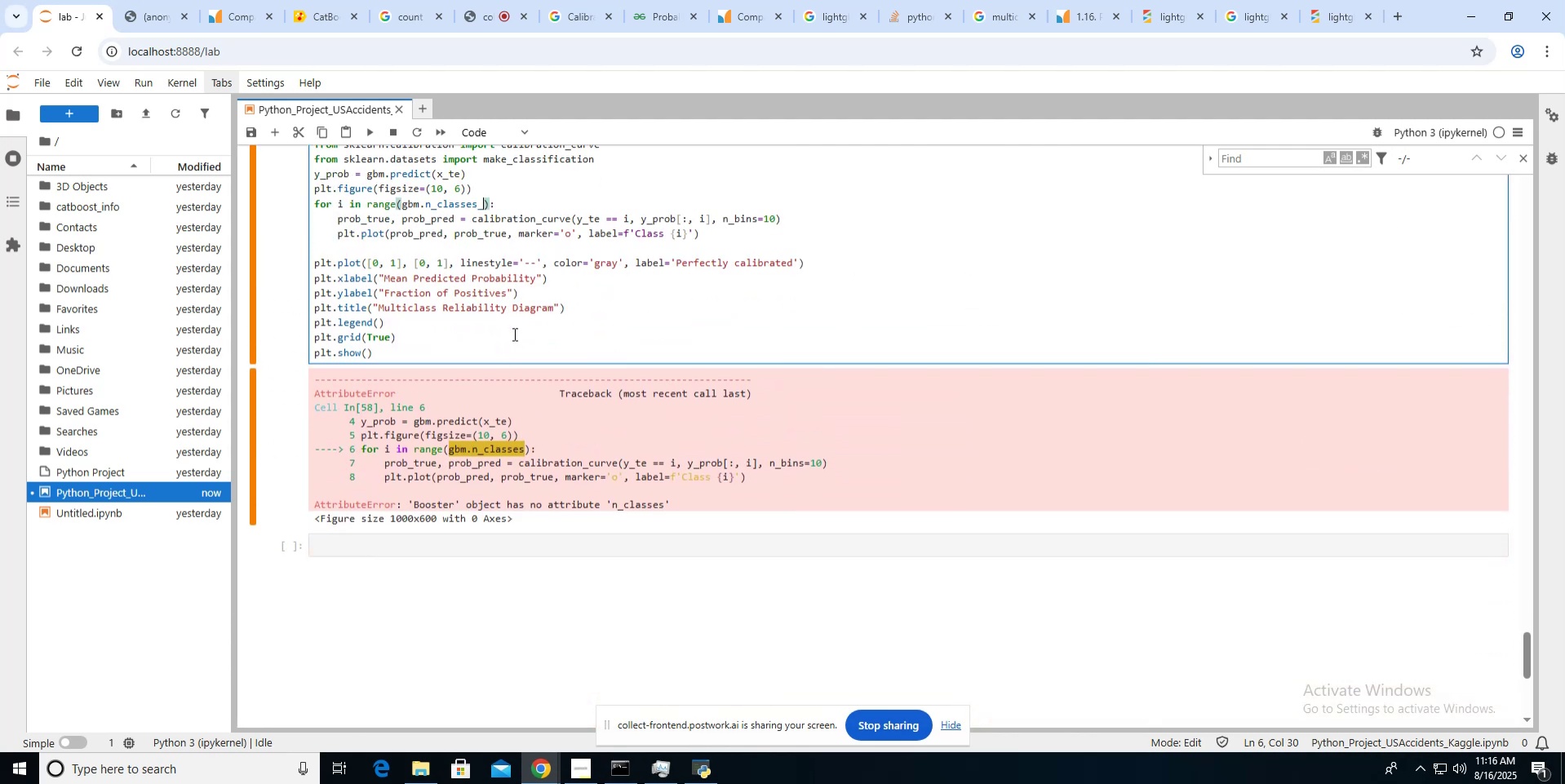 
hold_key(key=Backspace, duration=0.82)
 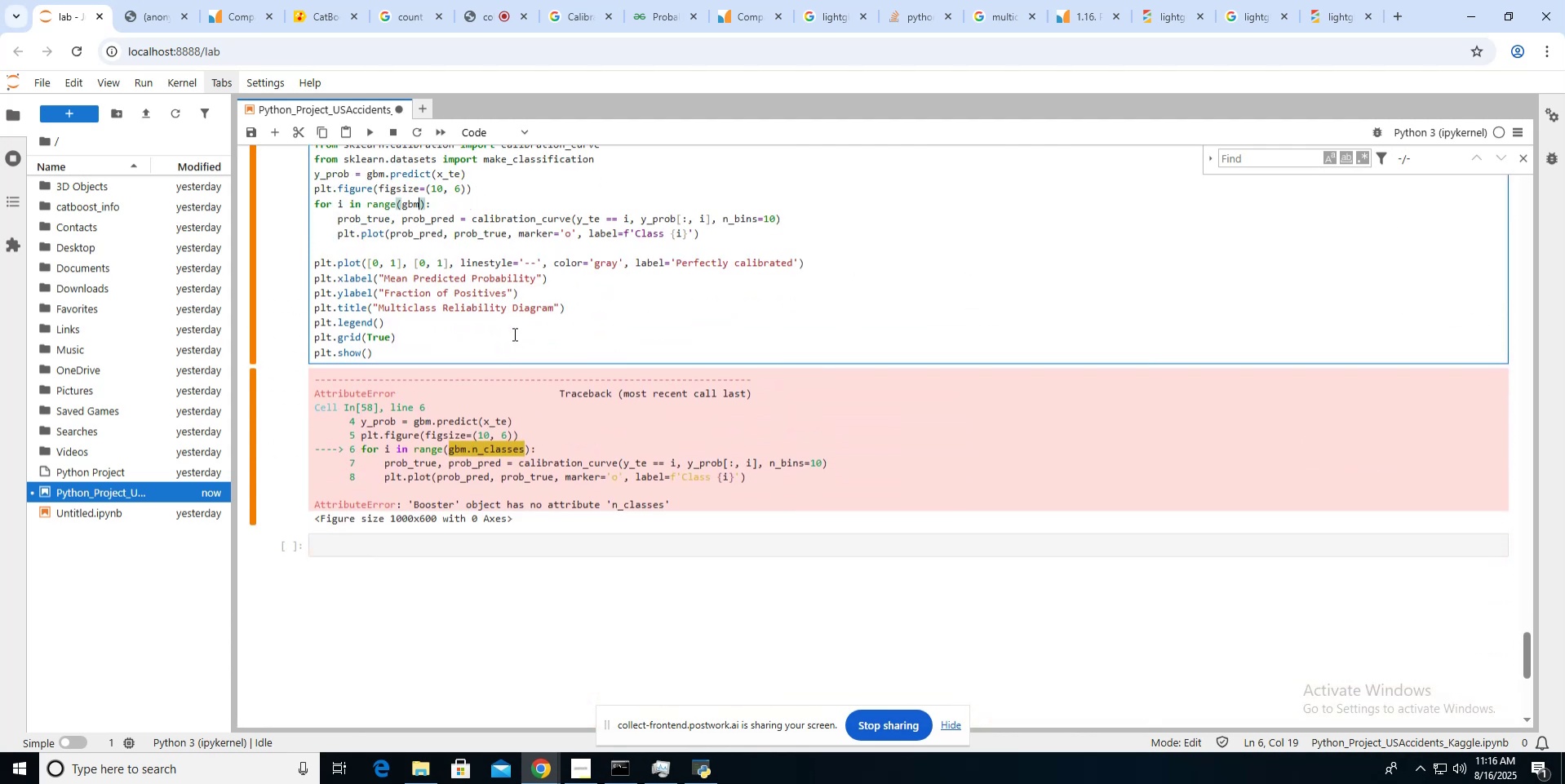 
key(Backspace)
 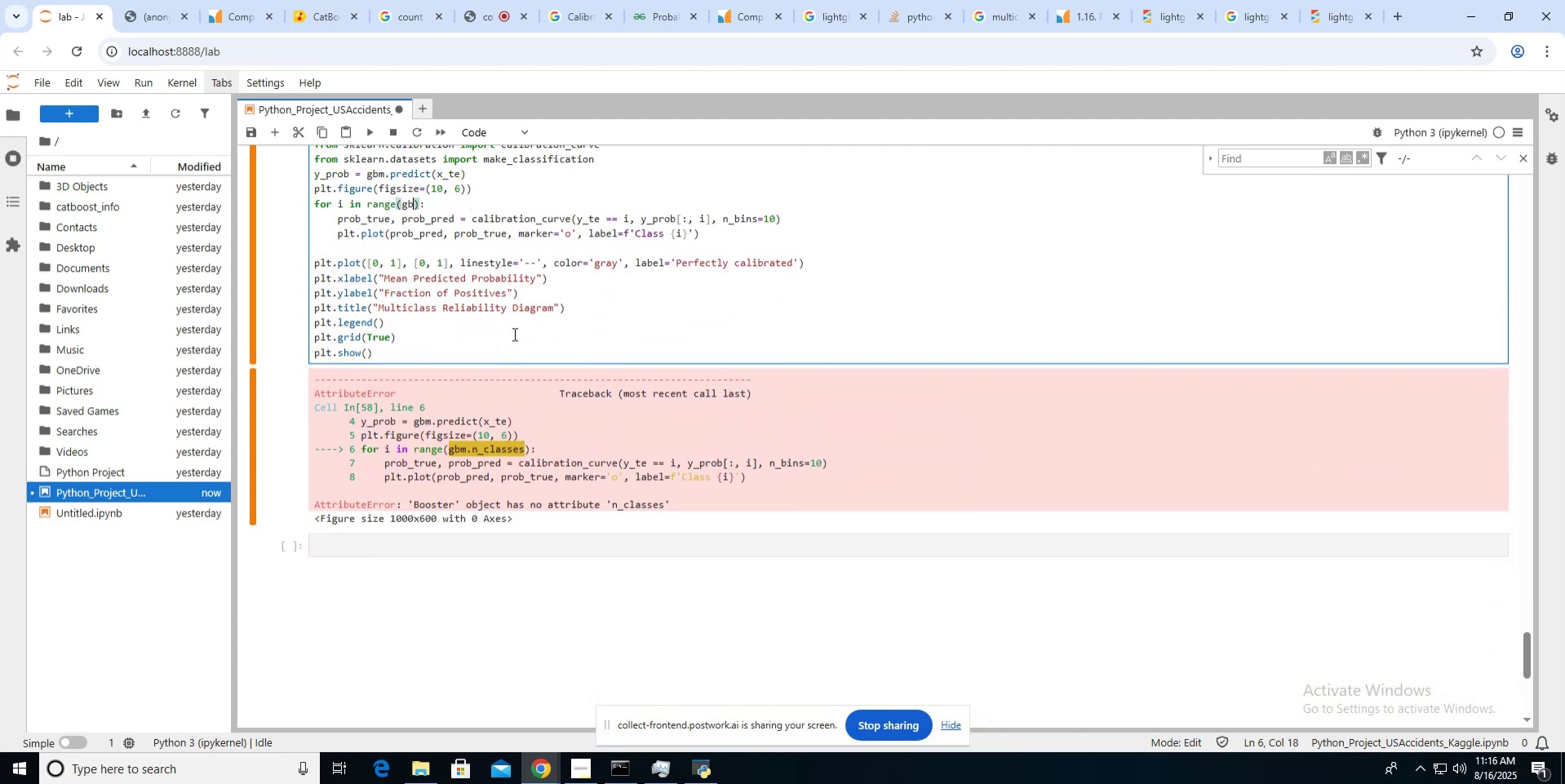 
key(Backspace)
 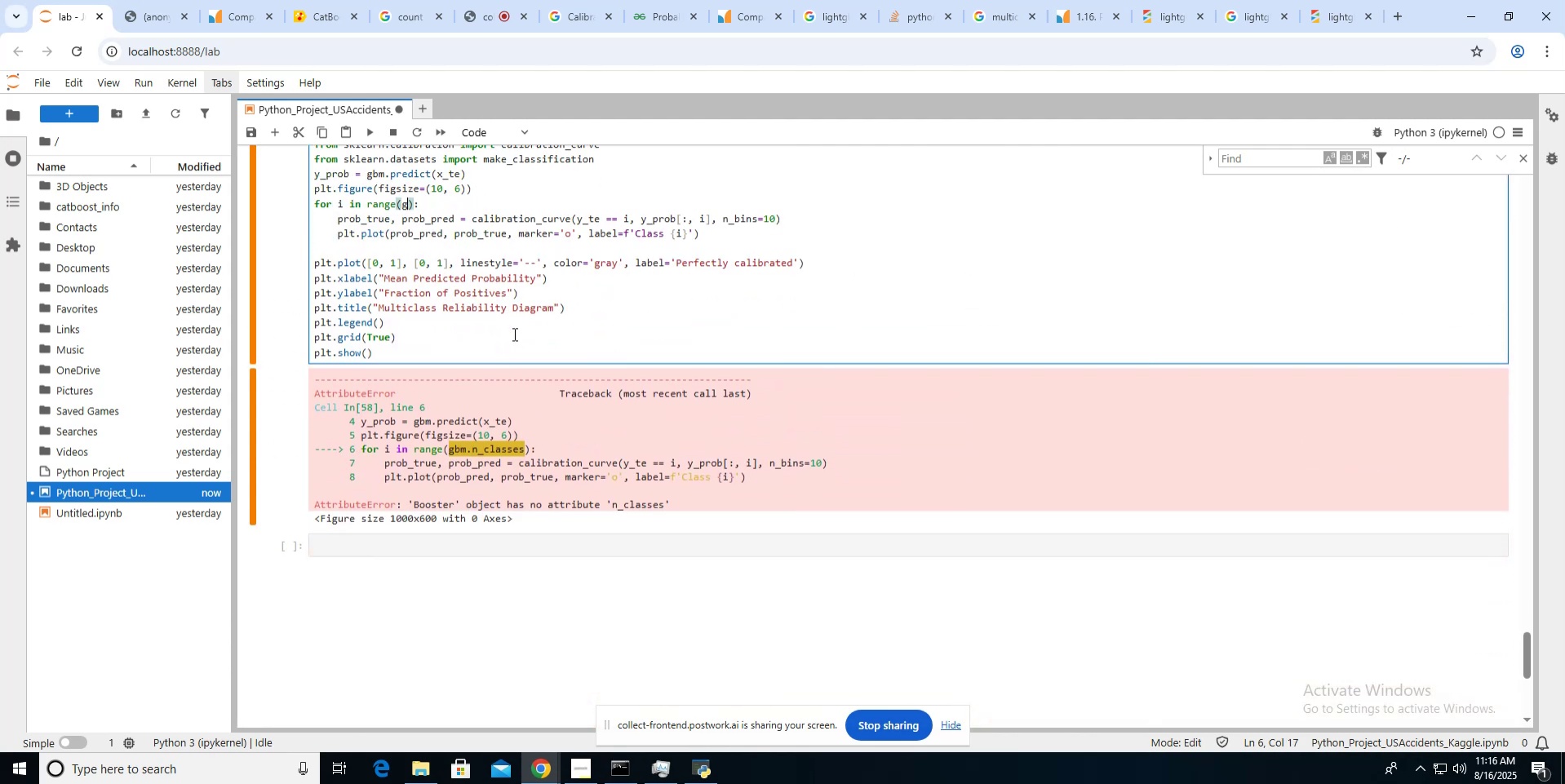 
key(Backspace)
 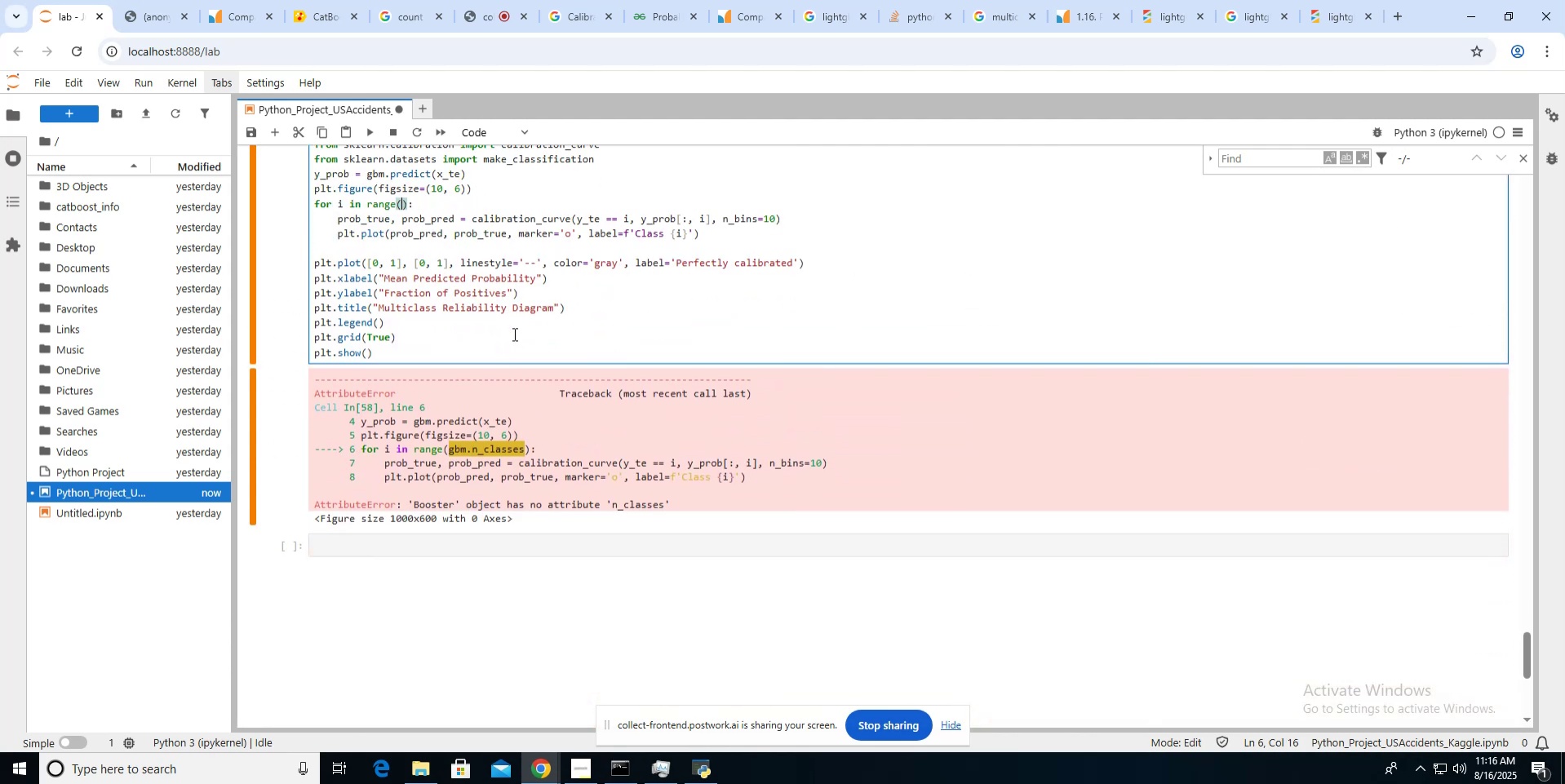 
key(4)
 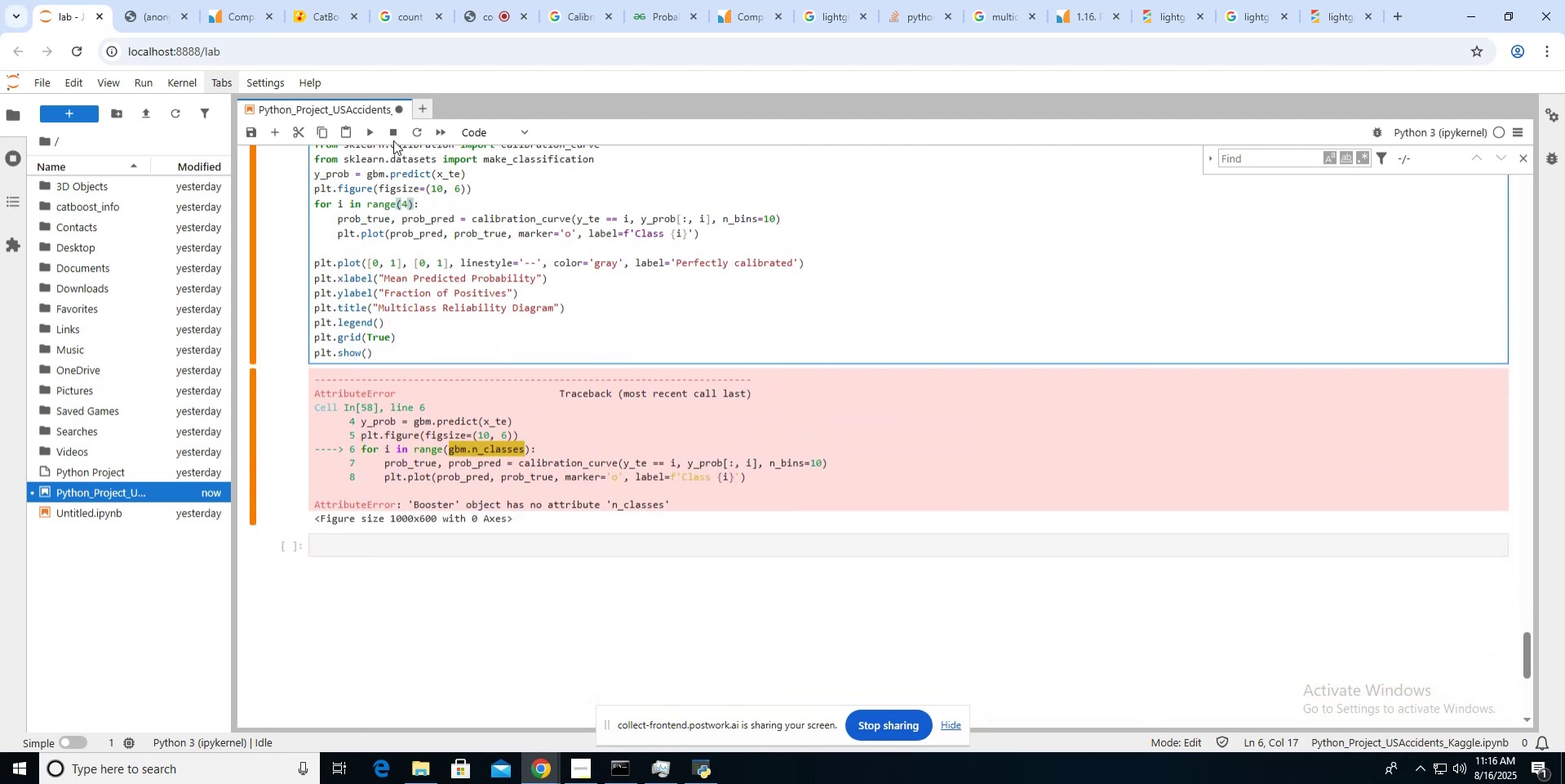 
left_click_drag(start_coordinate=[393, 135], to_coordinate=[369, 134])
 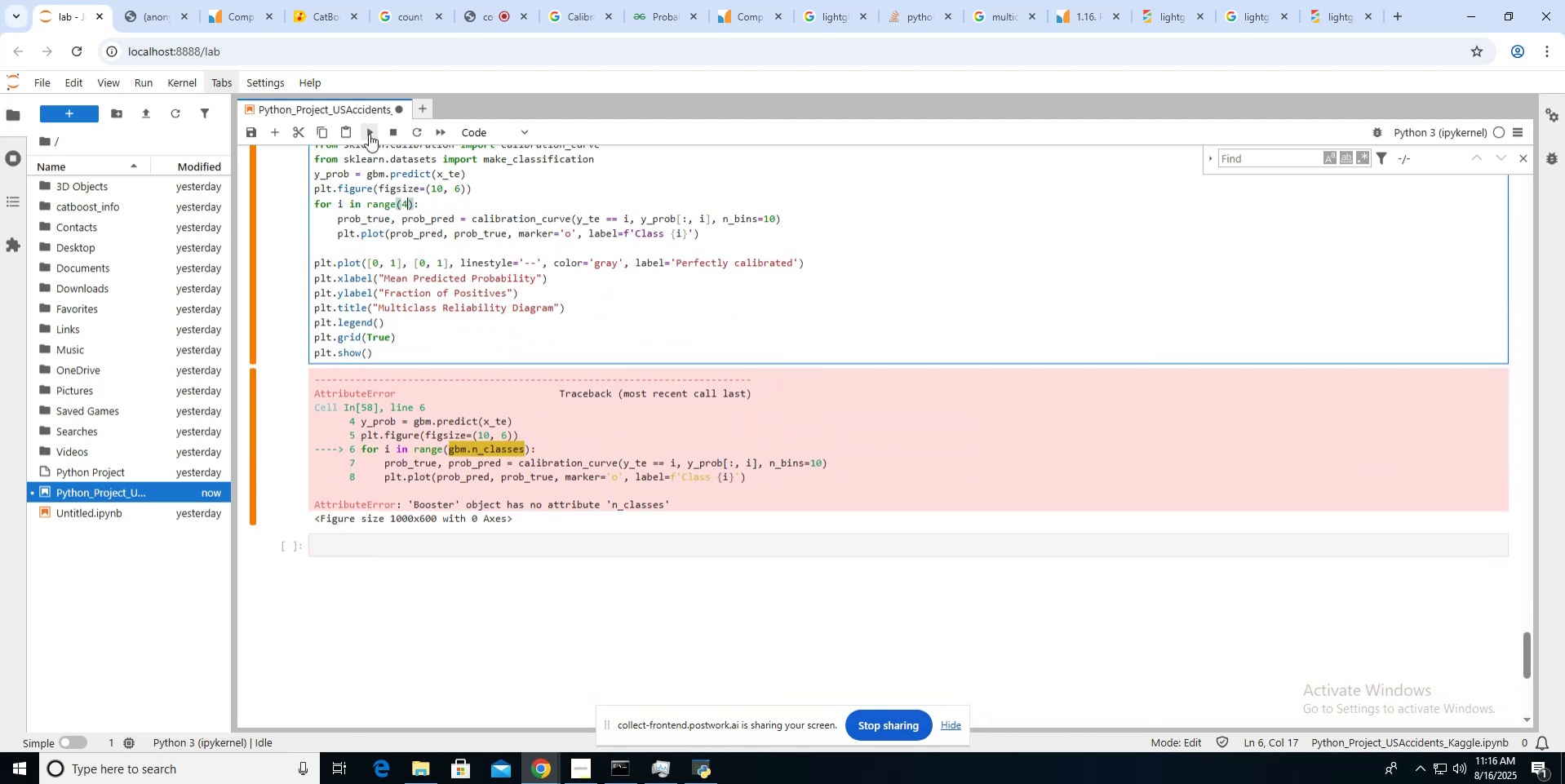 
left_click([369, 134])
 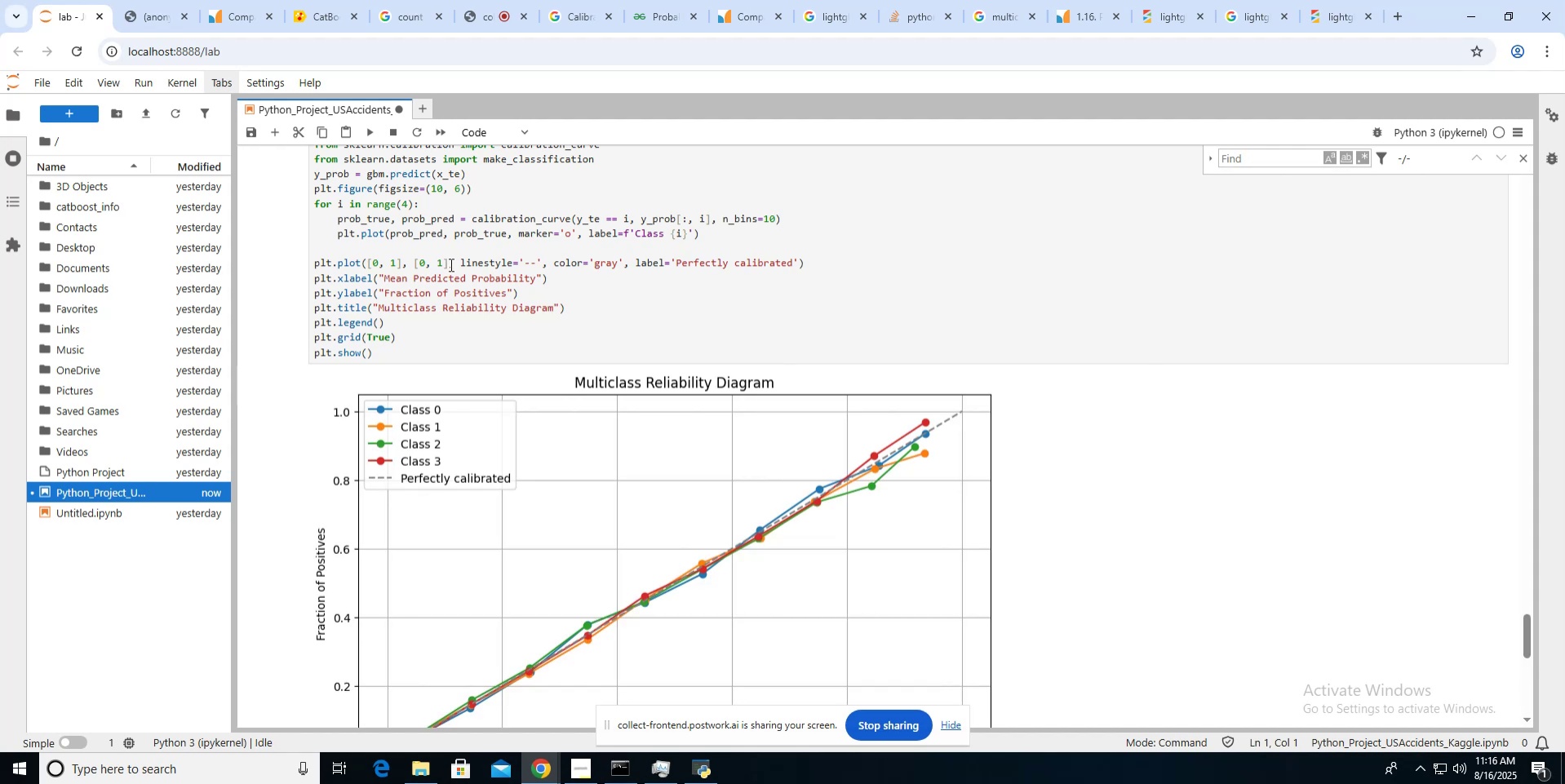 
wait(6.28)
 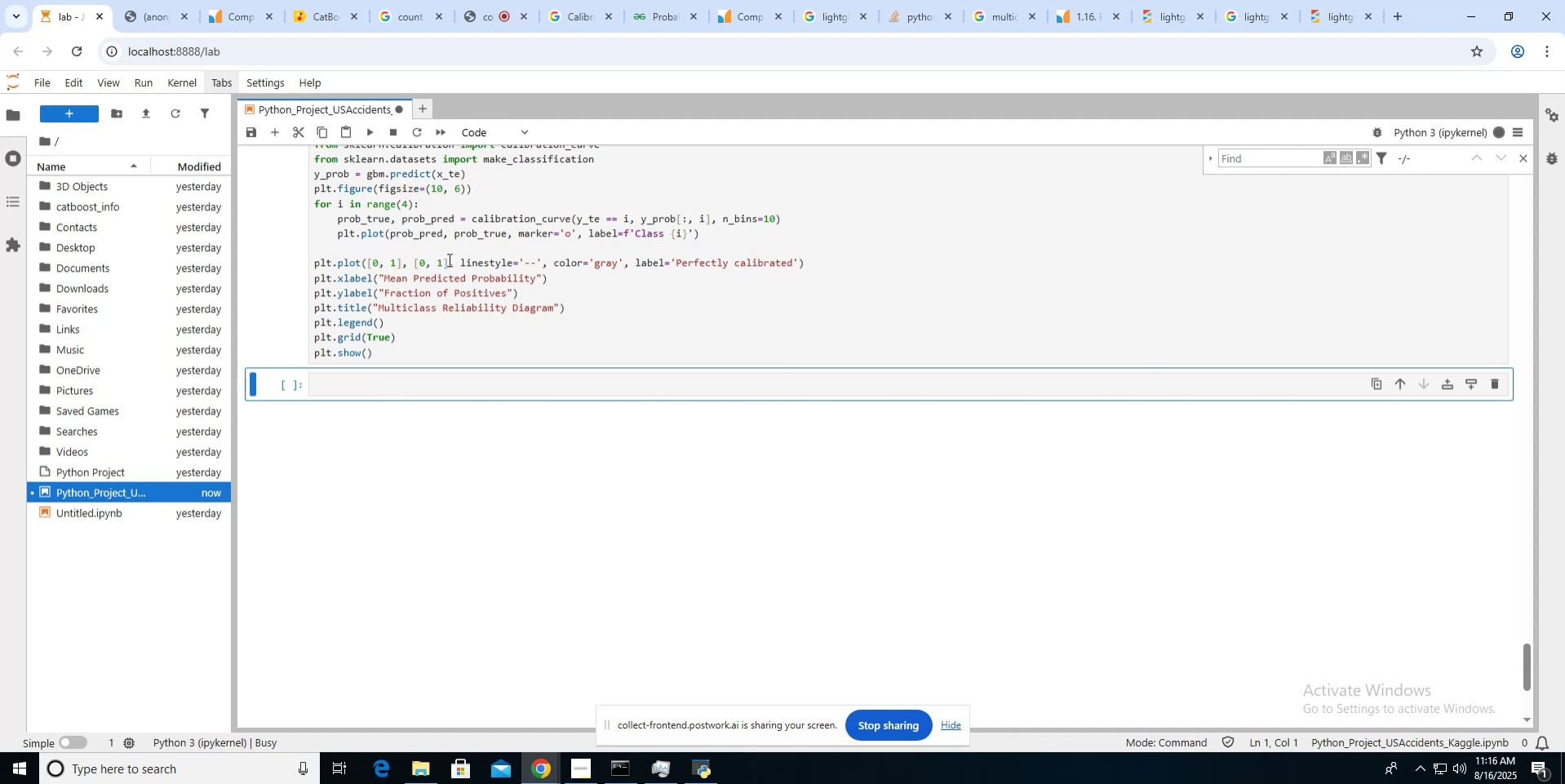 
scroll: coordinate [450, 264], scroll_direction: down, amount: 2.0
 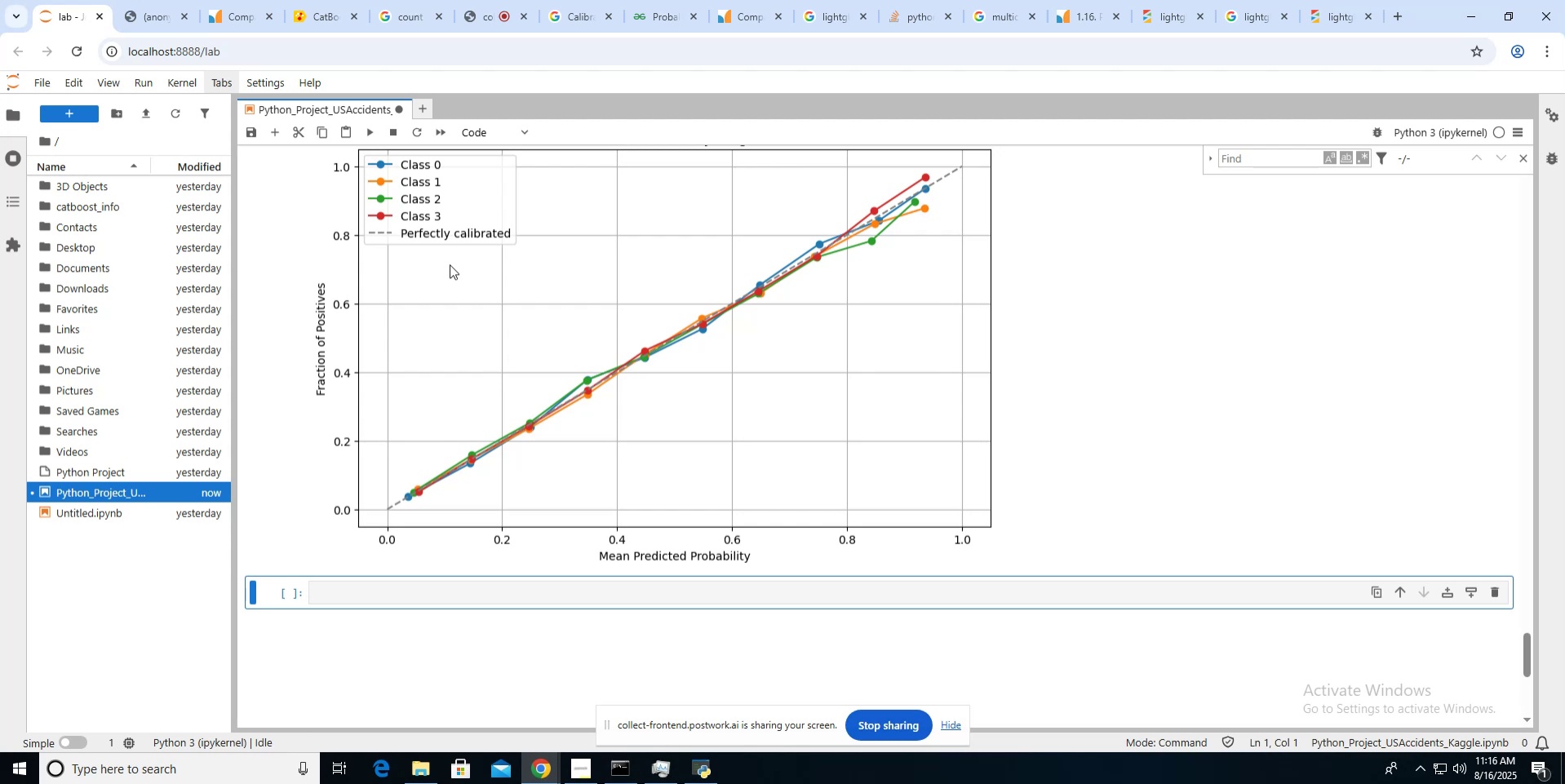 
wait(10.45)
 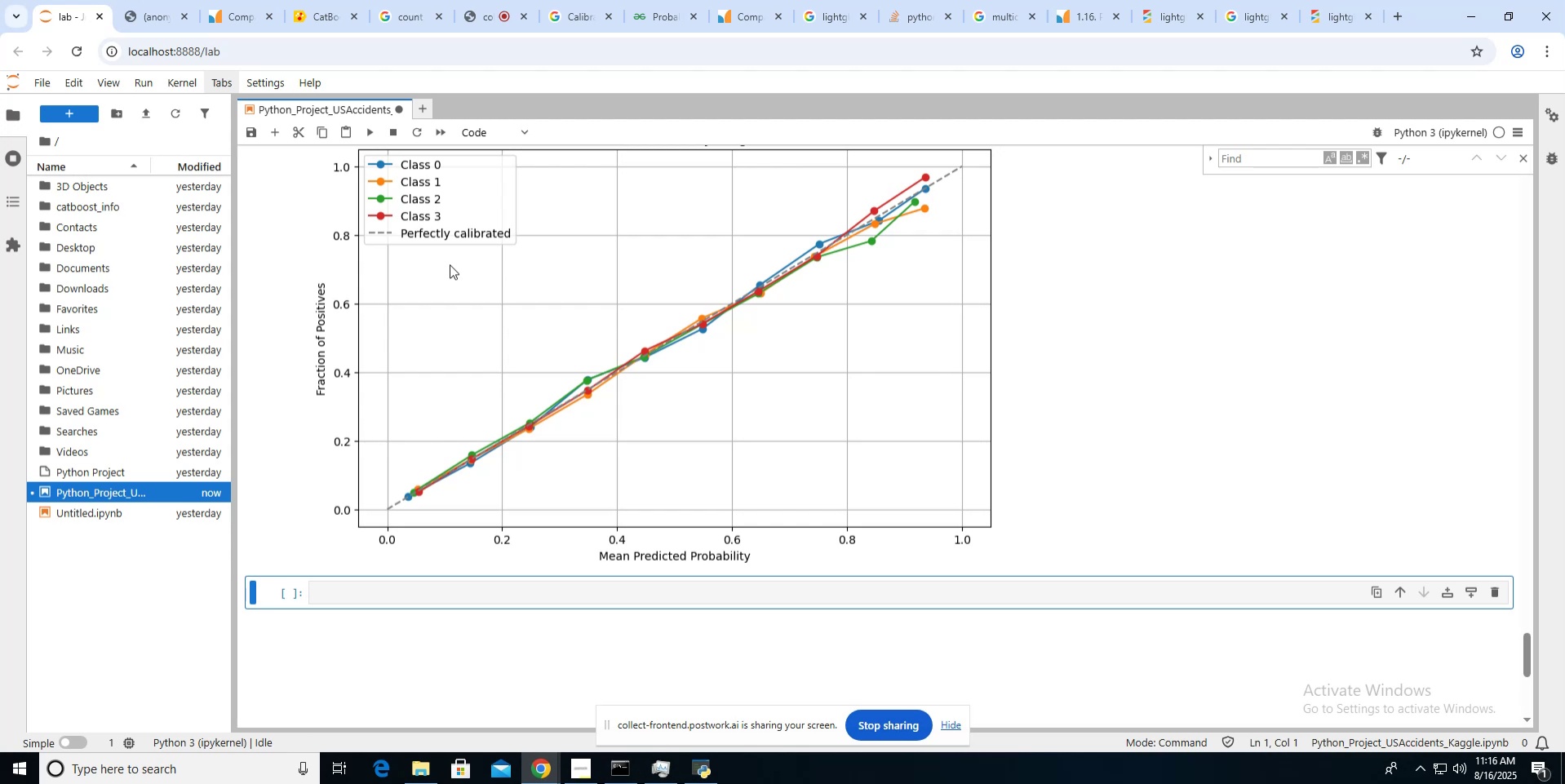 
scroll: coordinate [450, 264], scroll_direction: up, amount: 4.0
 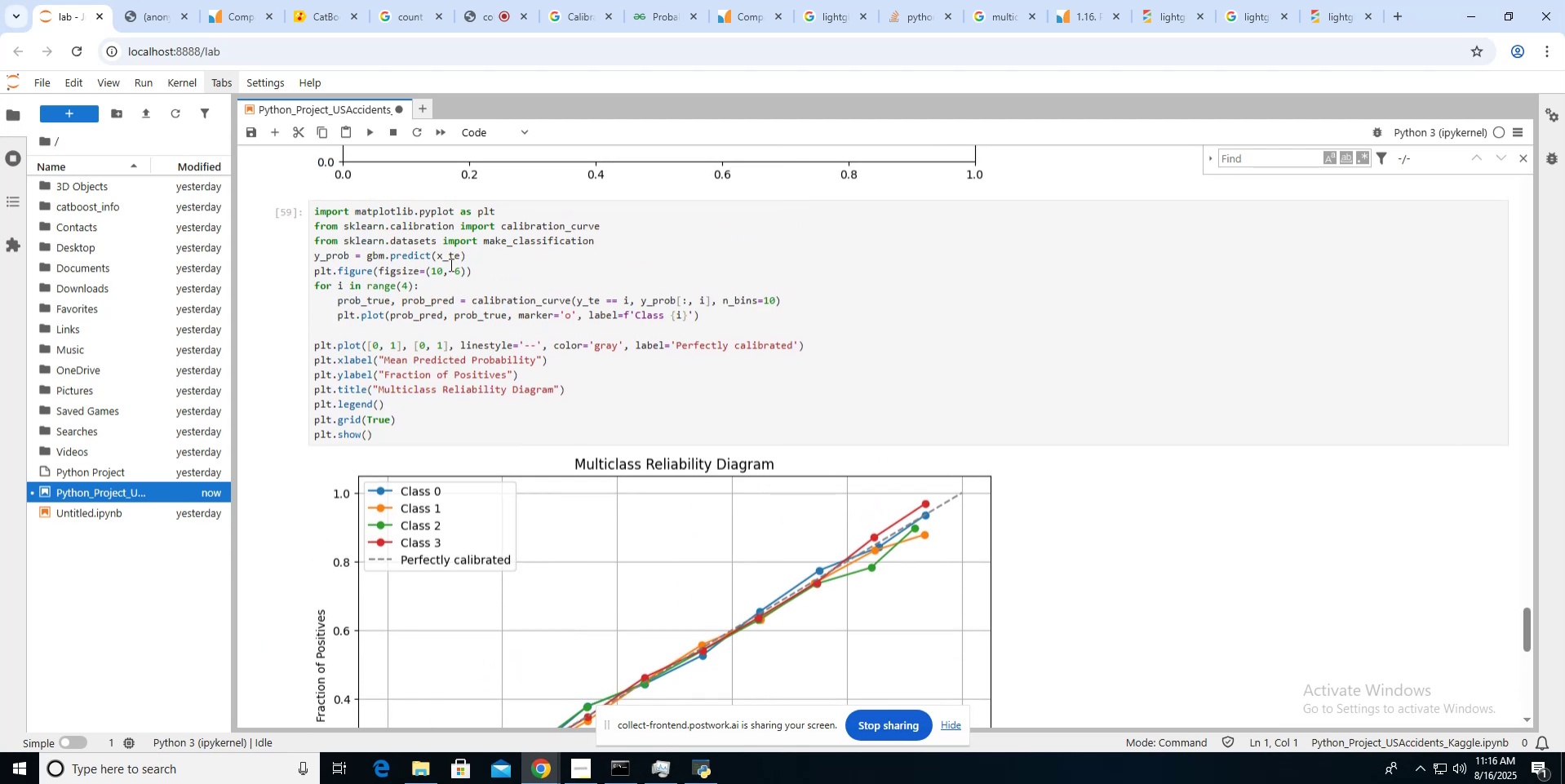 
left_click([248, 24])
 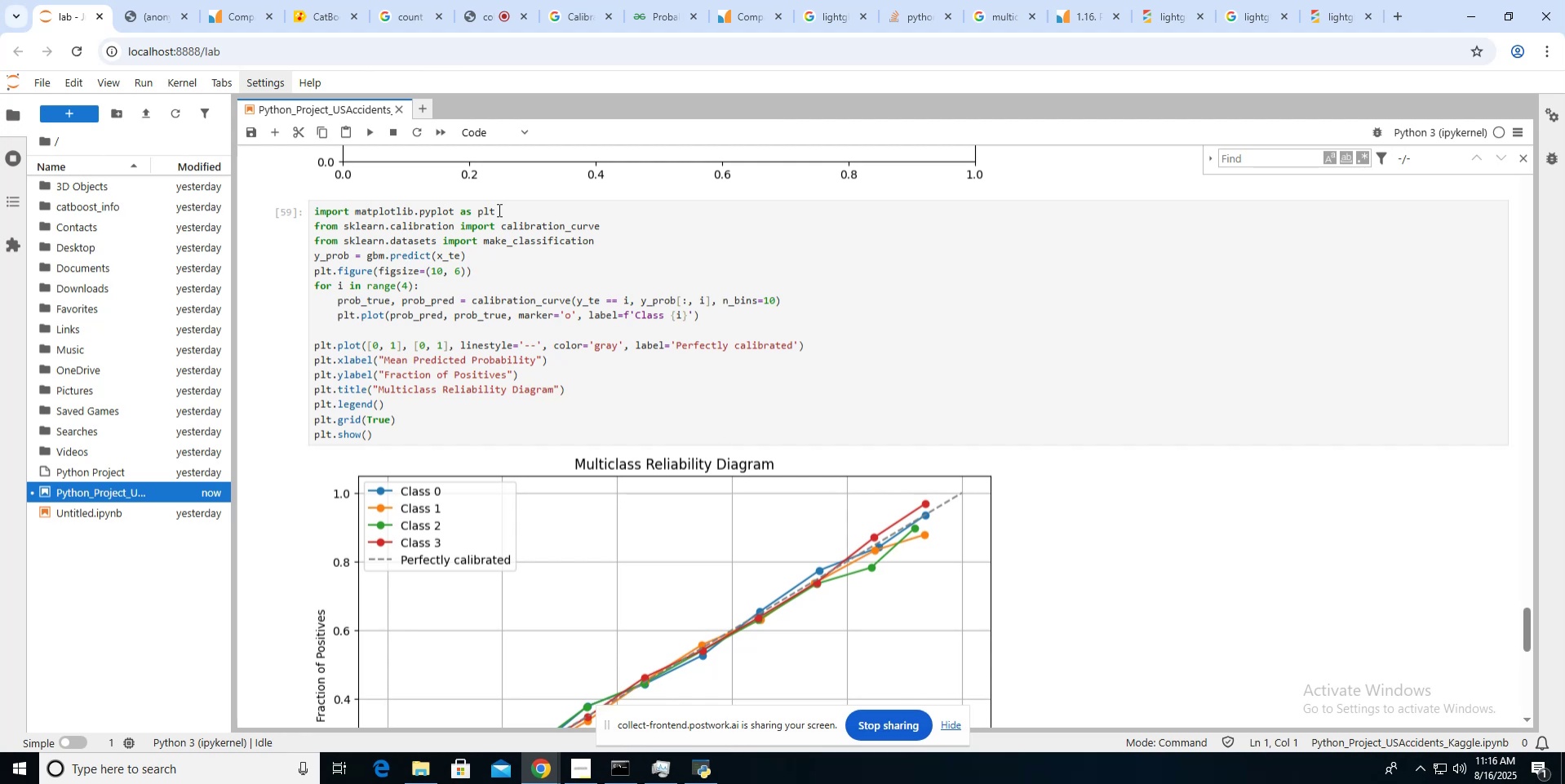 
wait(20.26)
 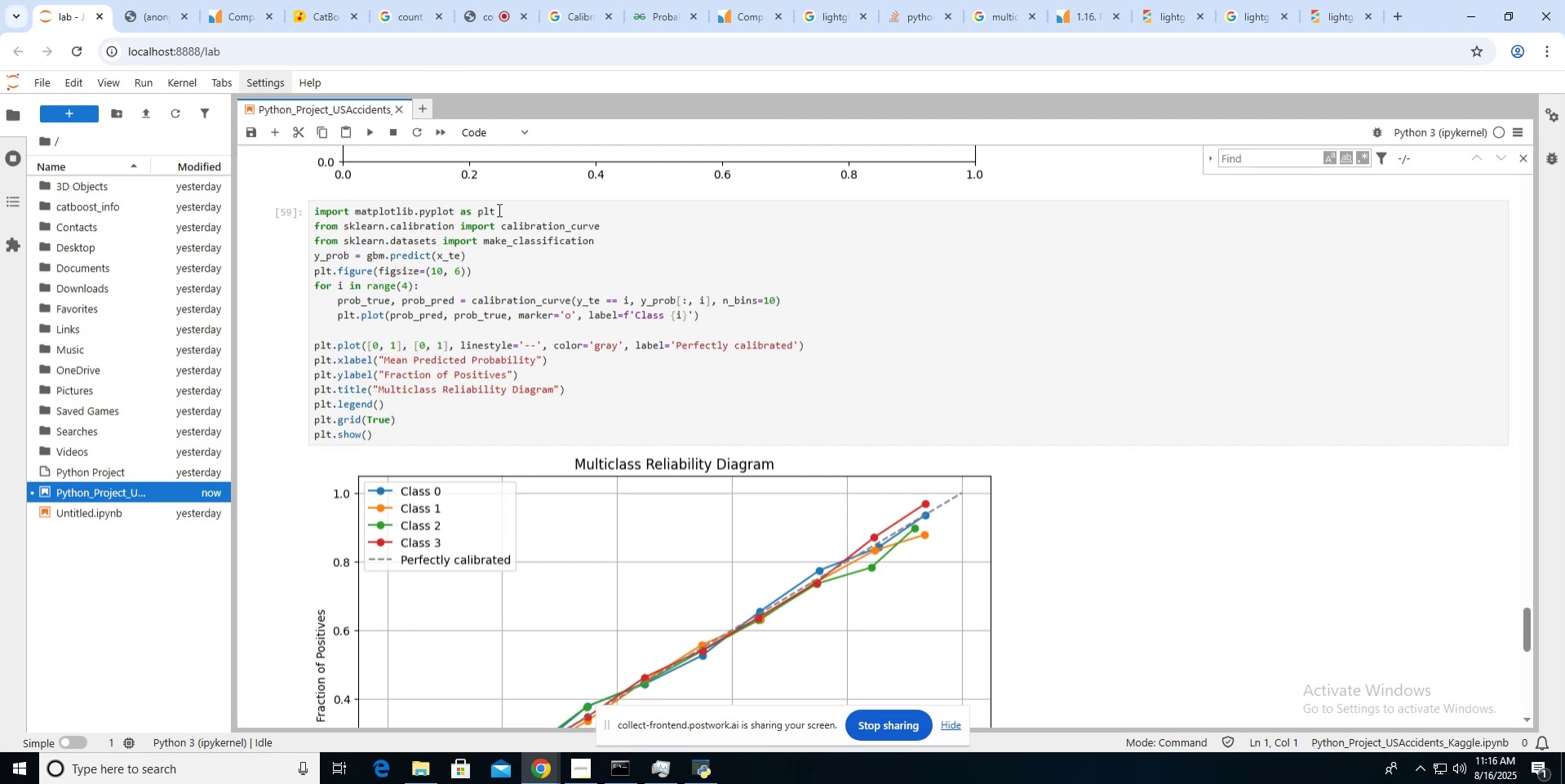 
key(Control+T)
 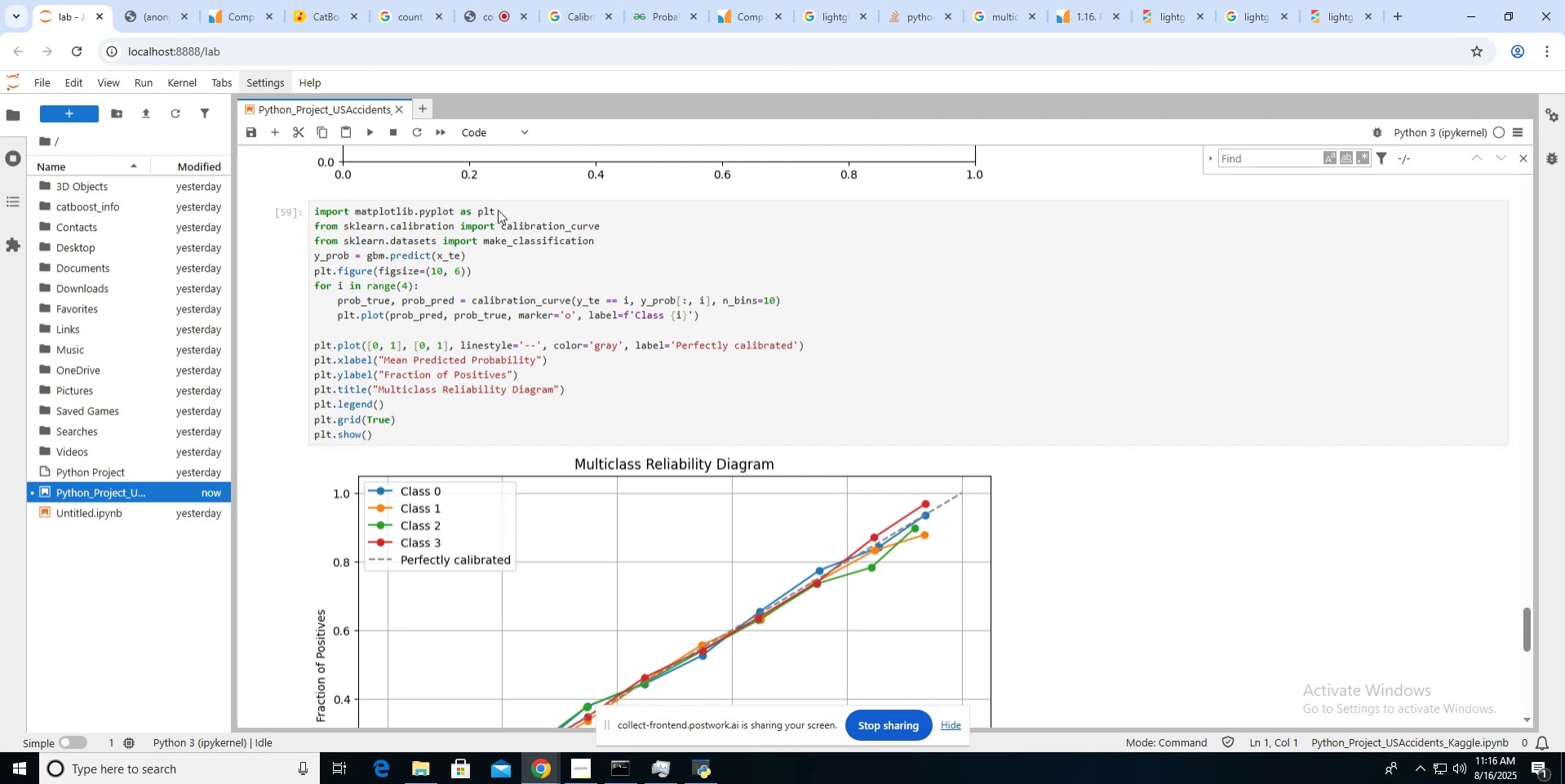 
type(lightgbm multica)
key(Backspace)
type(l)
 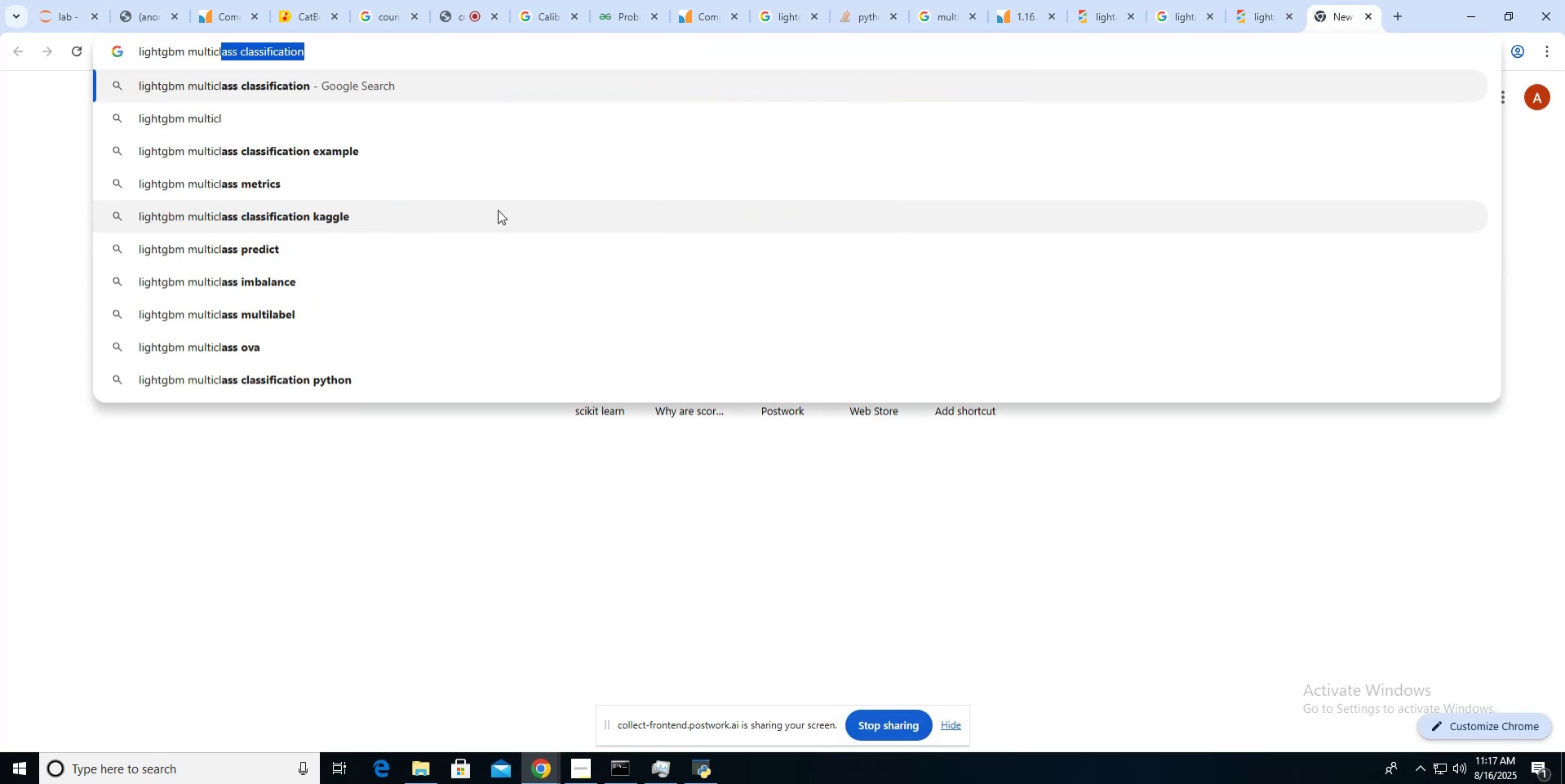 
key(ArrowDown)
 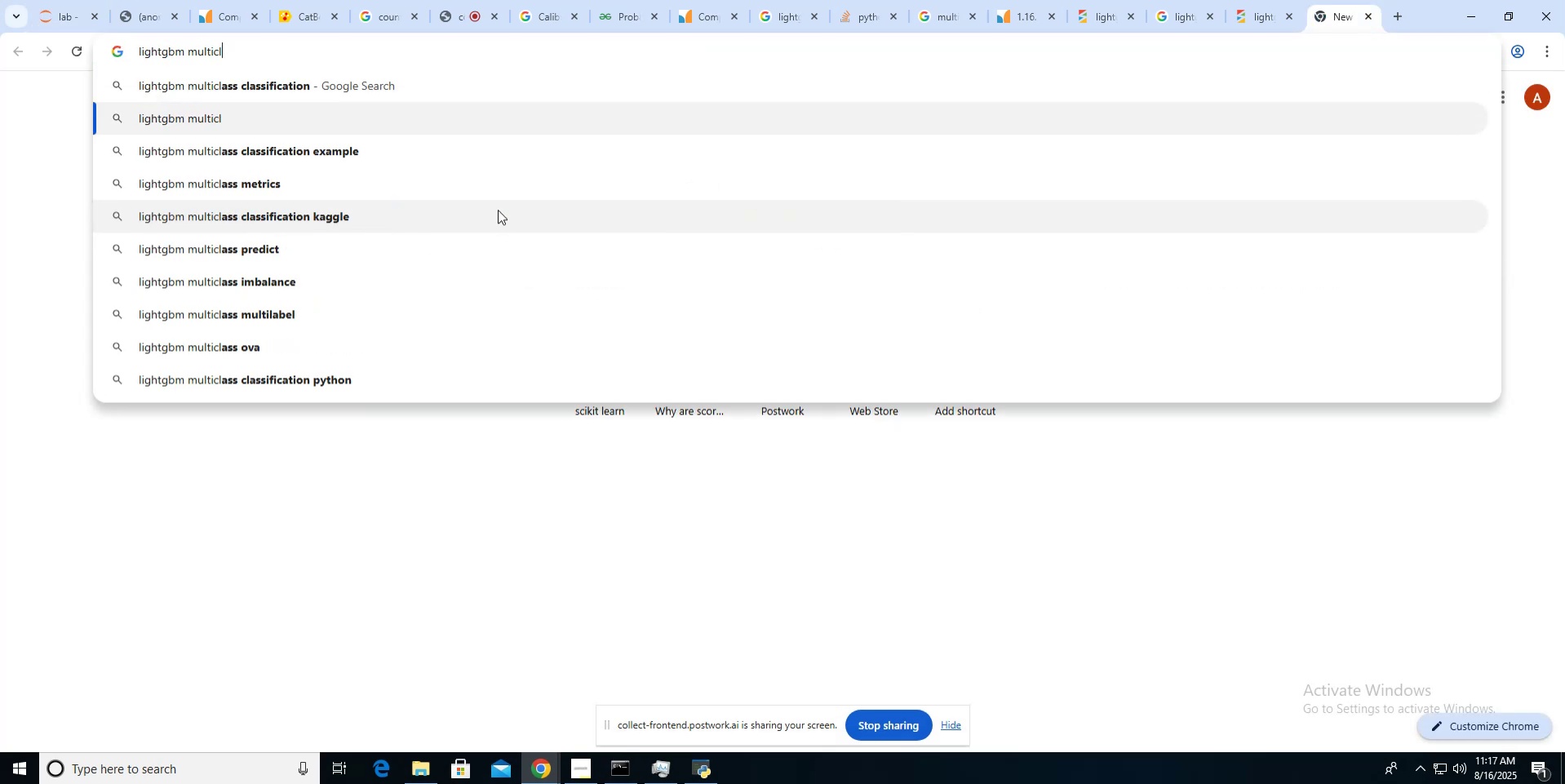 
key(ArrowUp)
 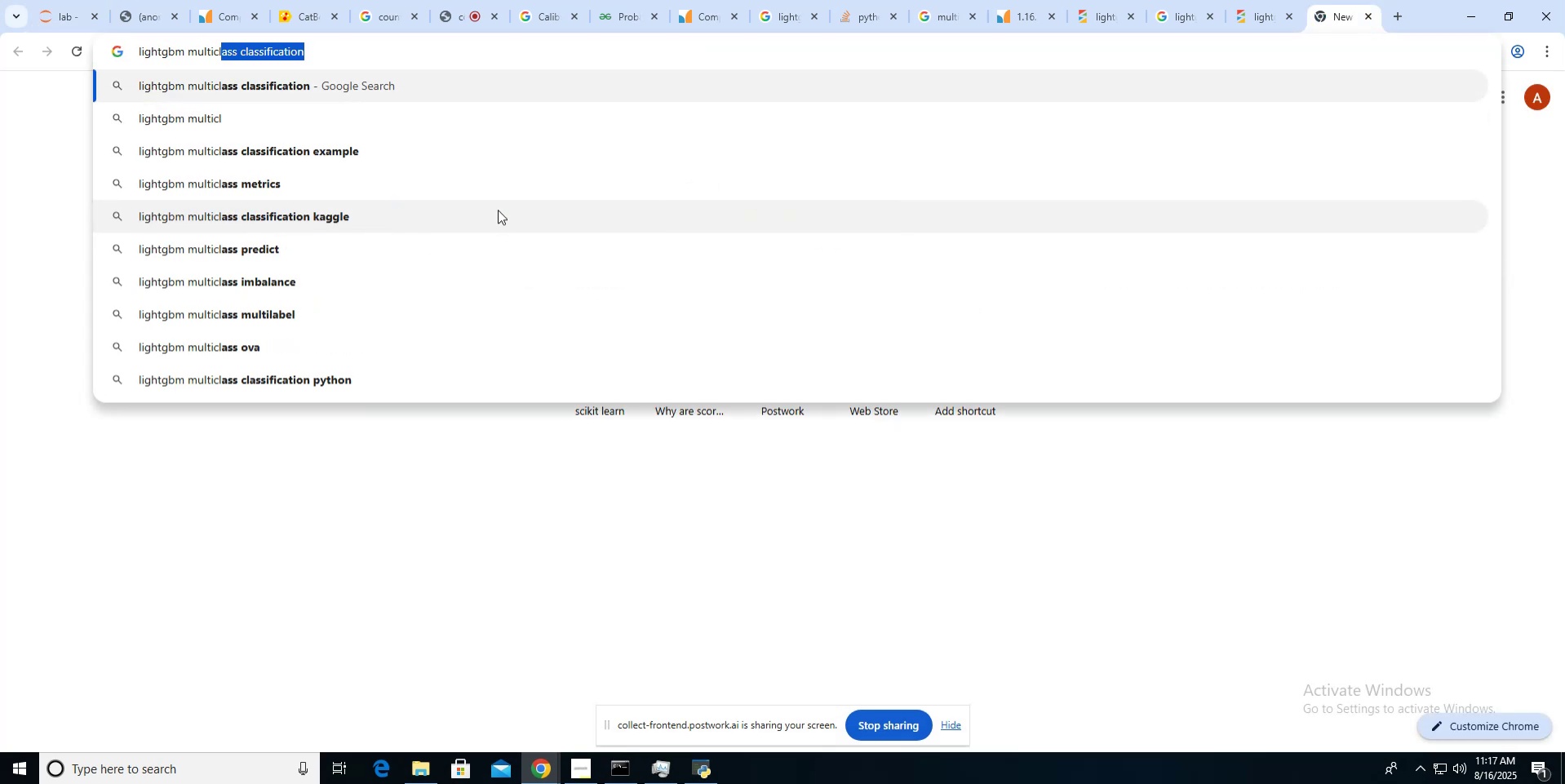 
key(Enter)
 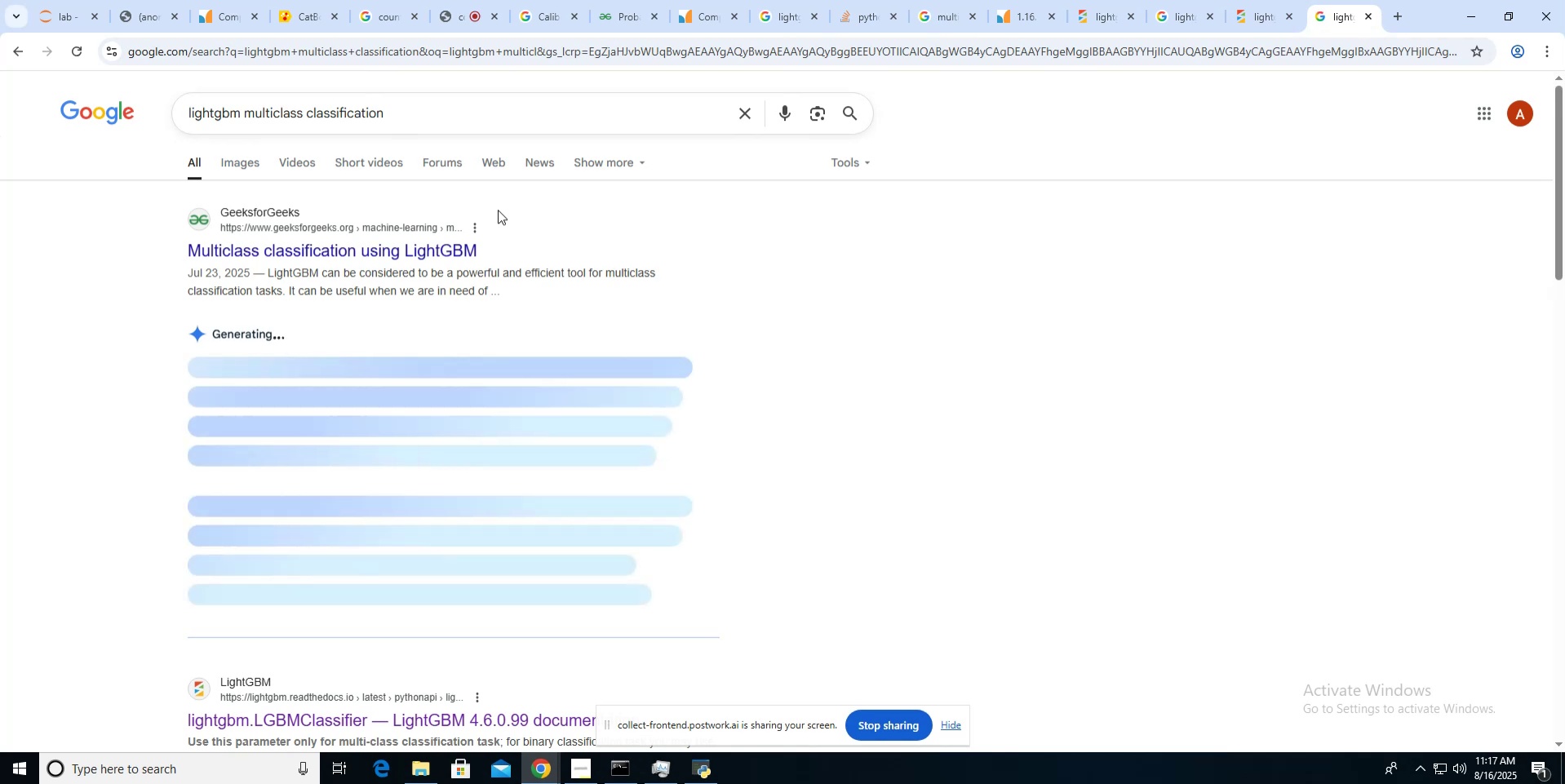 
middle_click([441, 247])
 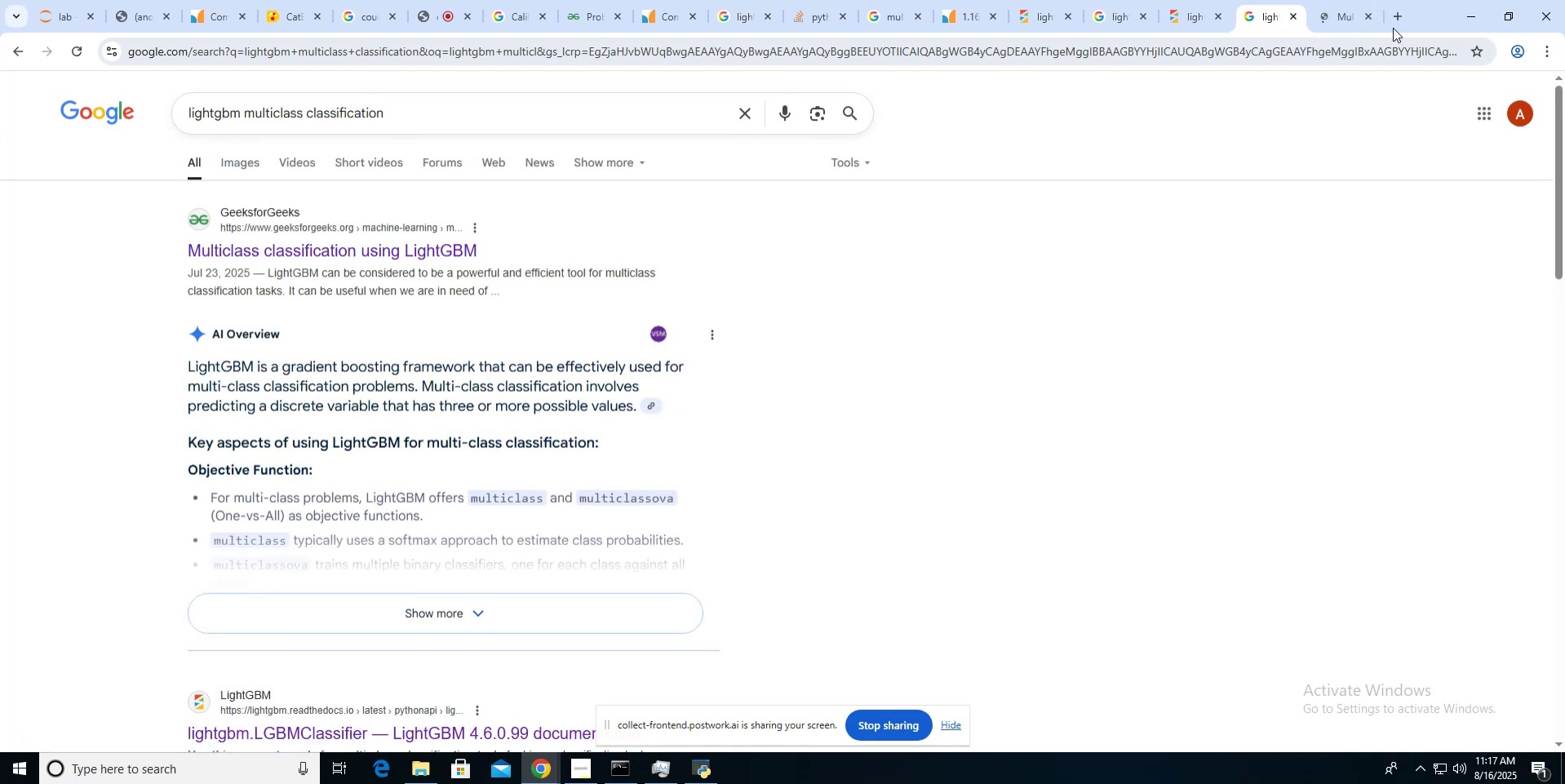 
left_click([1351, 16])
 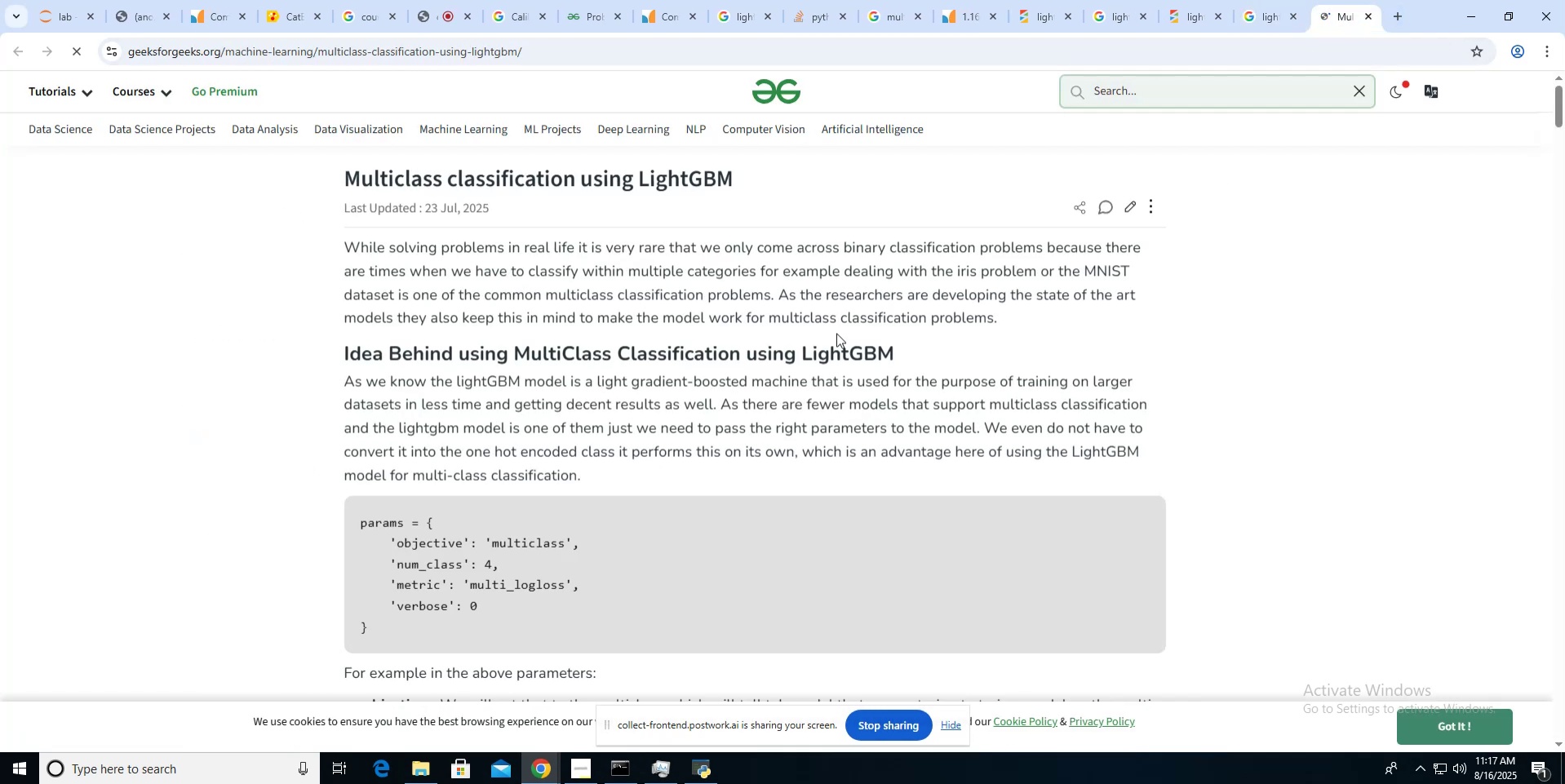 
scroll: coordinate [836, 333], scroll_direction: down, amount: 44.0
 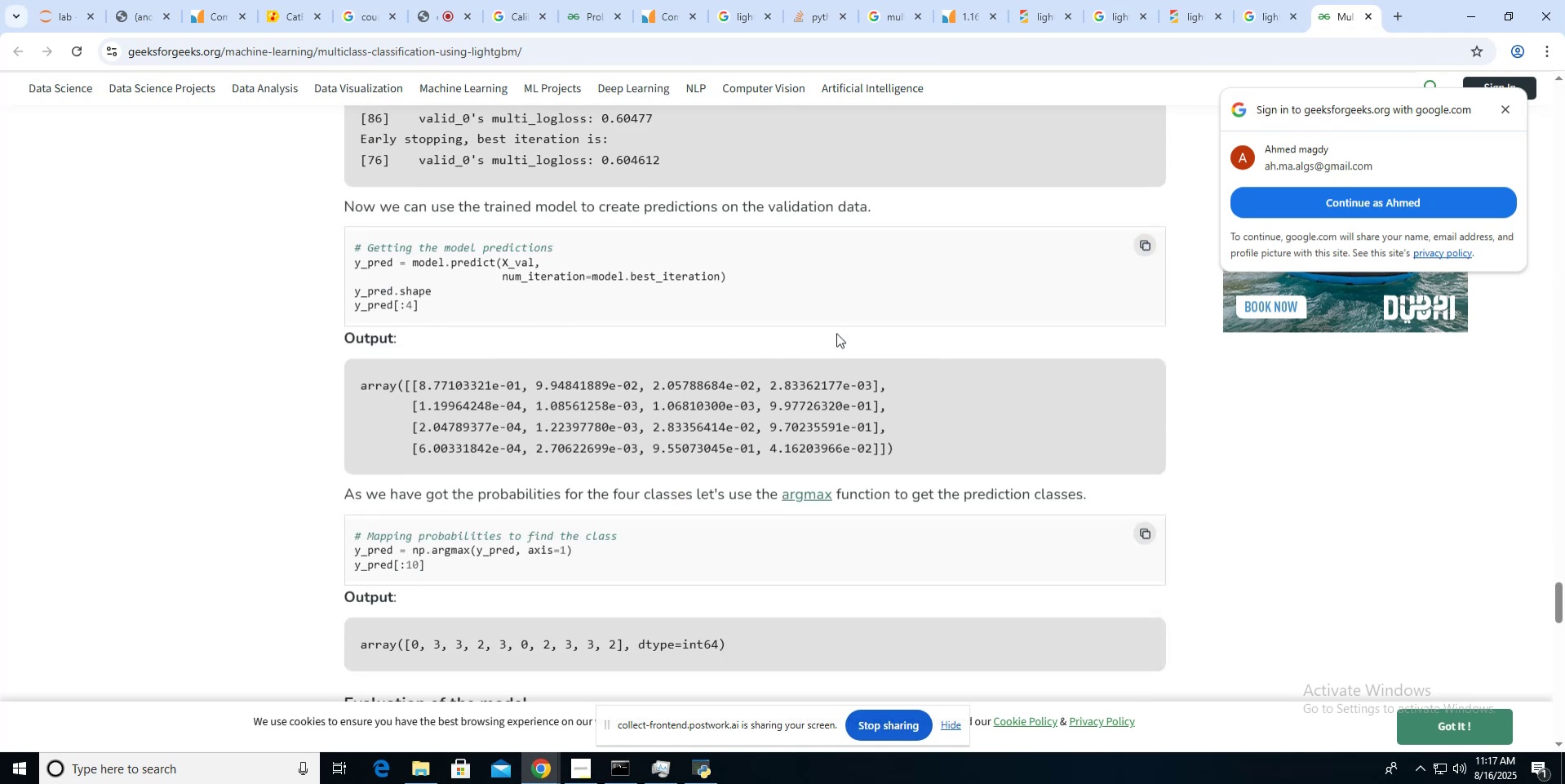 
scroll: coordinate [836, 333], scroll_direction: down, amount: 6.0
 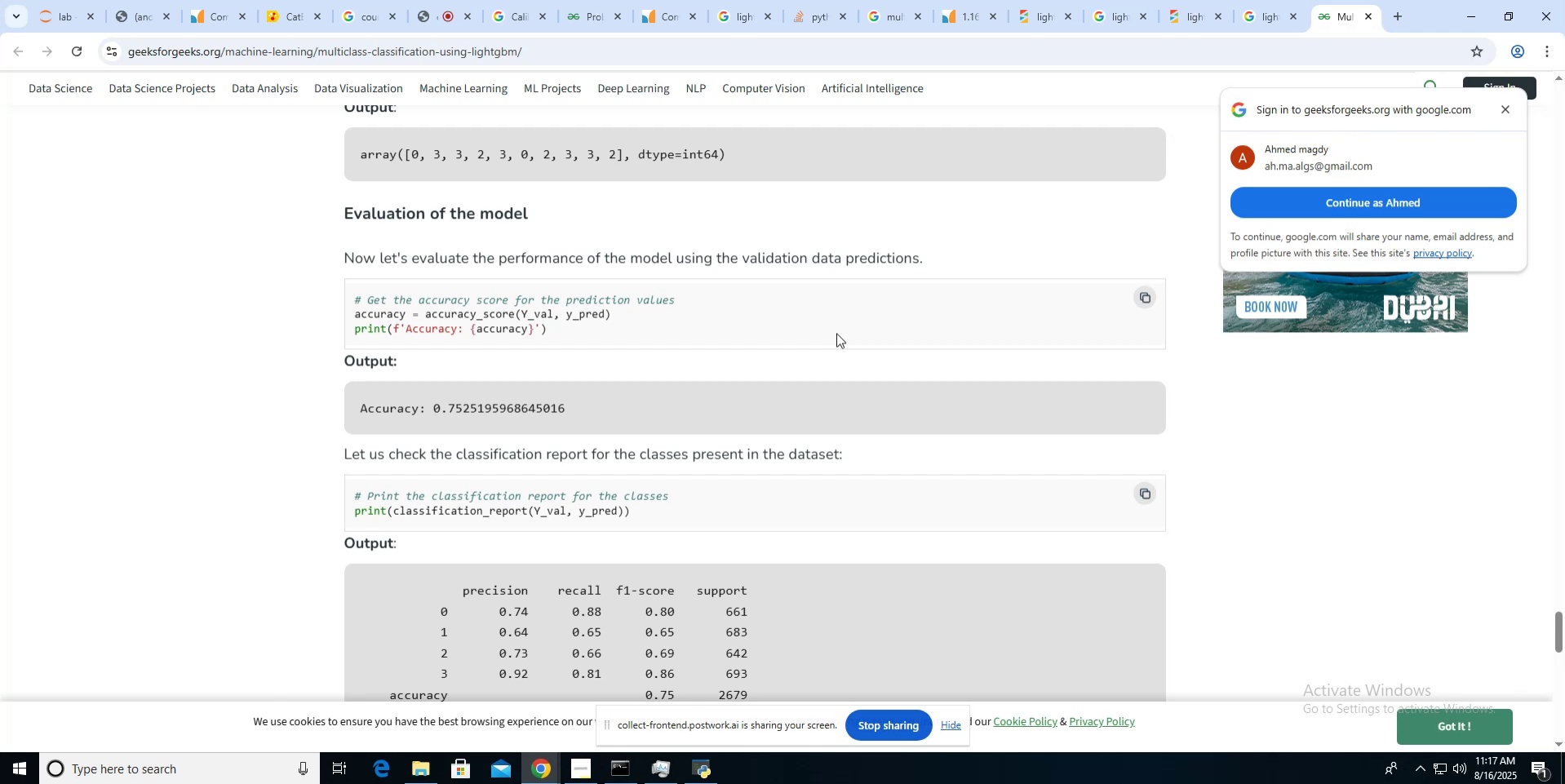 
key(Control+F)
 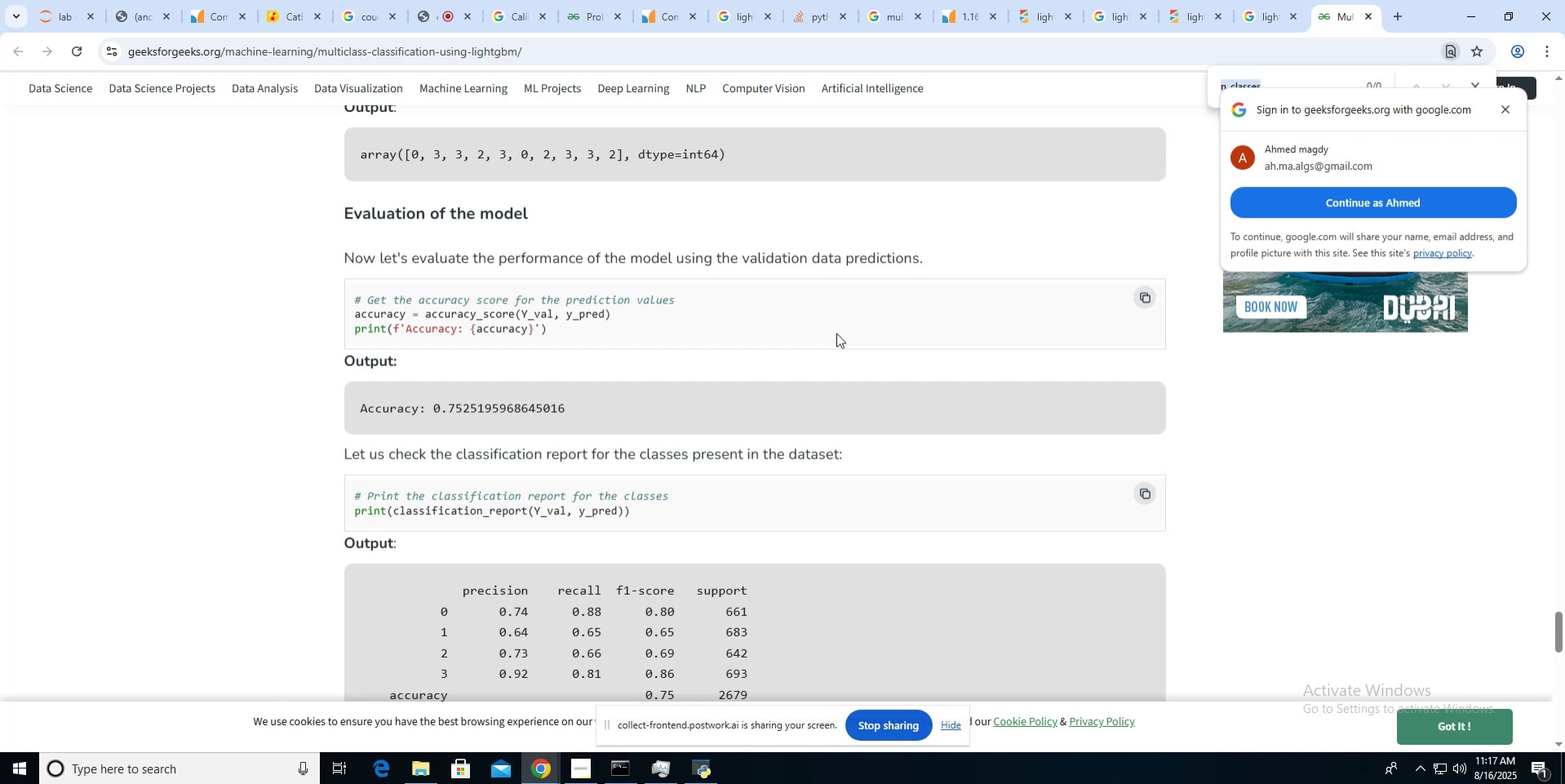 
key(Control+N)
 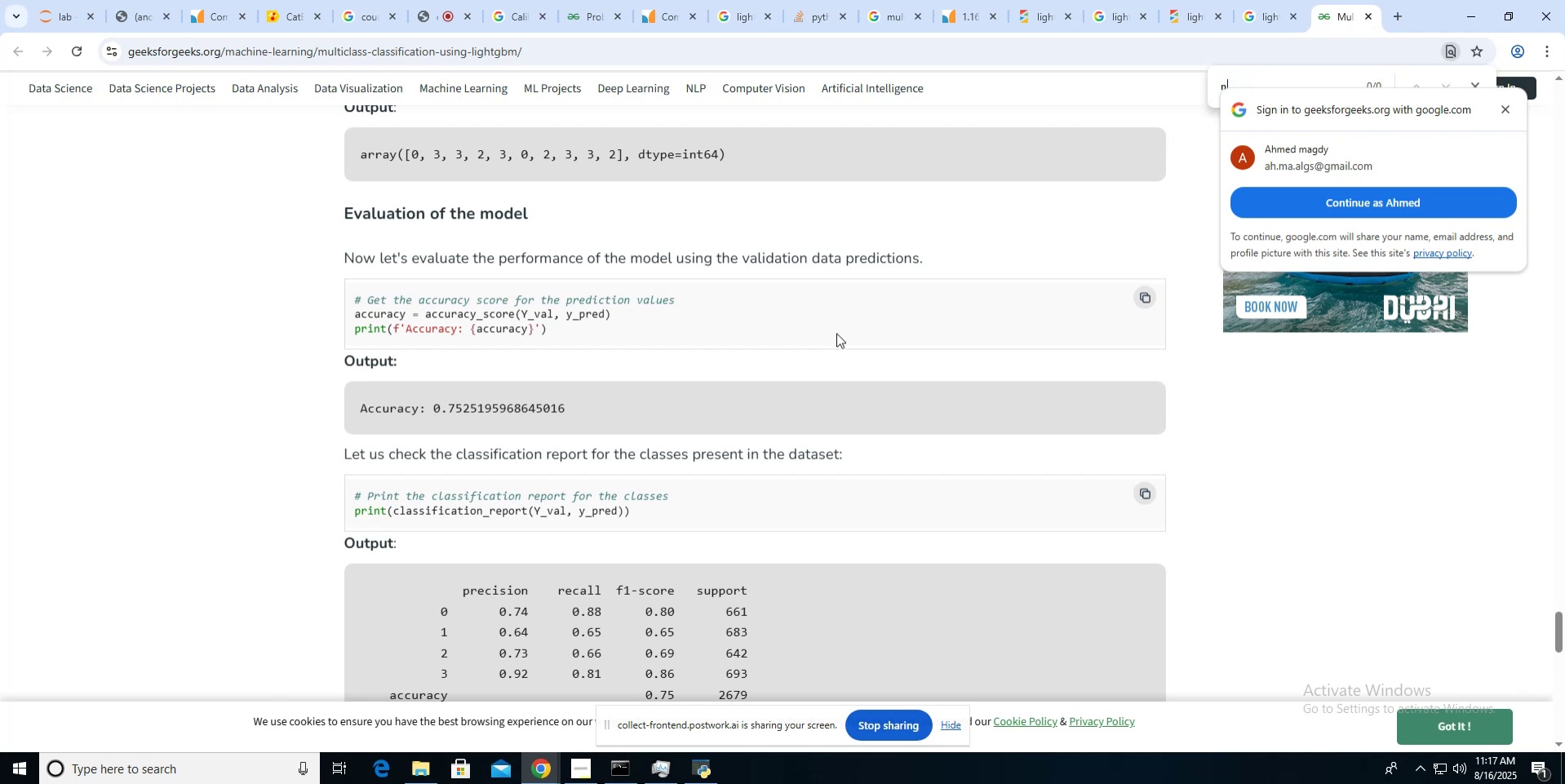 
type(_clas)
key(Escape)
key(Escape)
 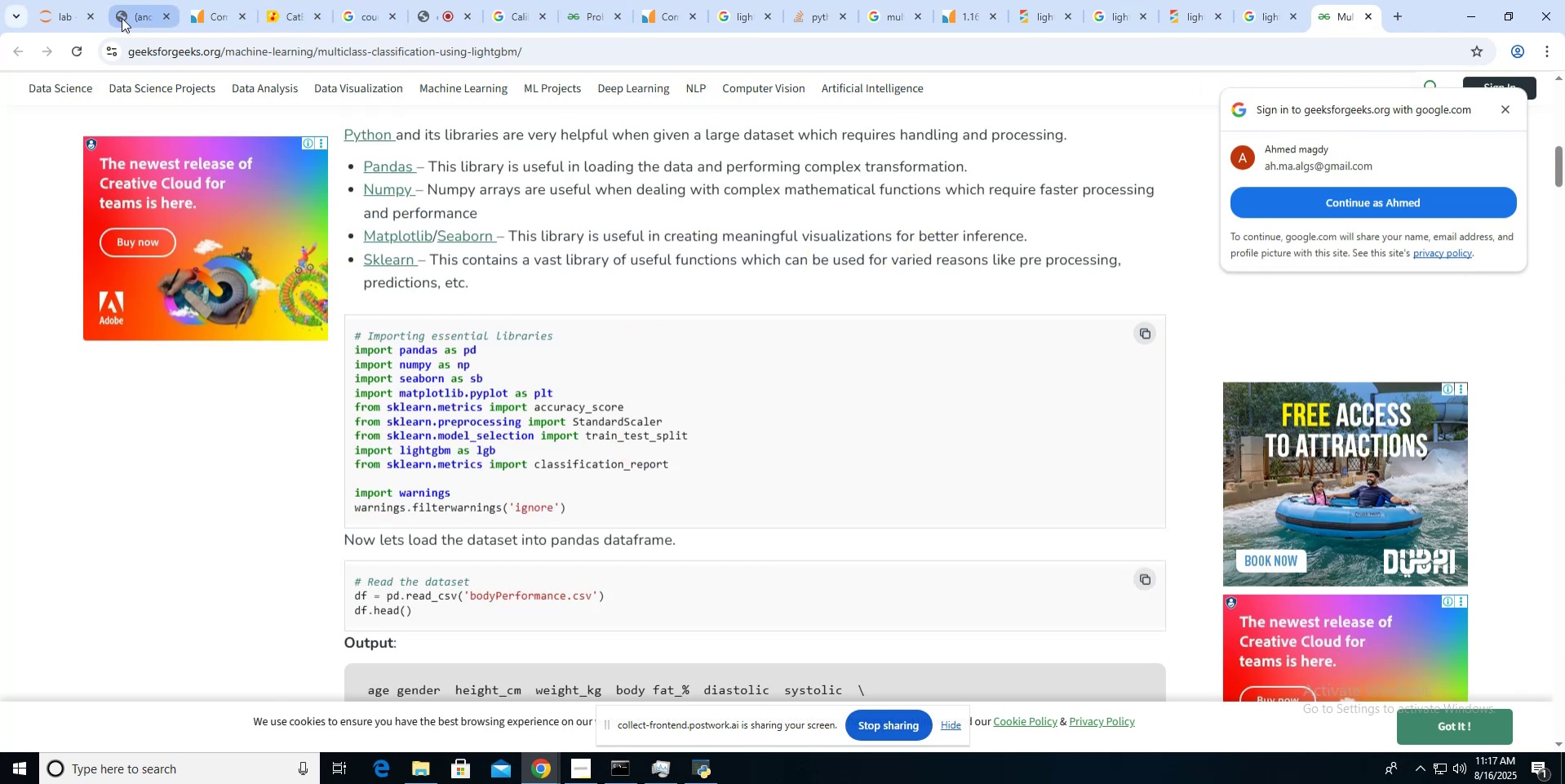 
scroll: coordinate [395, 232], scroll_direction: down, amount: 16.0
 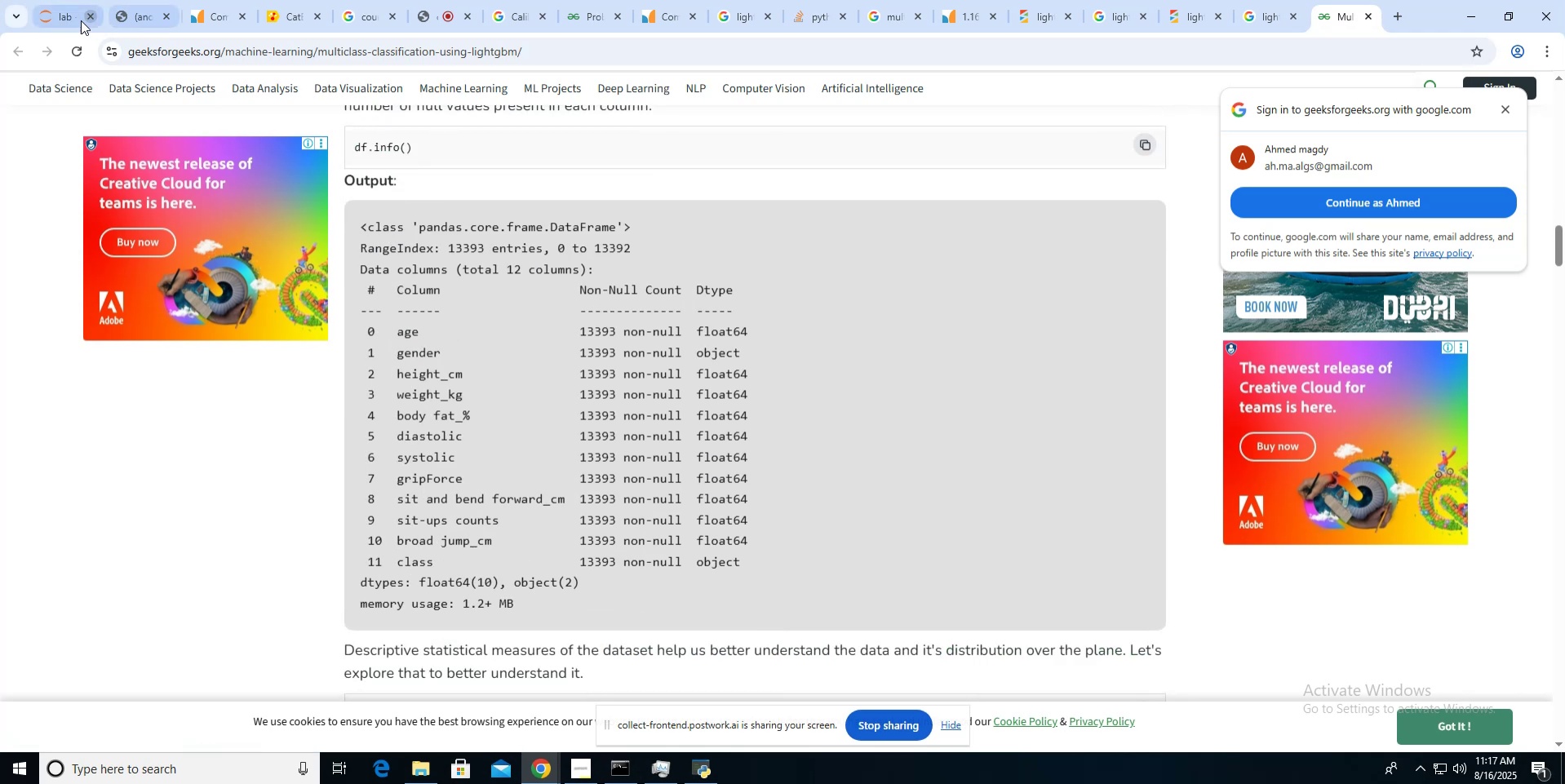 
left_click([76, 20])
 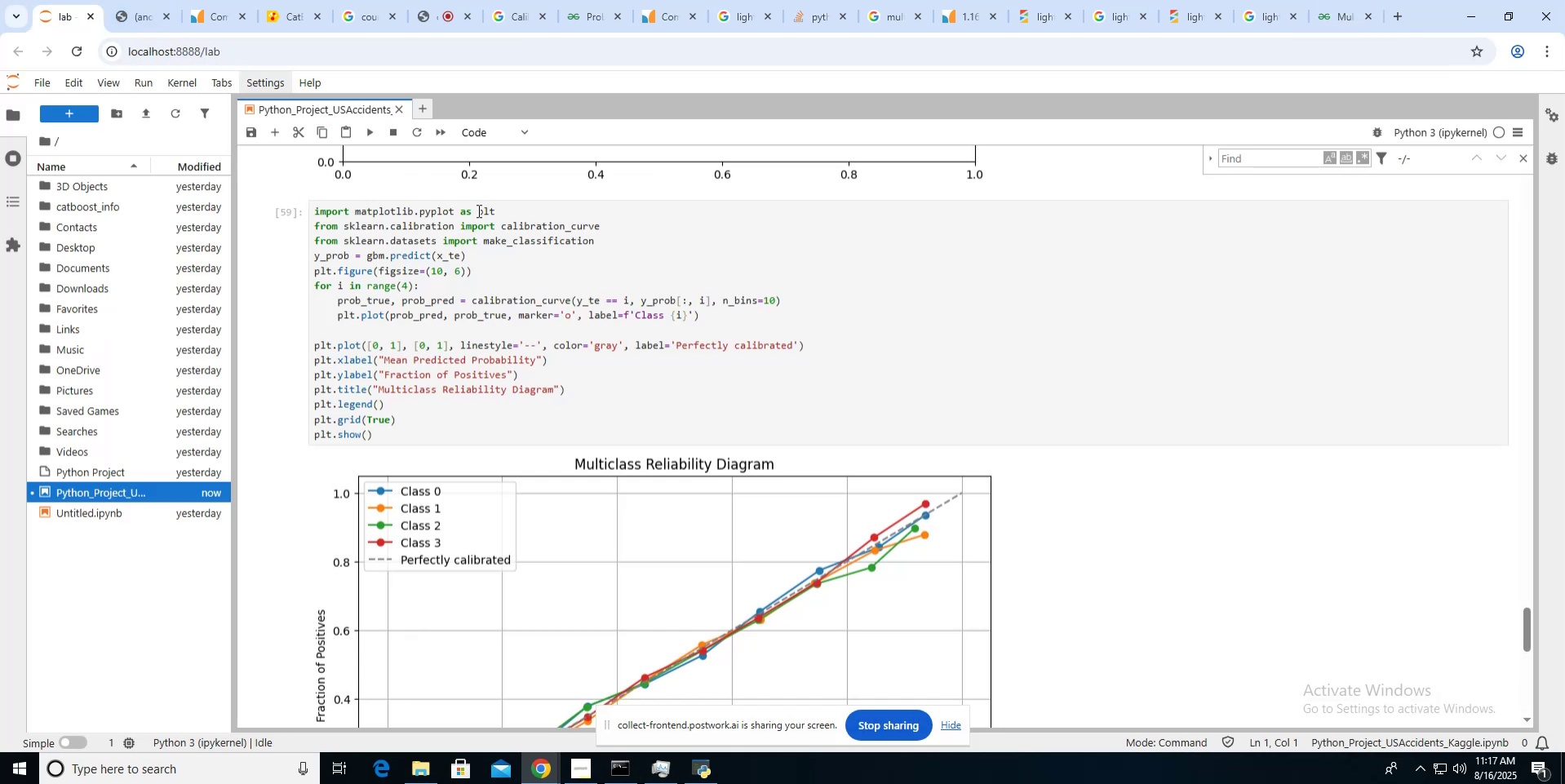 
scroll: coordinate [477, 210], scroll_direction: up, amount: 96.0
 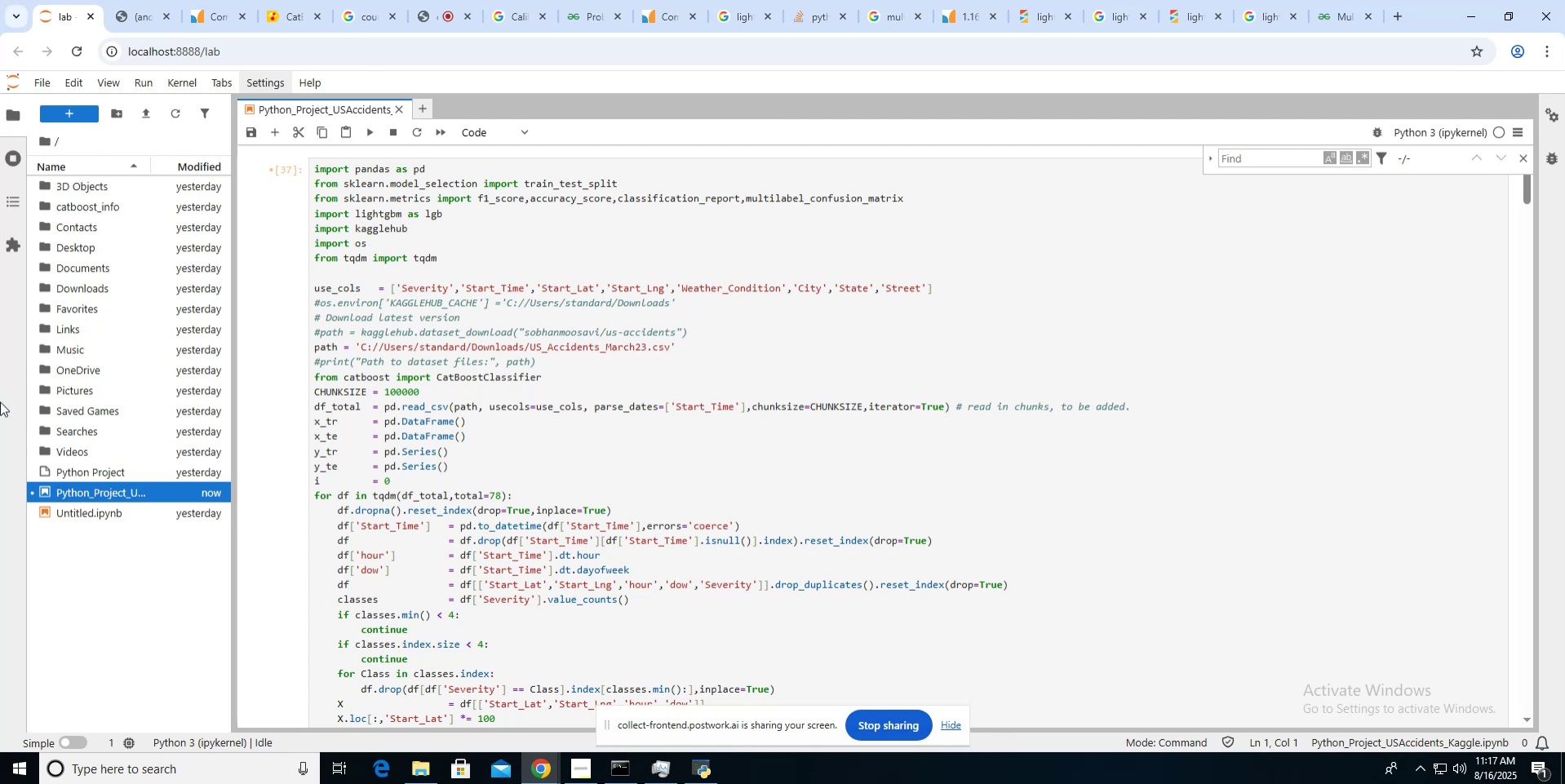 
wait(22.89)
 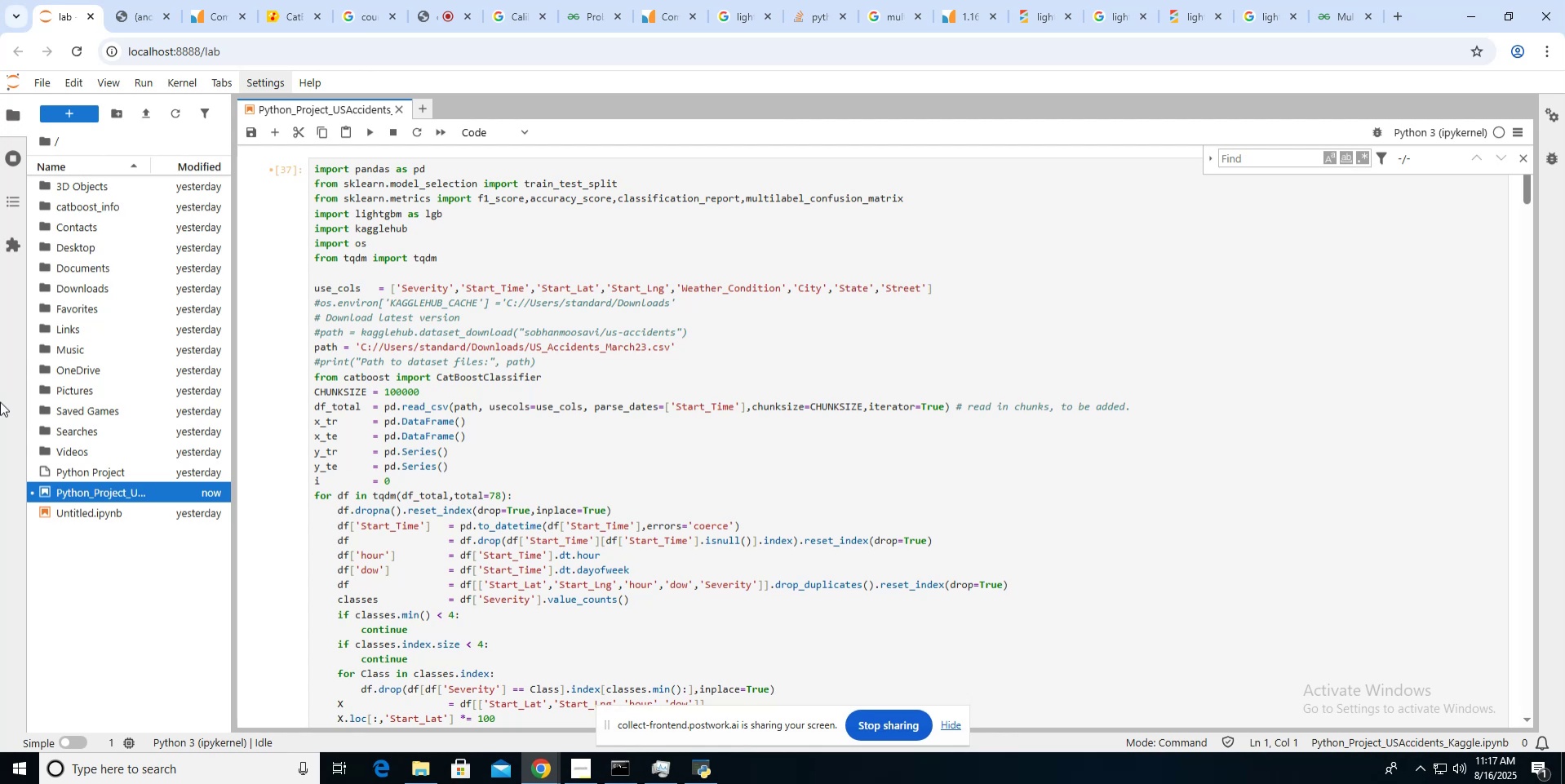 
scroll: coordinate [421, 379], scroll_direction: down, amount: 28.0
 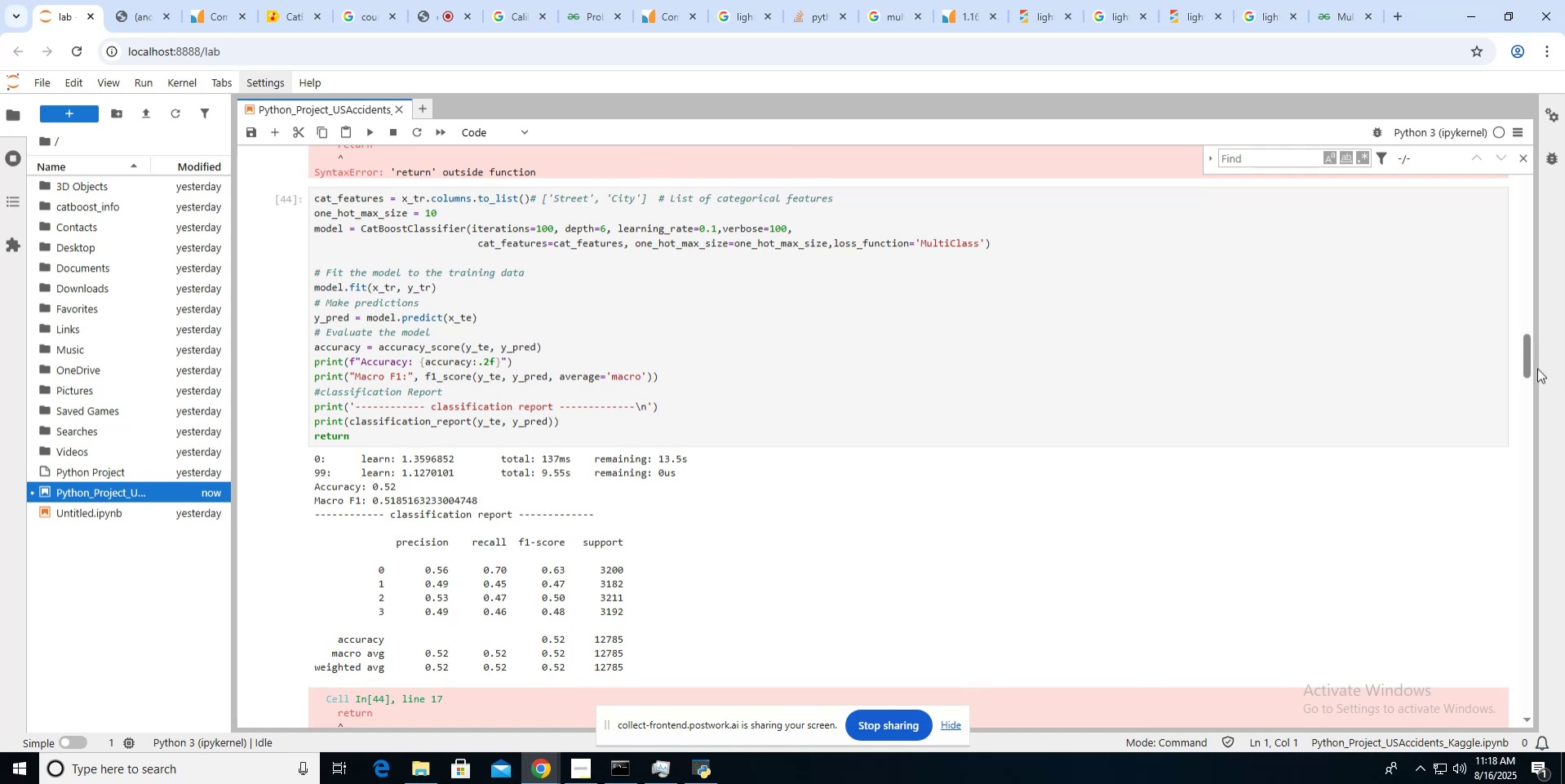 
left_click_drag(start_coordinate=[1525, 361], to_coordinate=[1557, 627])
 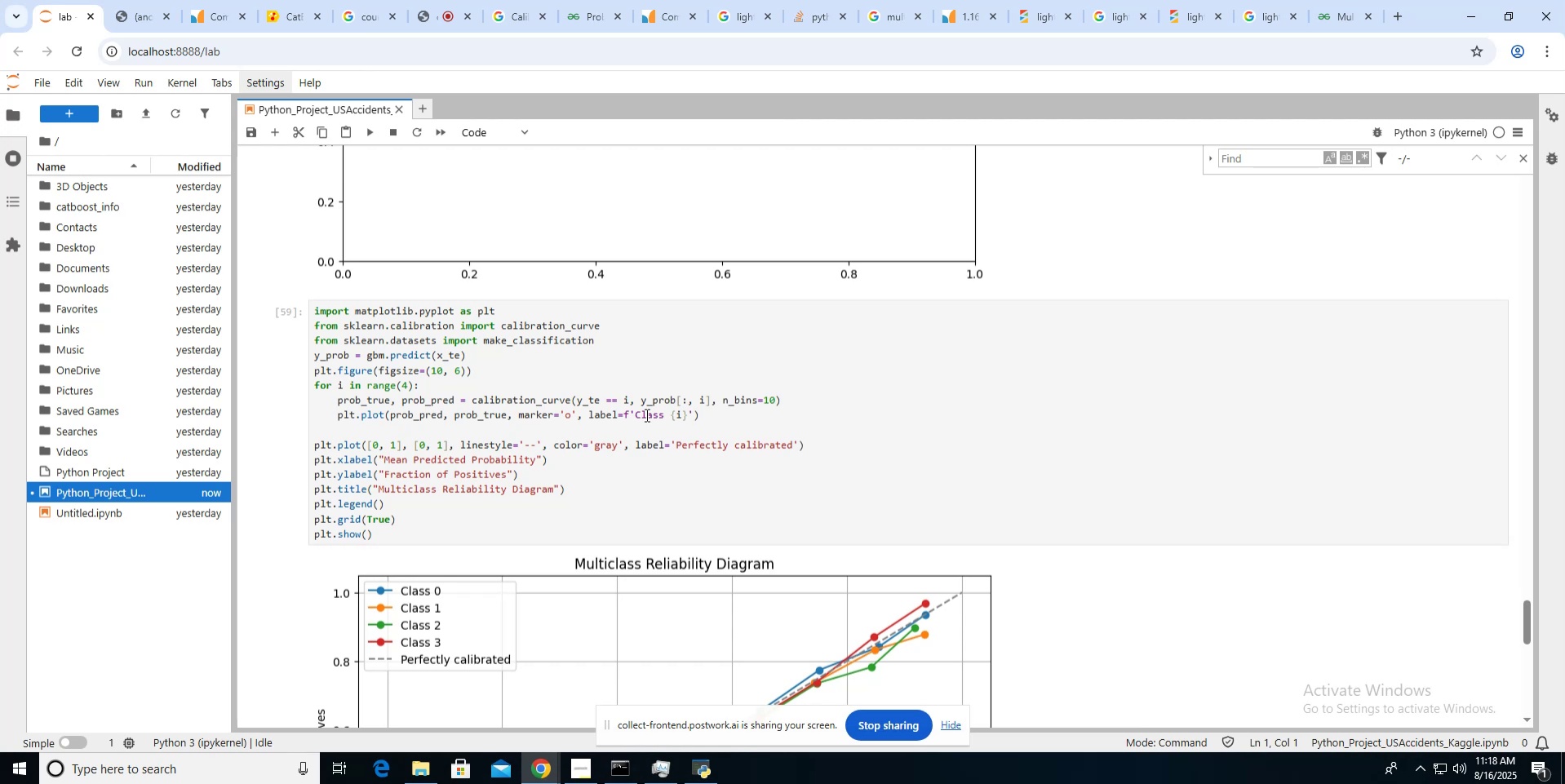 
wait(19.82)
 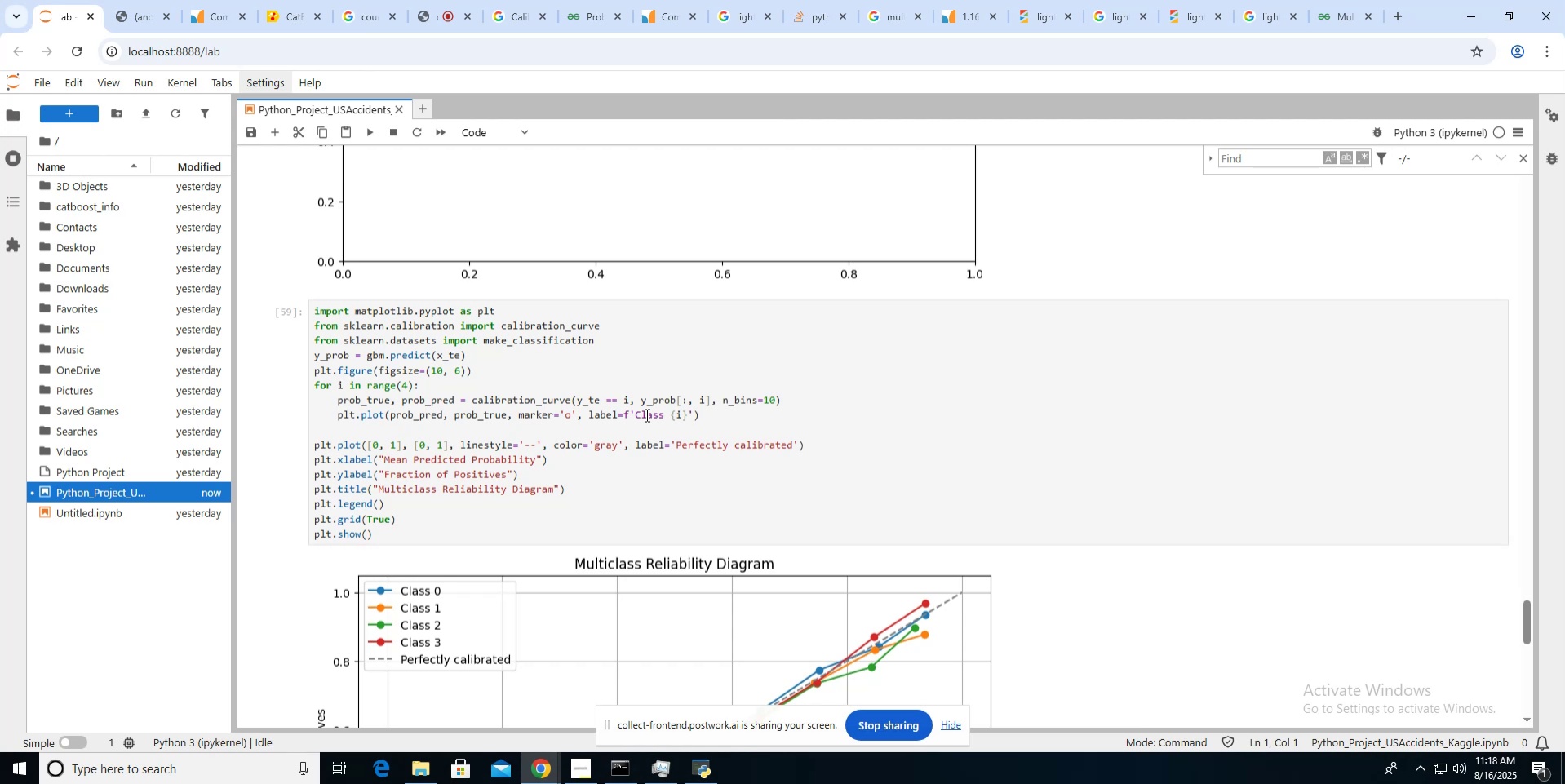 
left_click([1529, 188])
 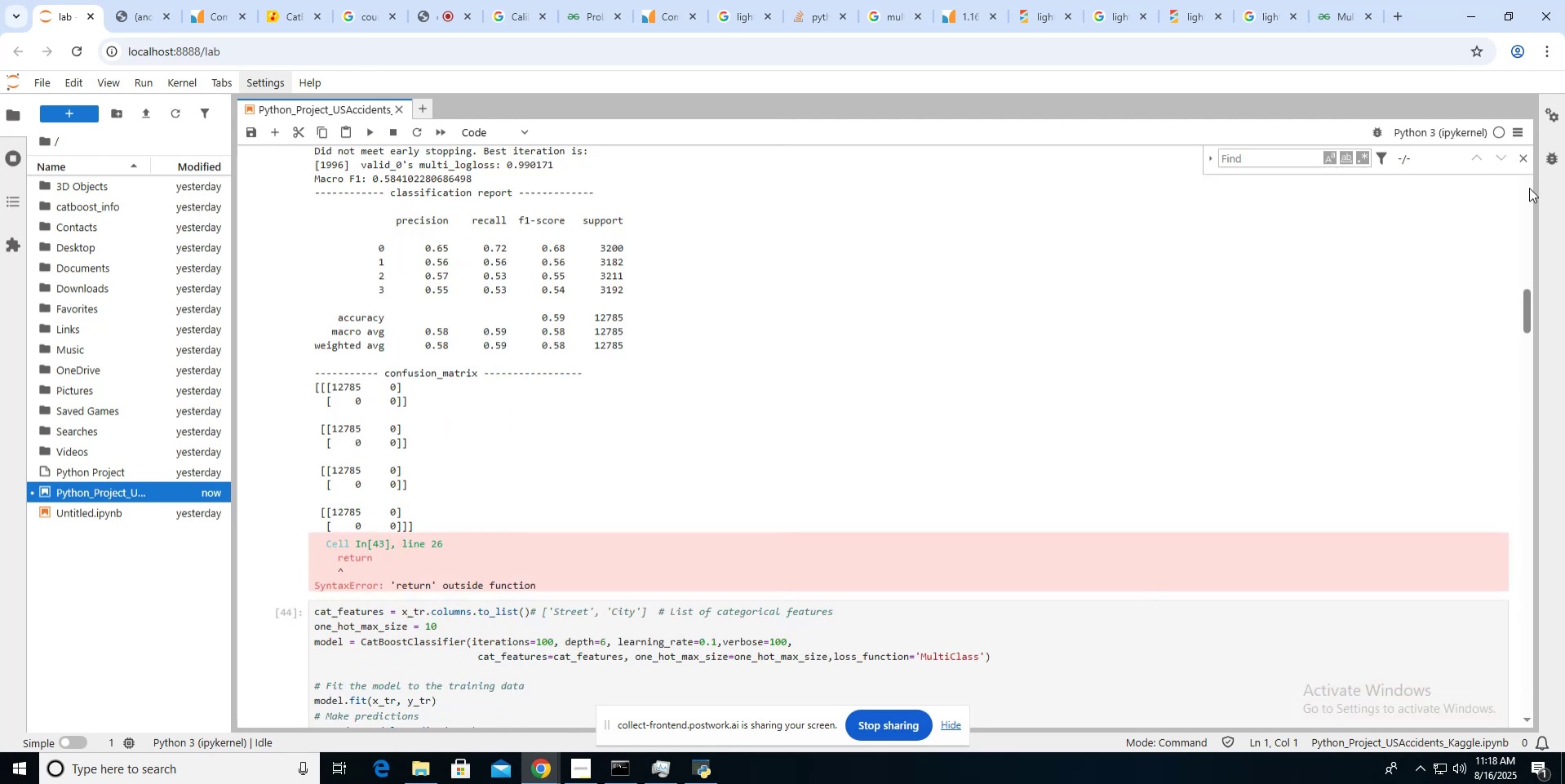 
left_click([1529, 188])
 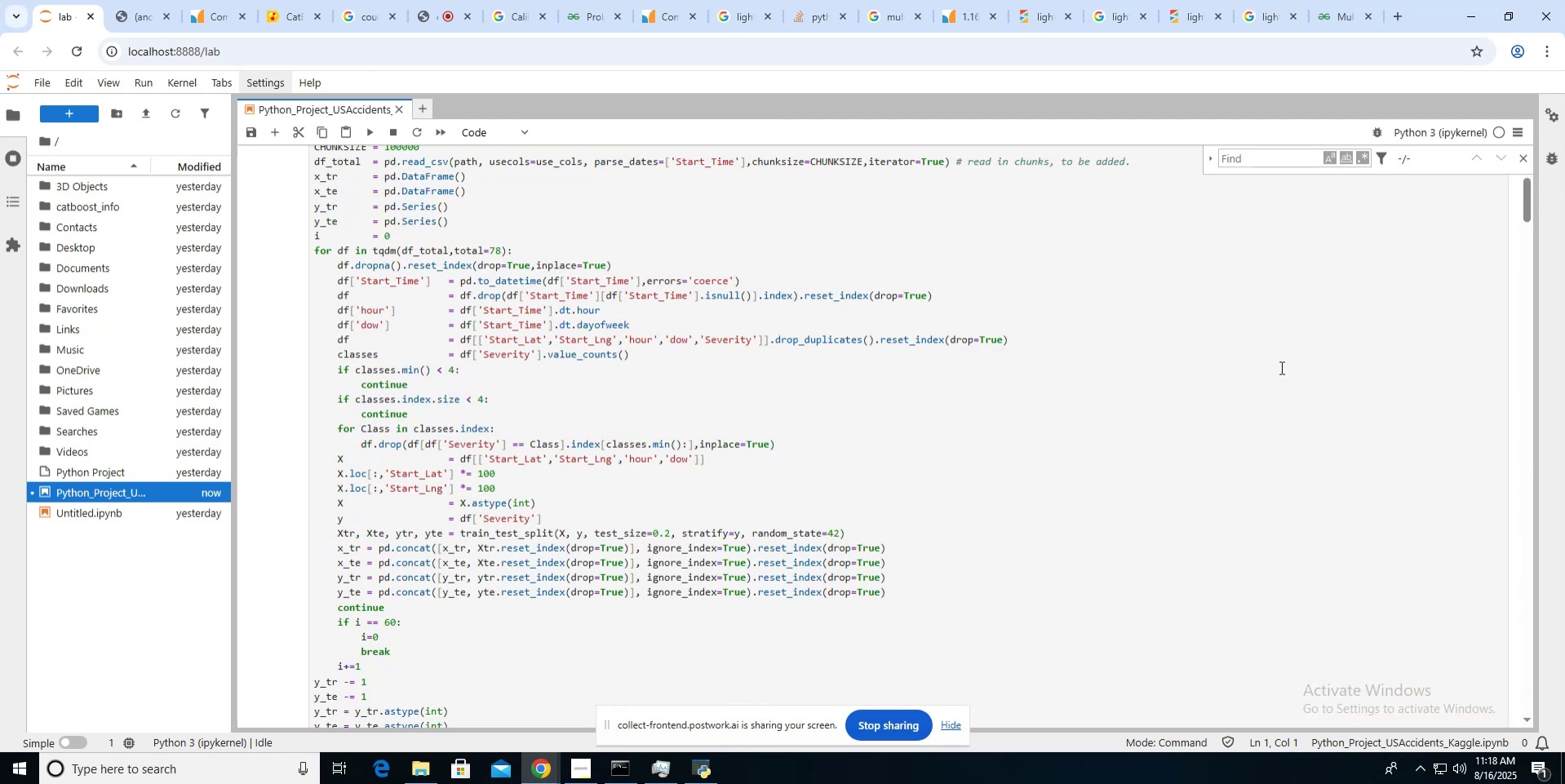 
scroll: coordinate [1280, 367], scroll_direction: up, amount: 5.0
 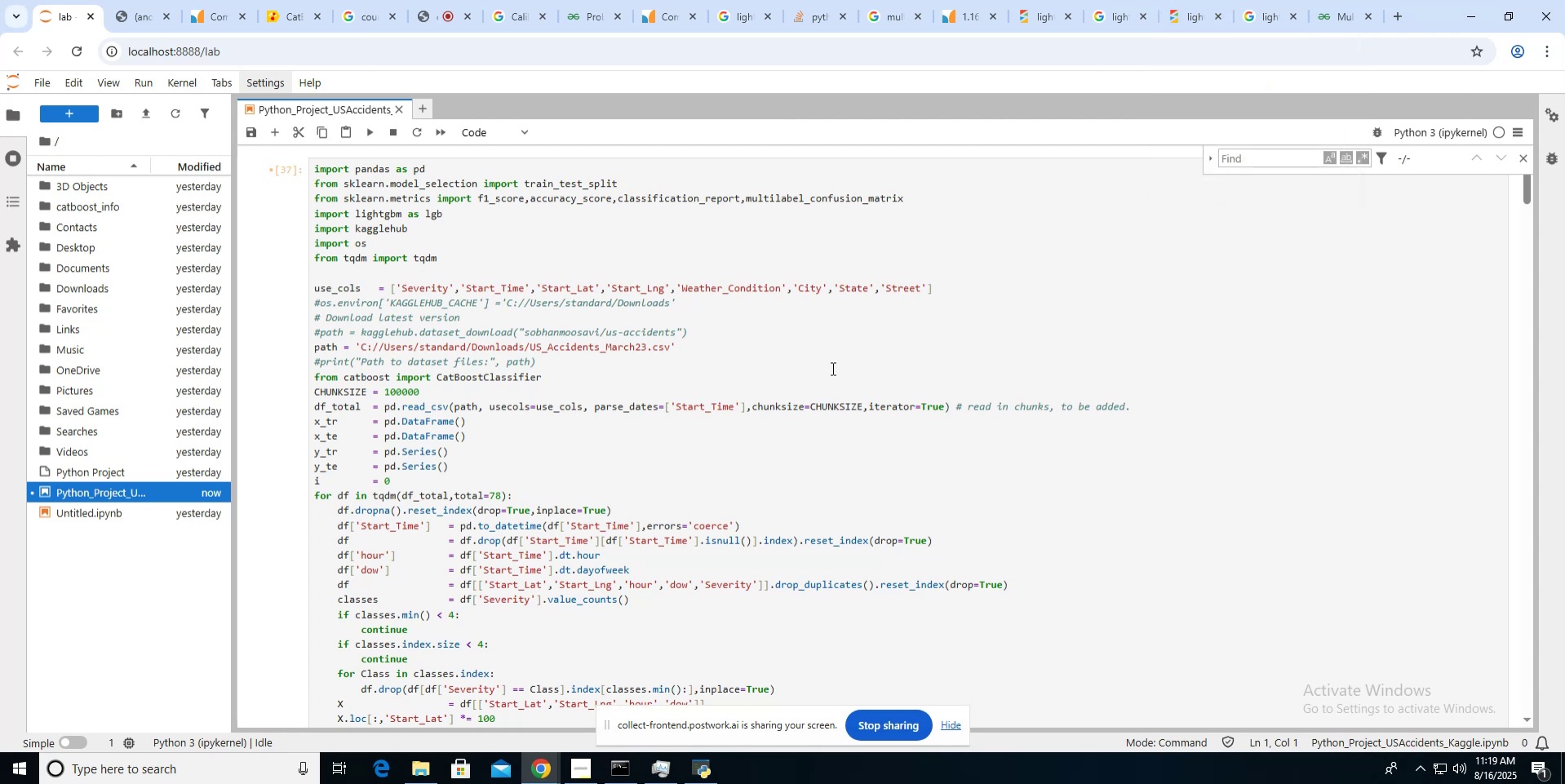 
wait(77.21)
 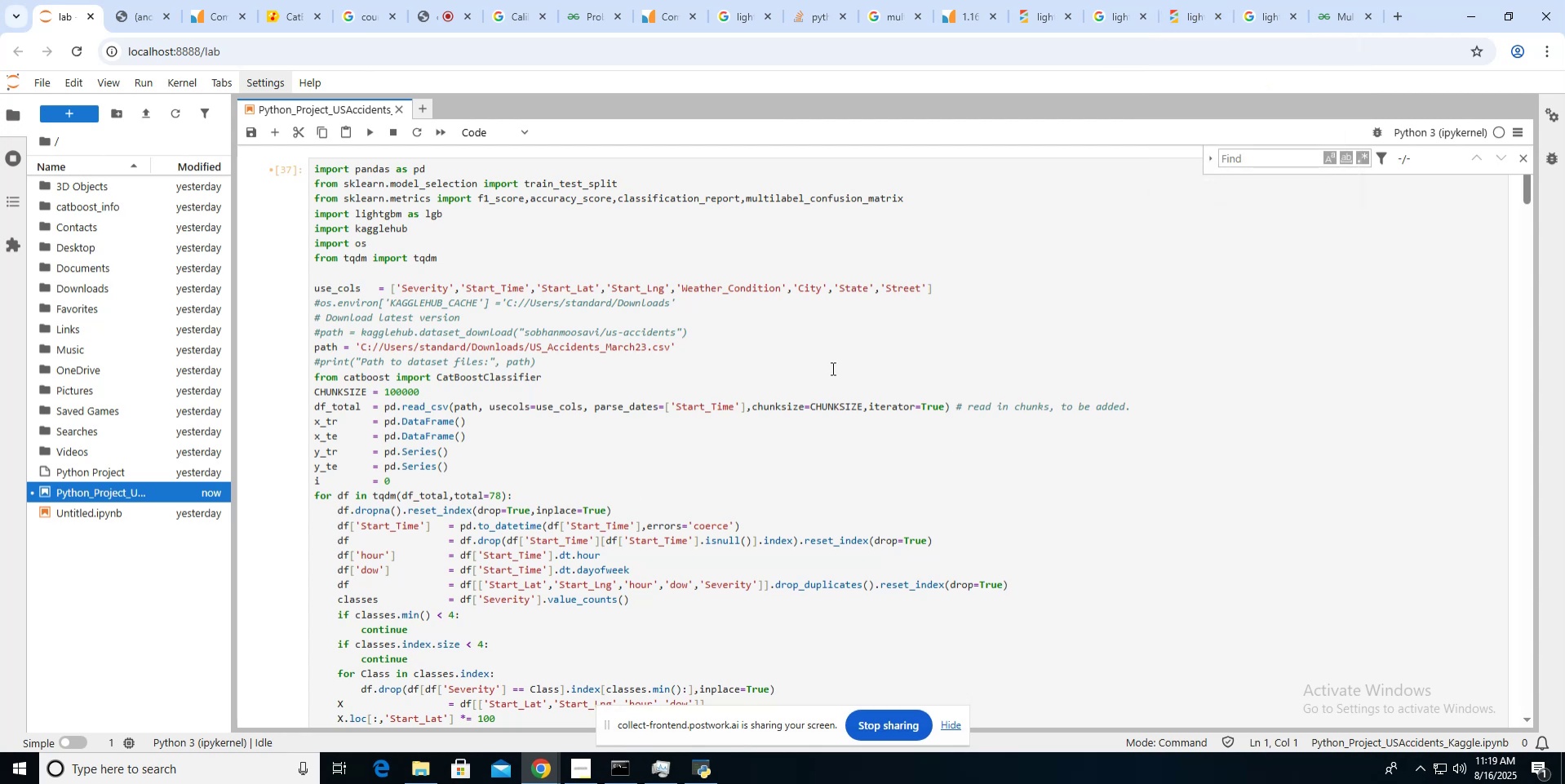 
scroll: coordinate [831, 368], scroll_direction: down, amount: 46.0
 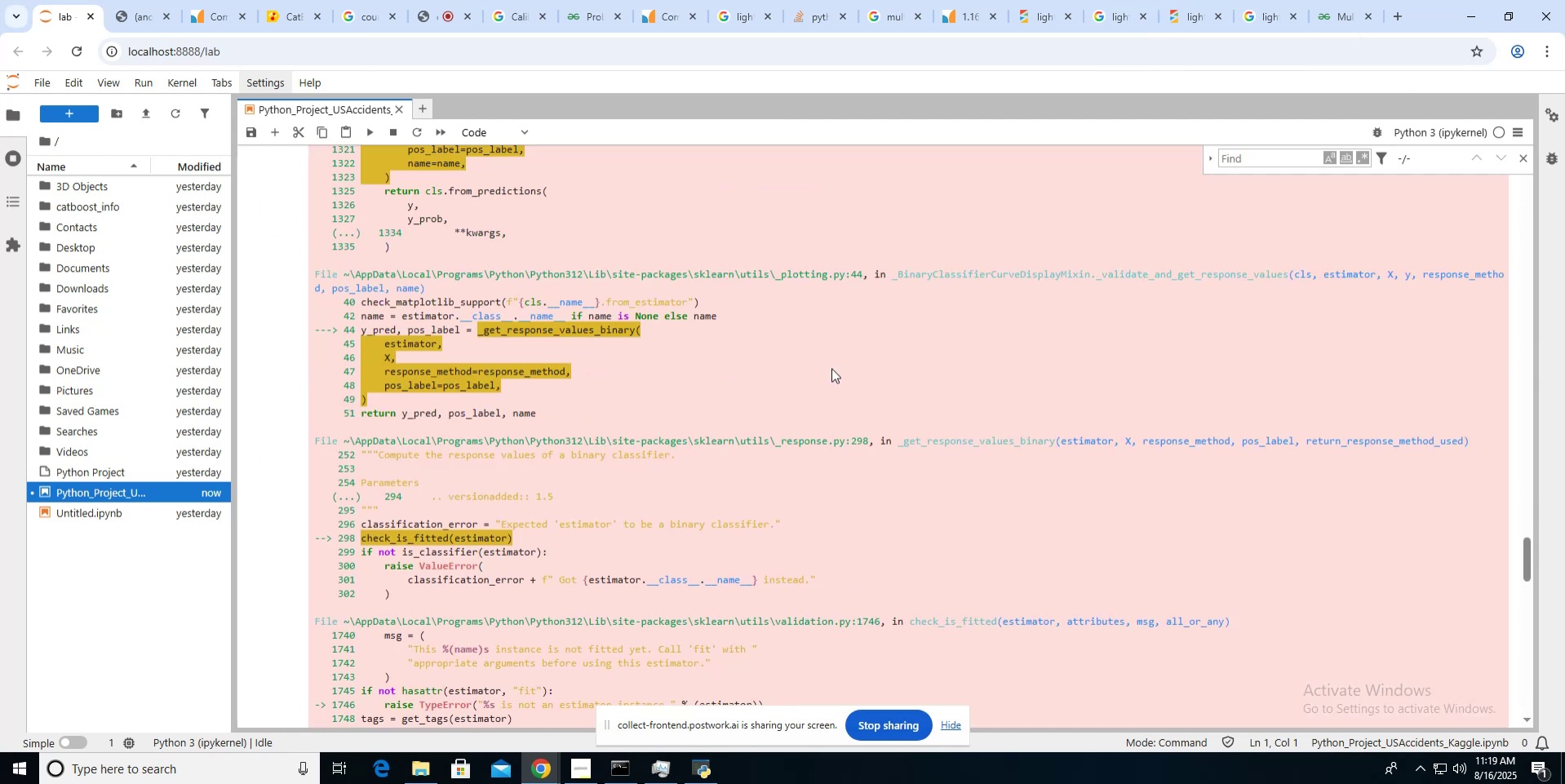 
scroll: coordinate [831, 368], scroll_direction: up, amount: 75.0
 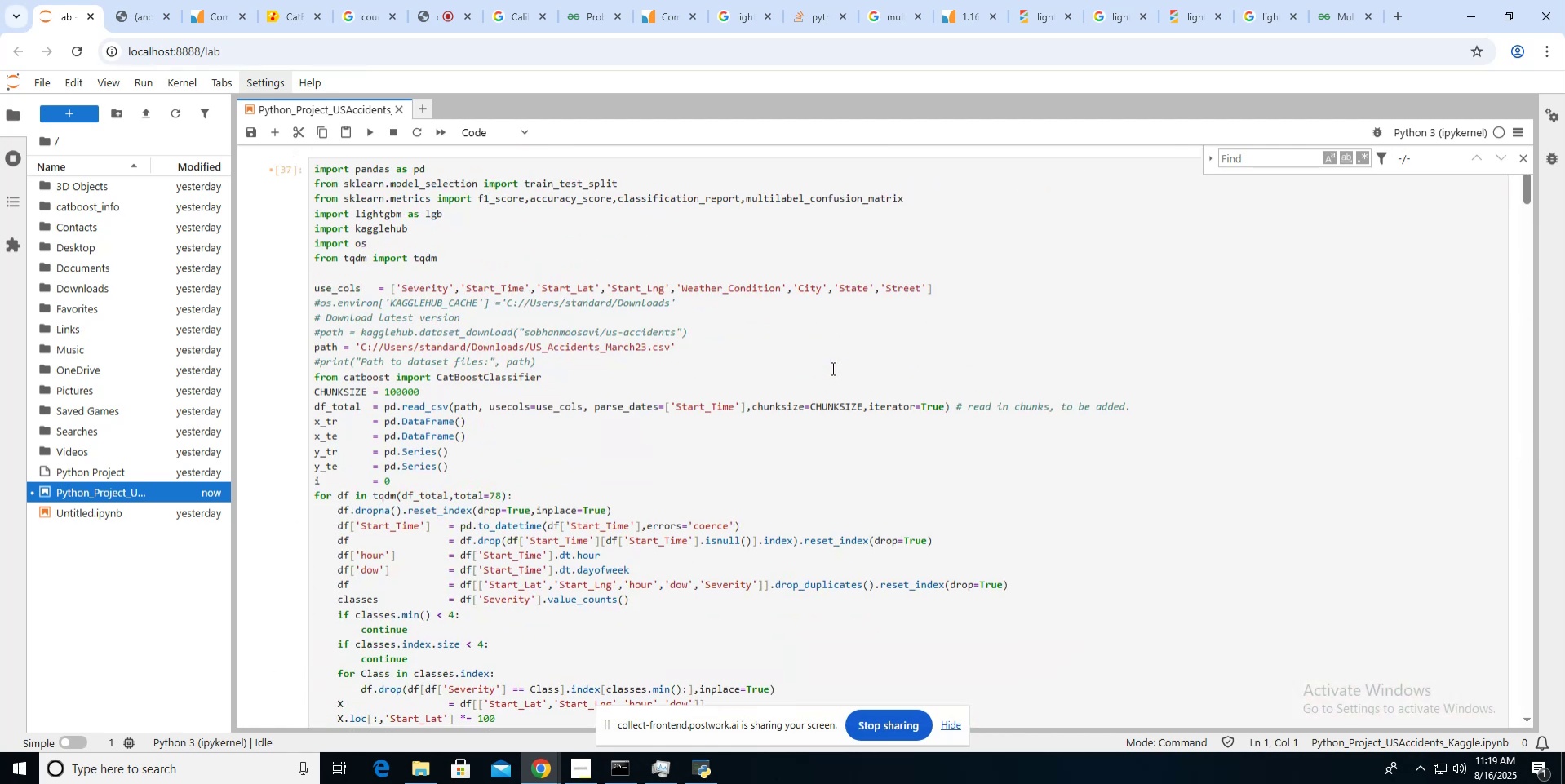 
scroll: coordinate [831, 368], scroll_direction: down, amount: 2.0
 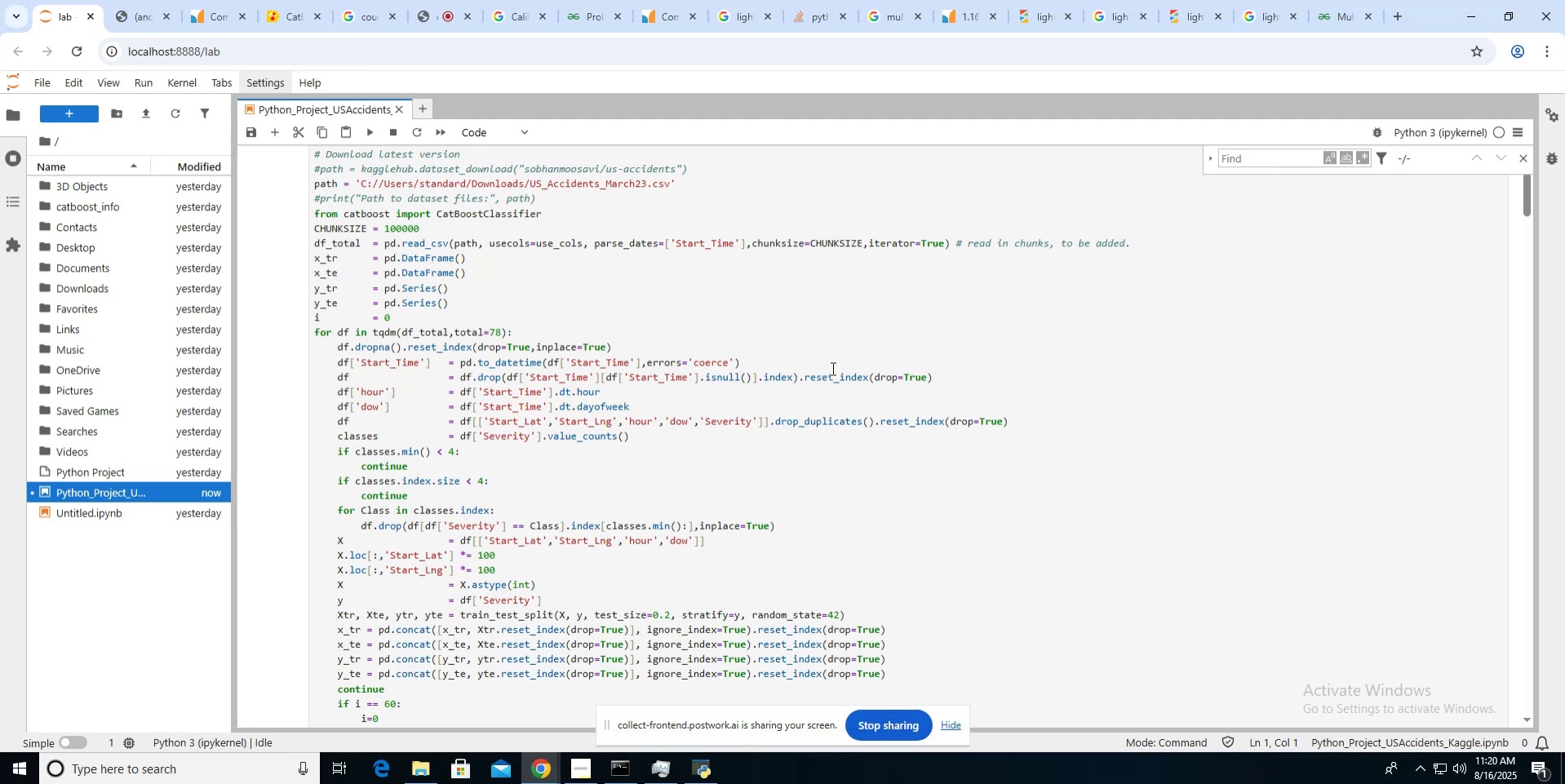 
wait(17.3)
 